 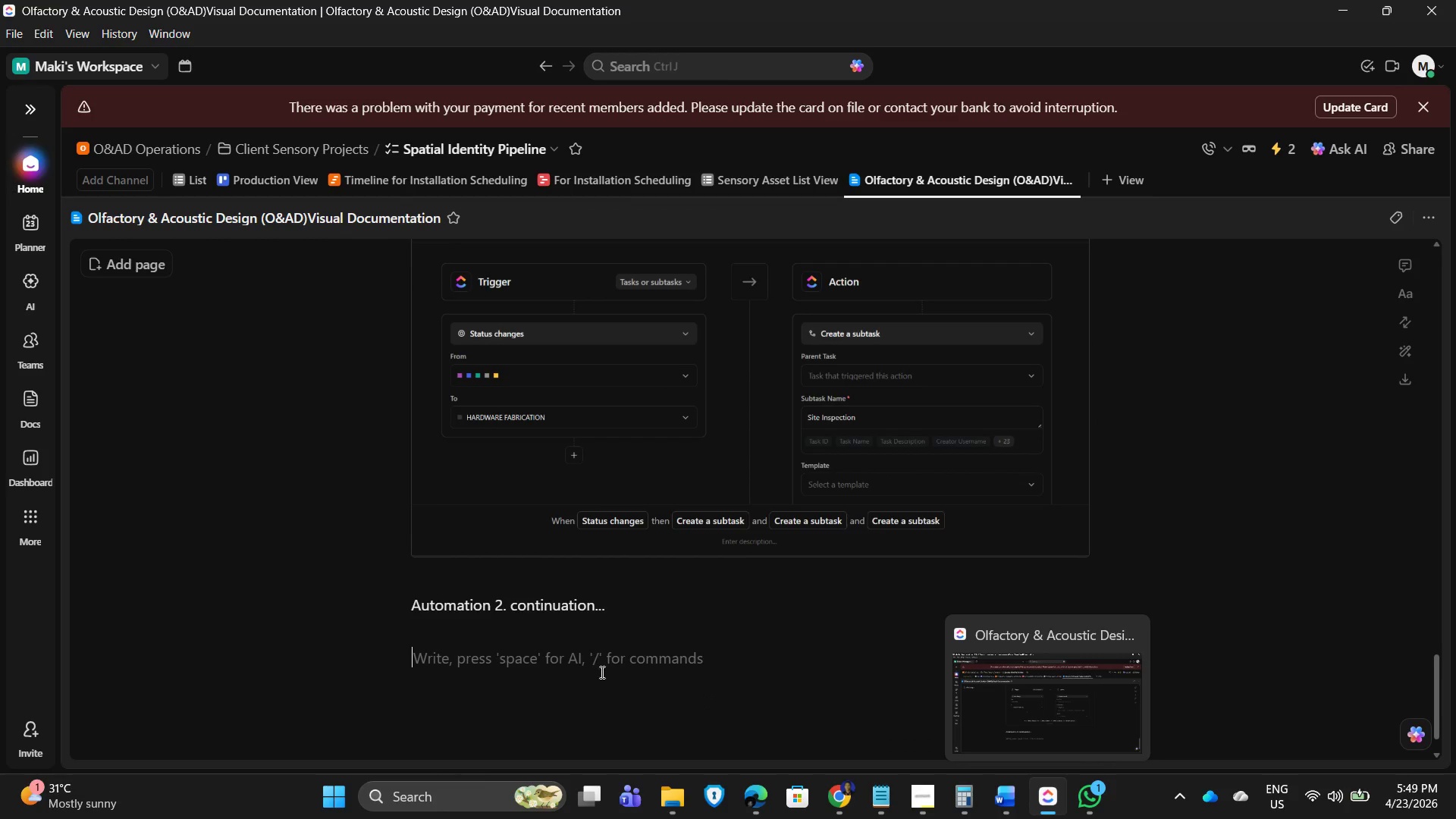 
left_click([433, 648])
 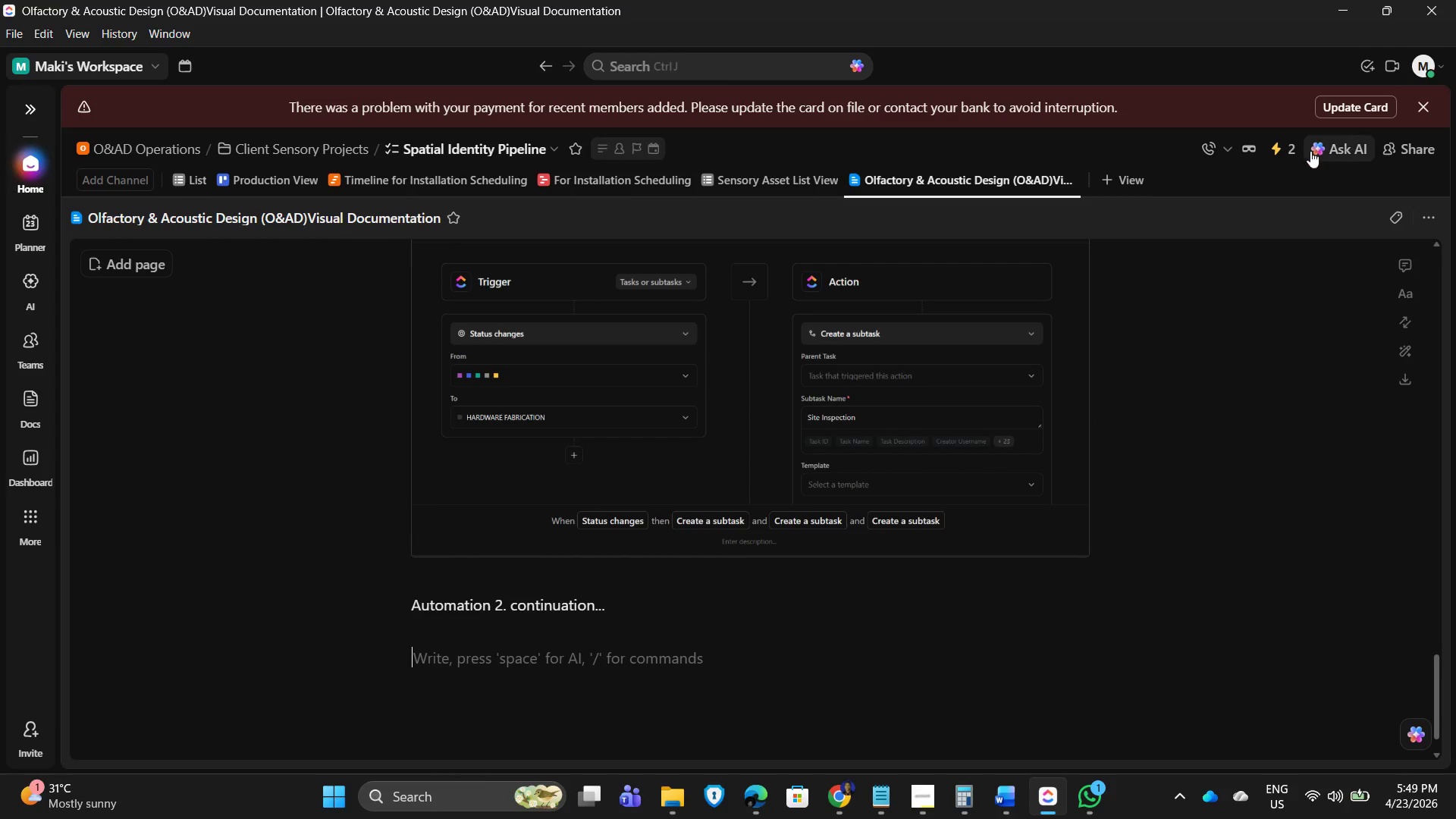 
left_click([1277, 136])
 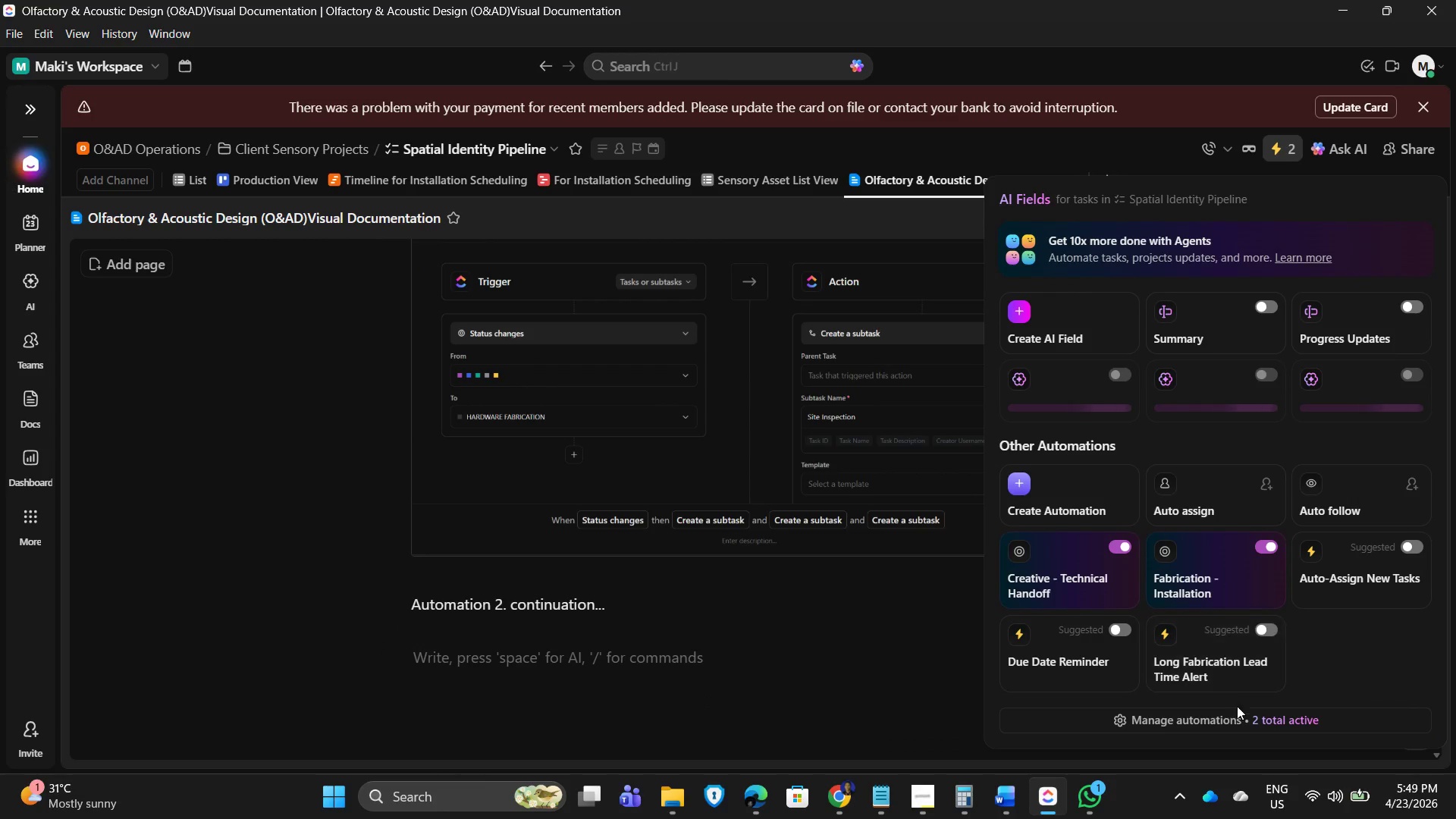 
left_click([1240, 717])
 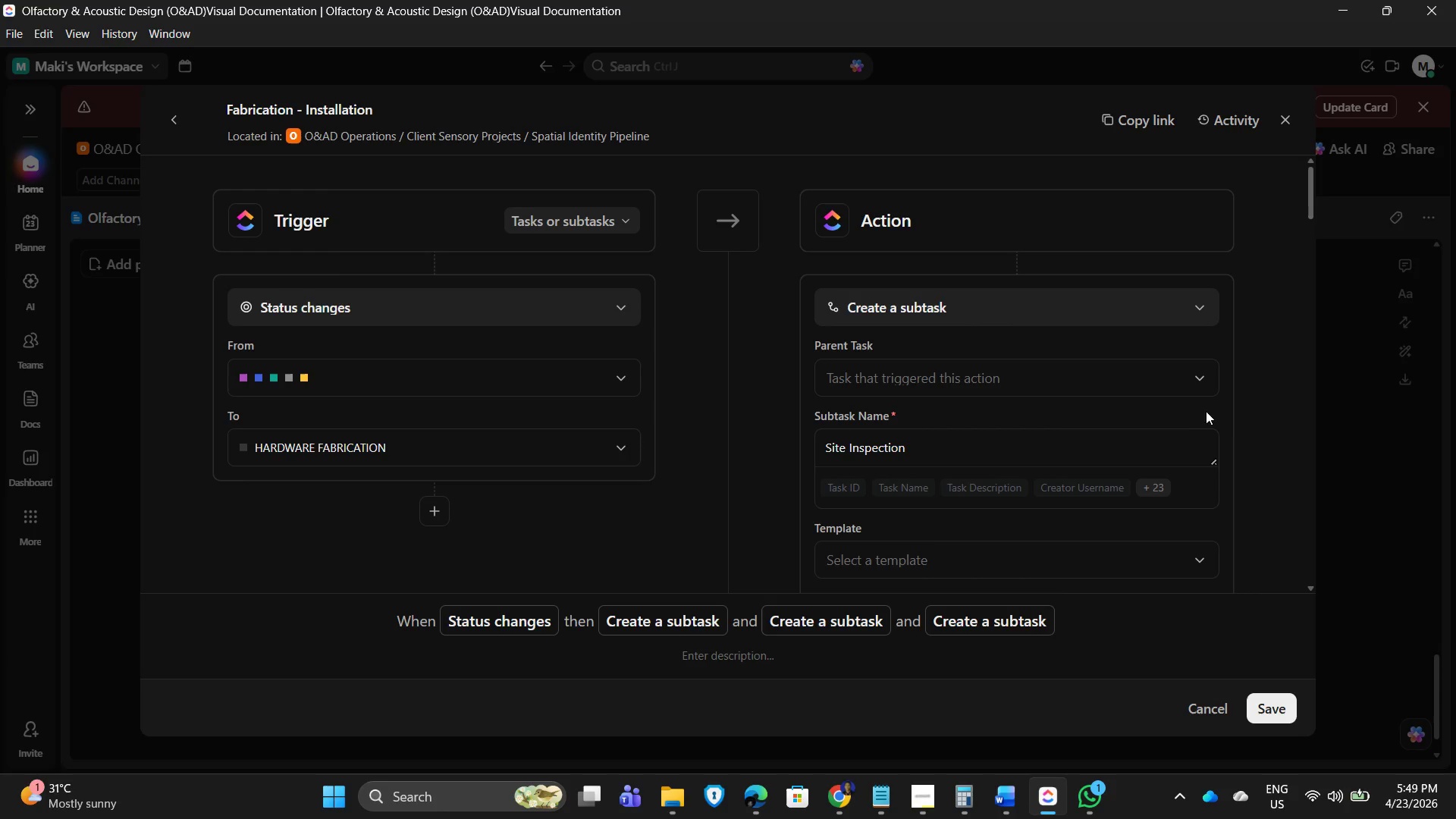 
wait(7.34)
 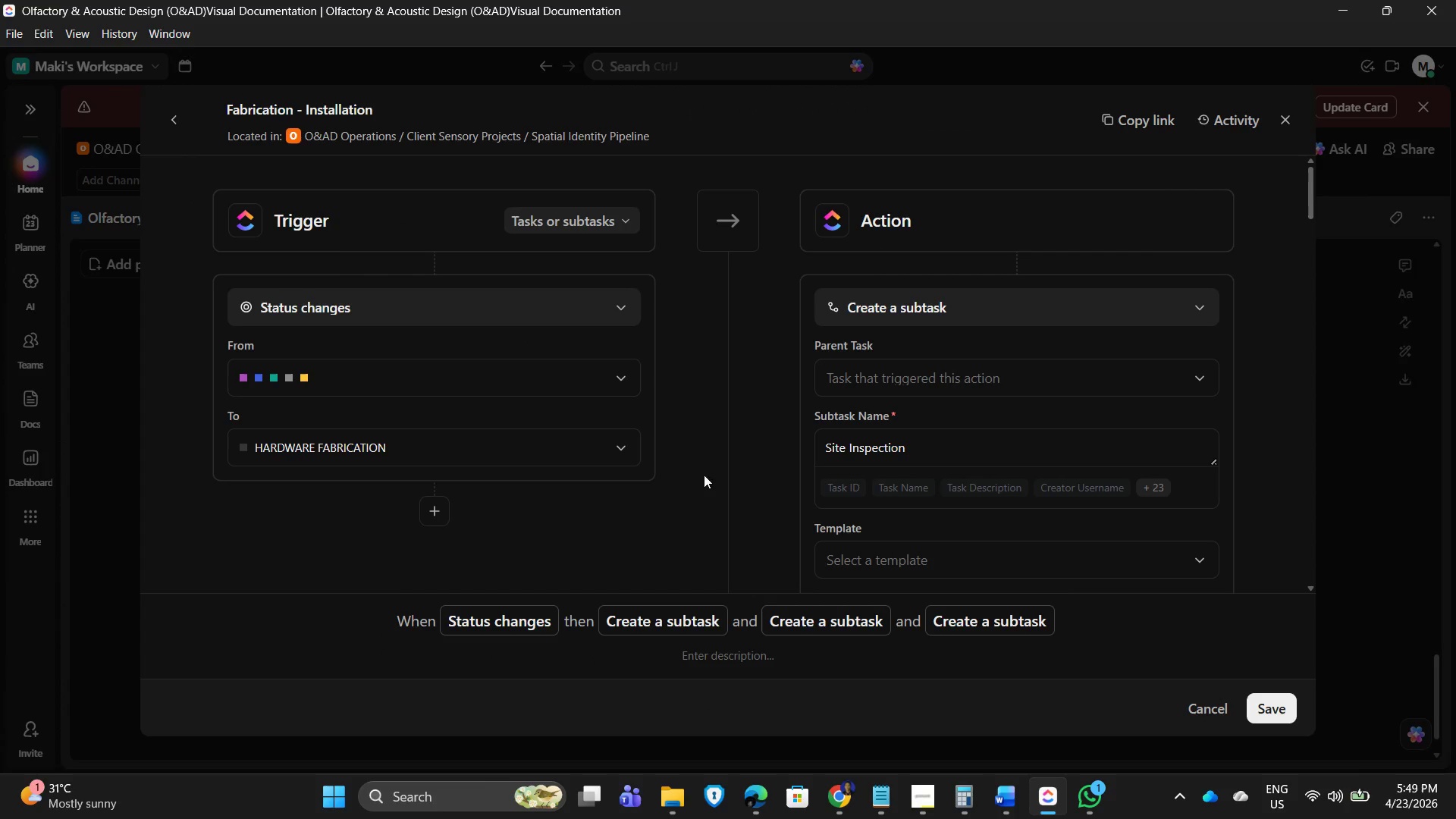 
scroll: coordinate [1240, 424], scroll_direction: down, amount: 9.0
 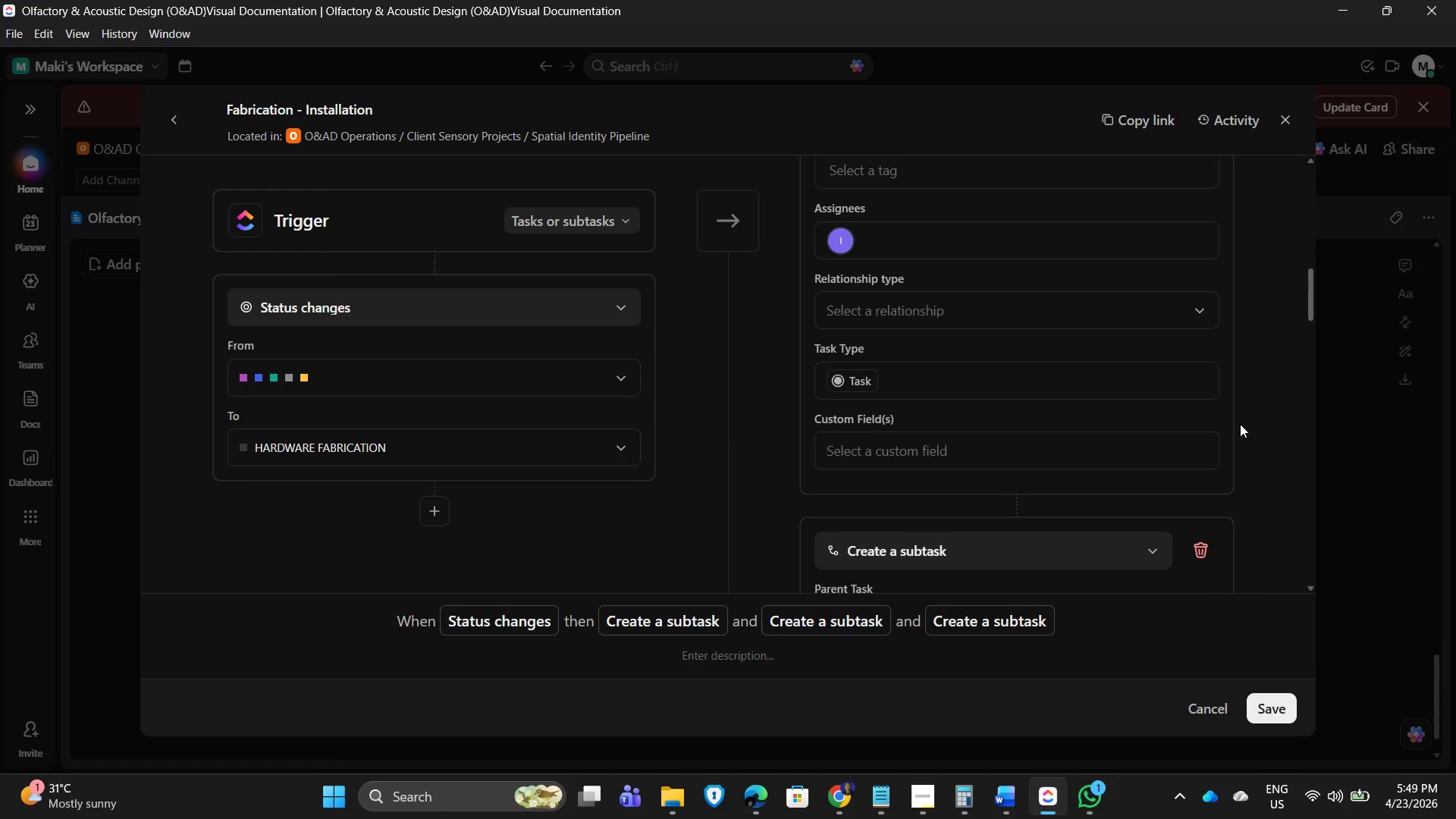 
scroll: coordinate [1240, 424], scroll_direction: up, amount: 1.0
 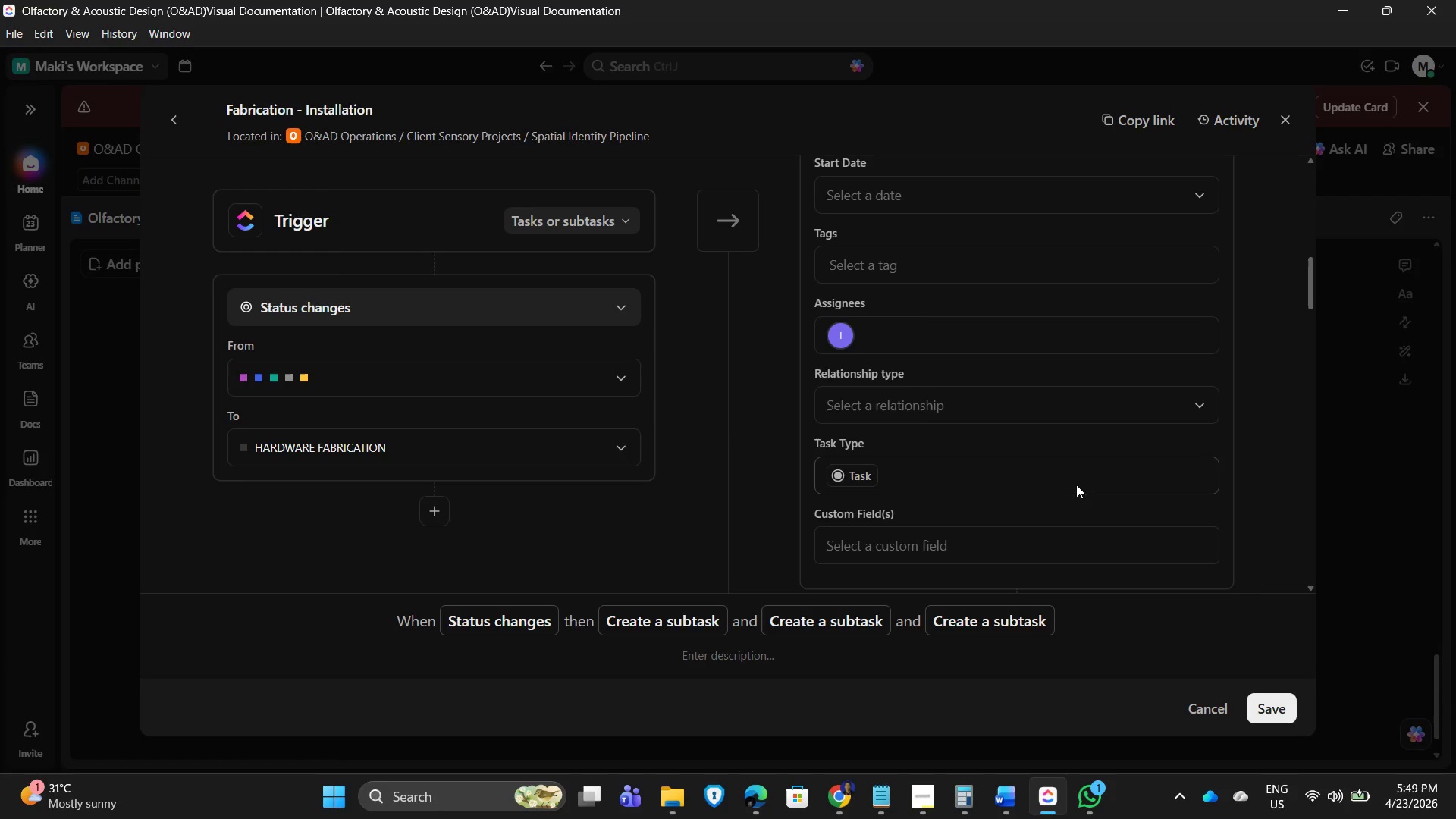 
mouse_move([857, 341])
 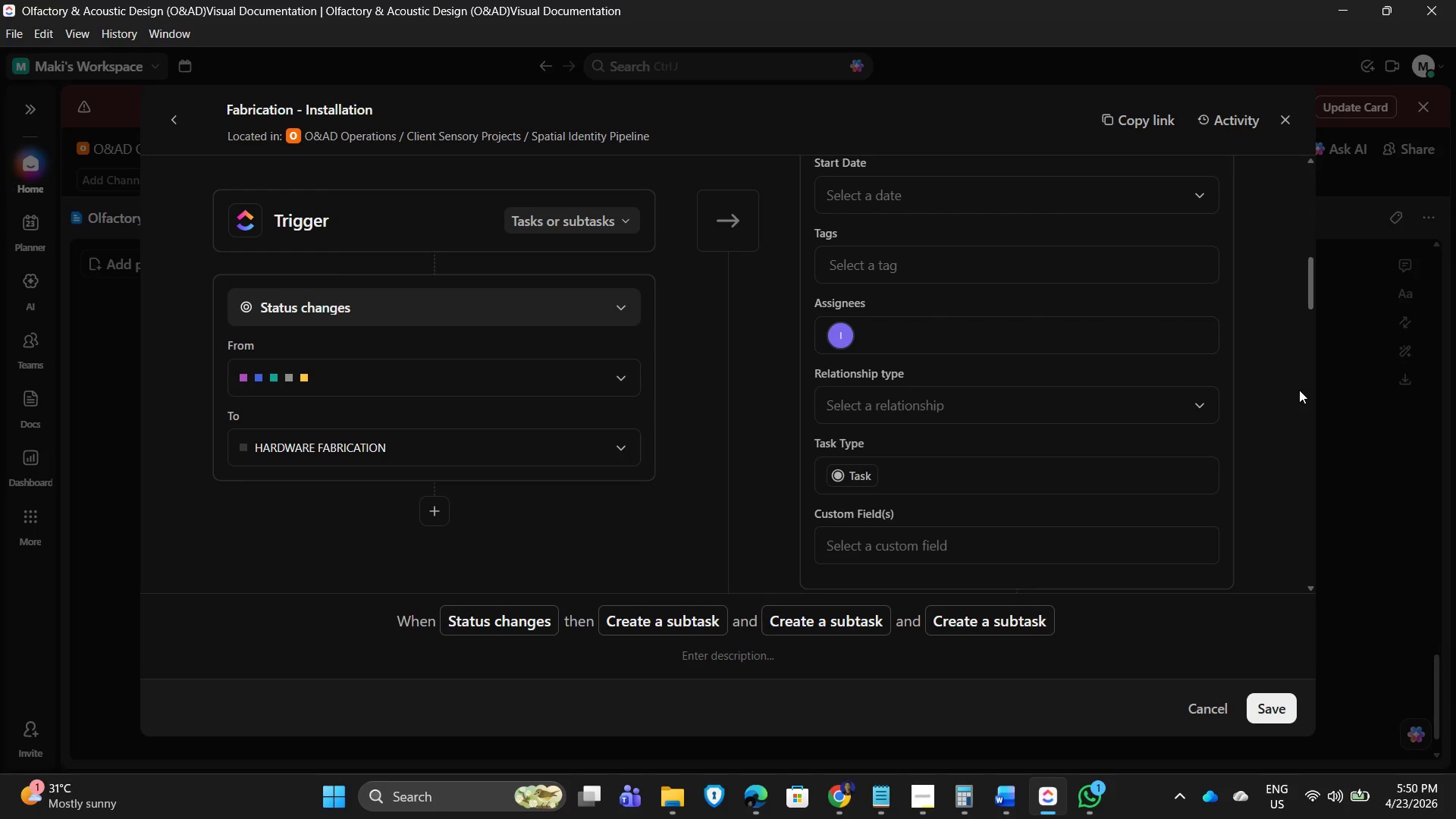 
key(PrintScreen)
 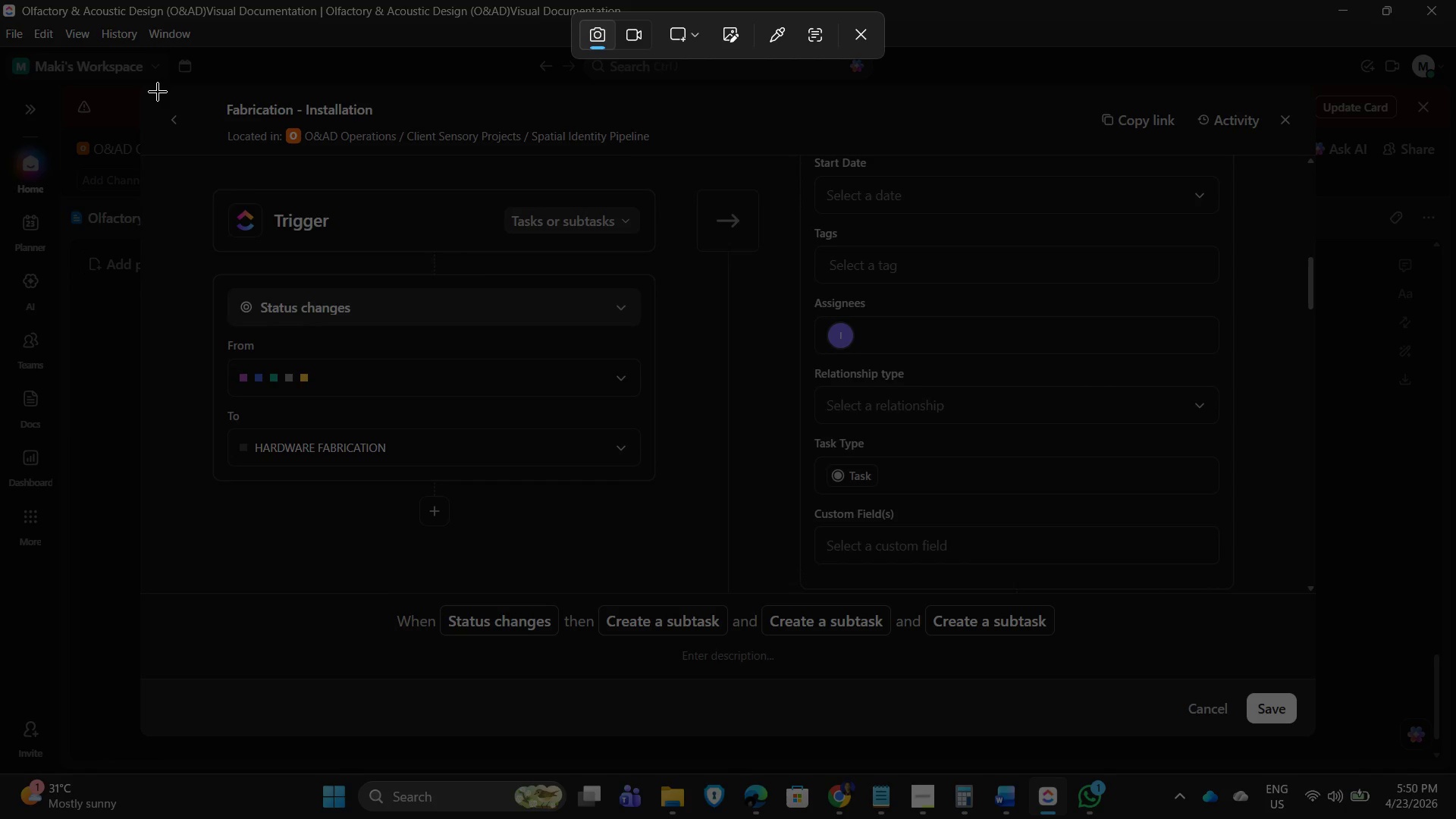 
left_click_drag(start_coordinate=[149, 90], to_coordinate=[1305, 679])
 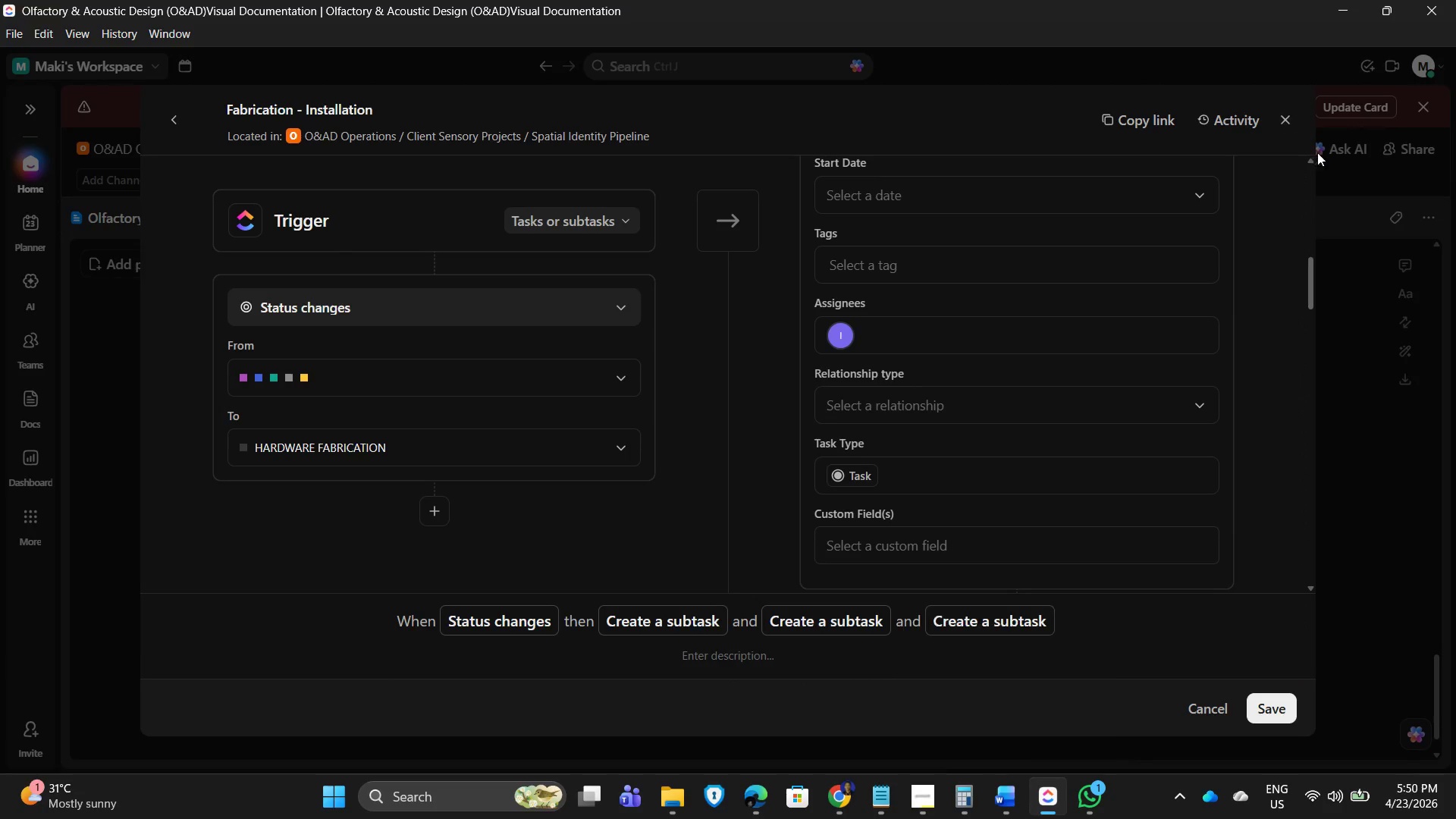 
wait(6.56)
 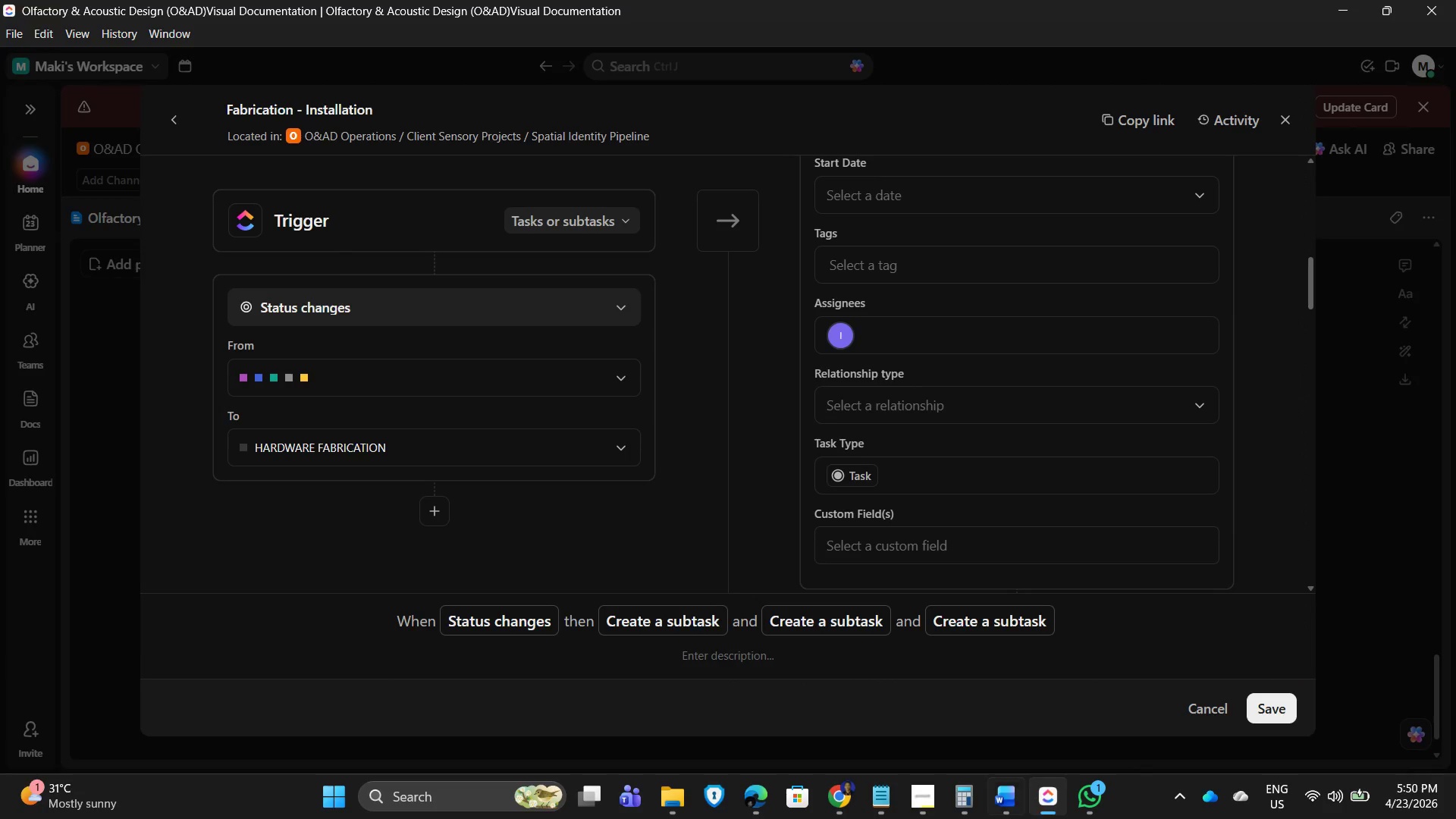 
scroll: coordinate [1002, 479], scroll_direction: down, amount: 5.0
 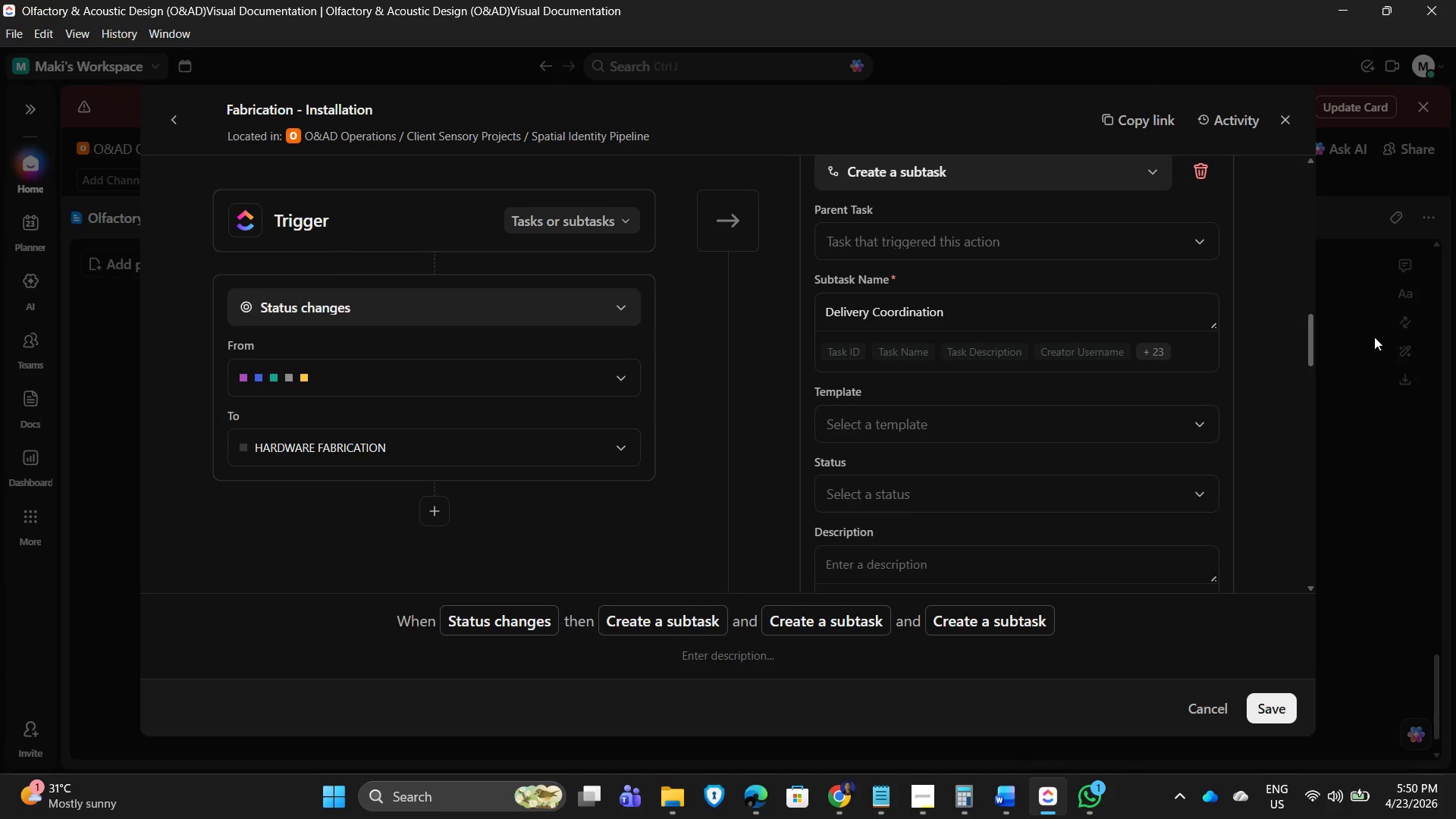 
left_click([1361, 326])
 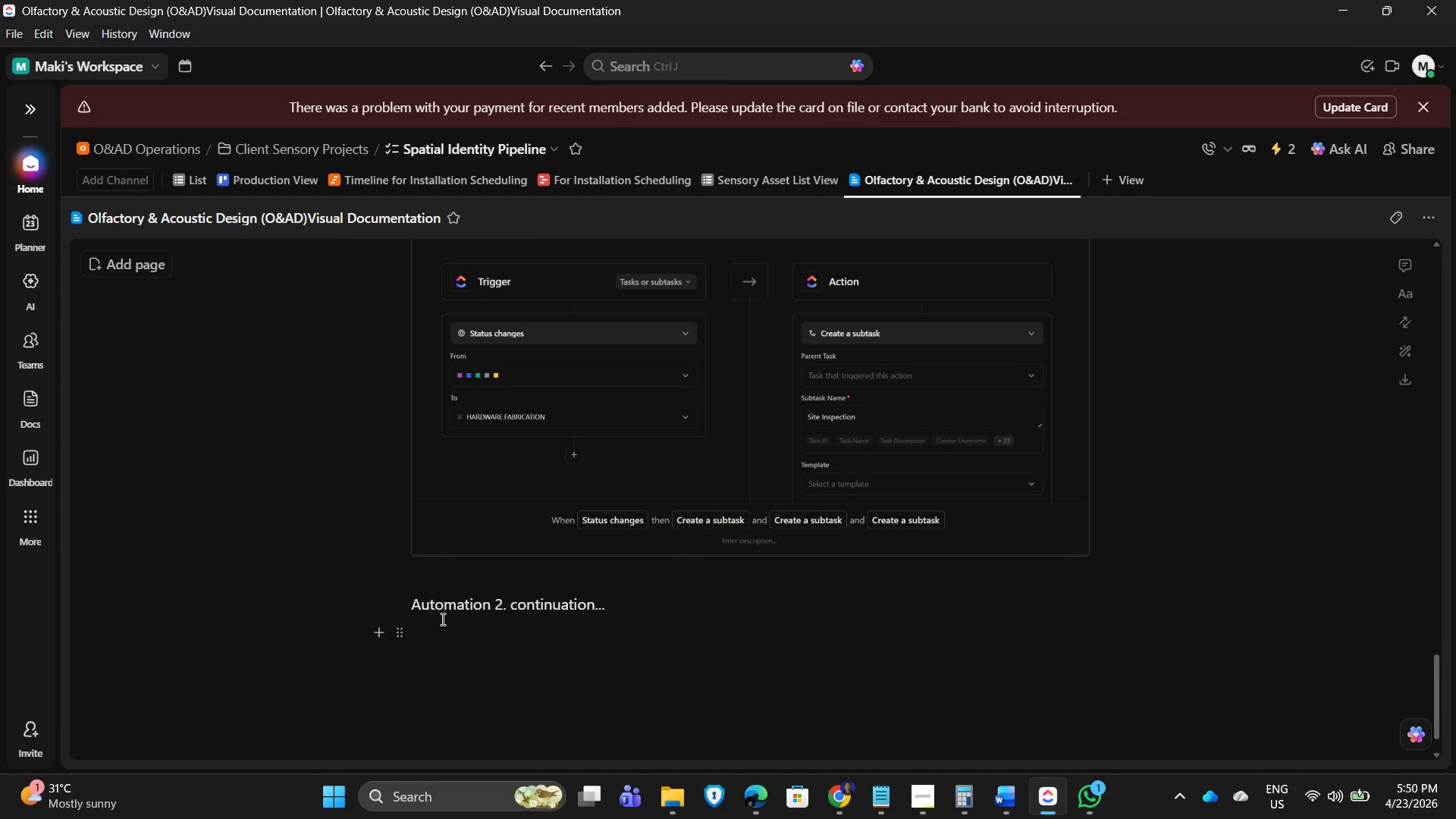 
left_click([450, 628])
 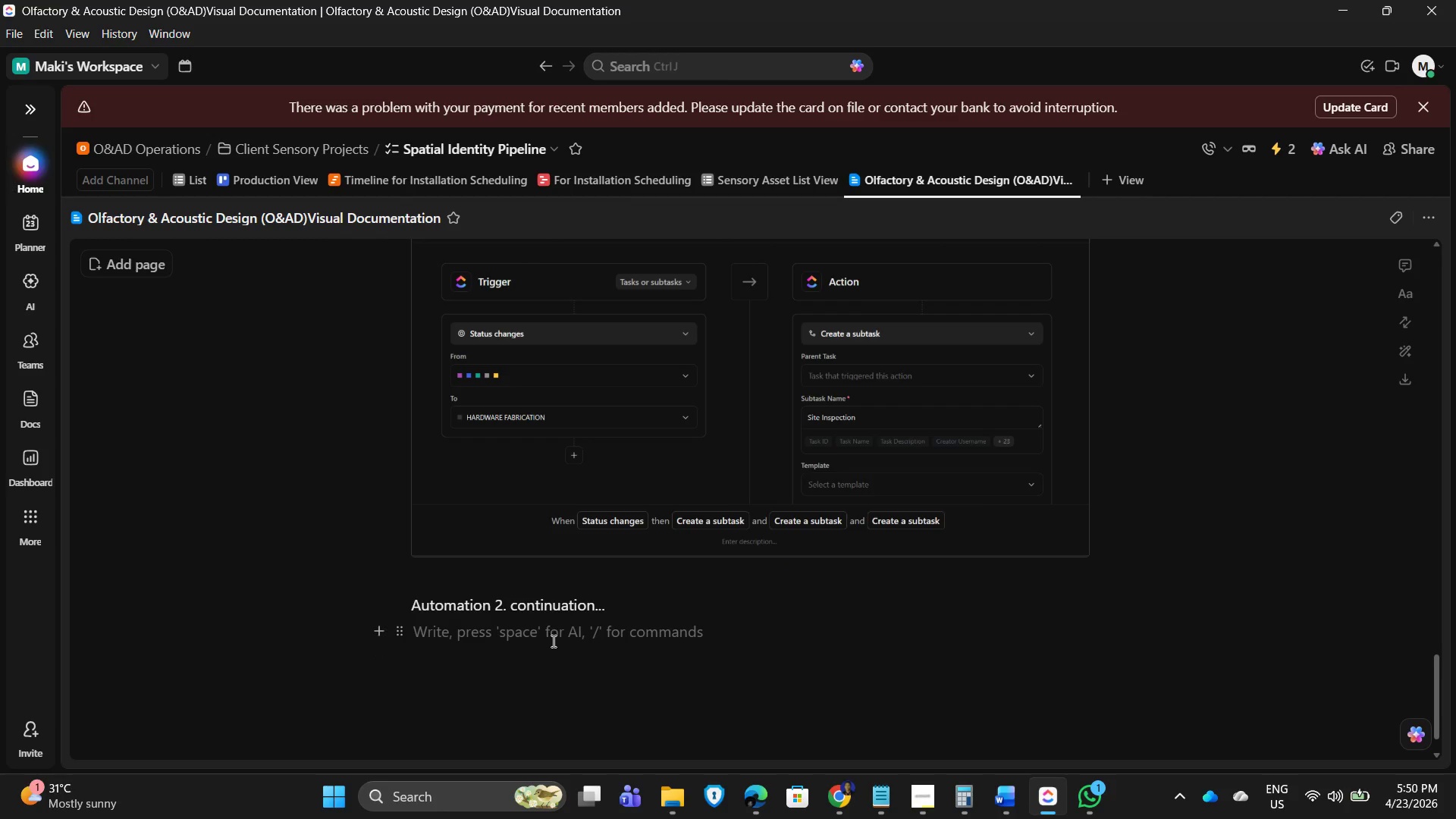 
key(Control+V)
 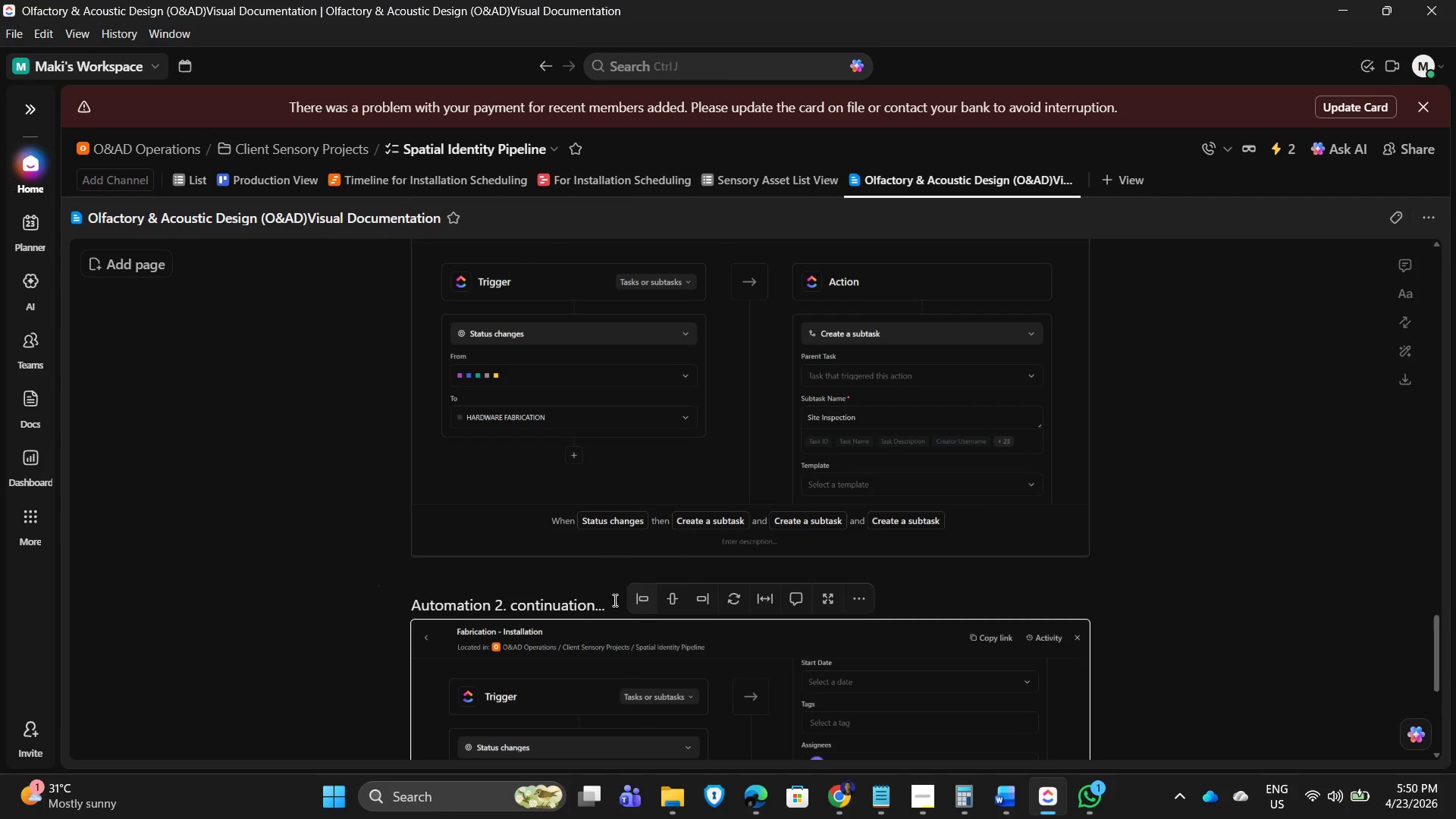 
scroll: coordinate [661, 560], scroll_direction: up, amount: 4.0
 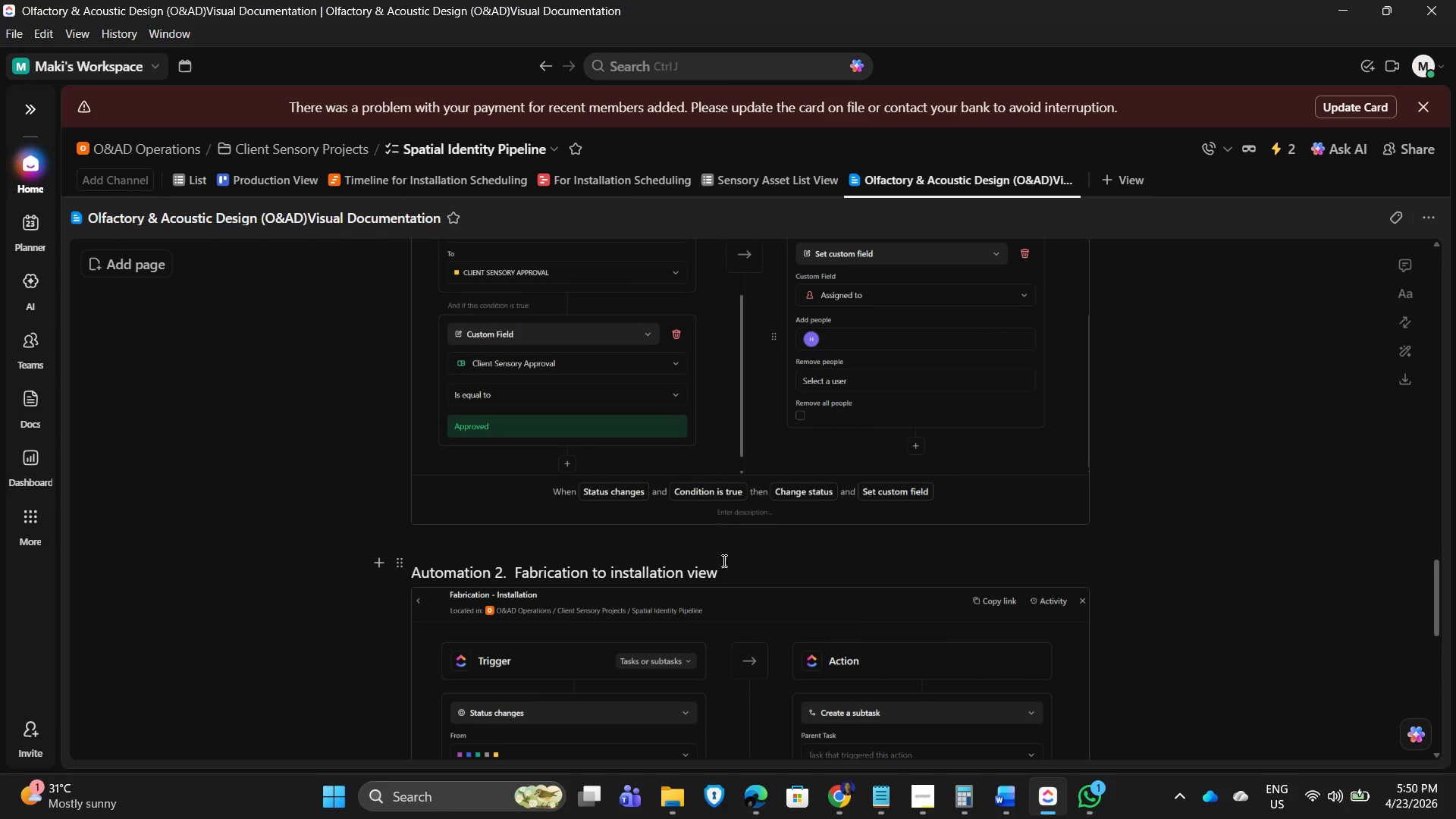 
scroll: coordinate [688, 562], scroll_direction: down, amount: 6.0
 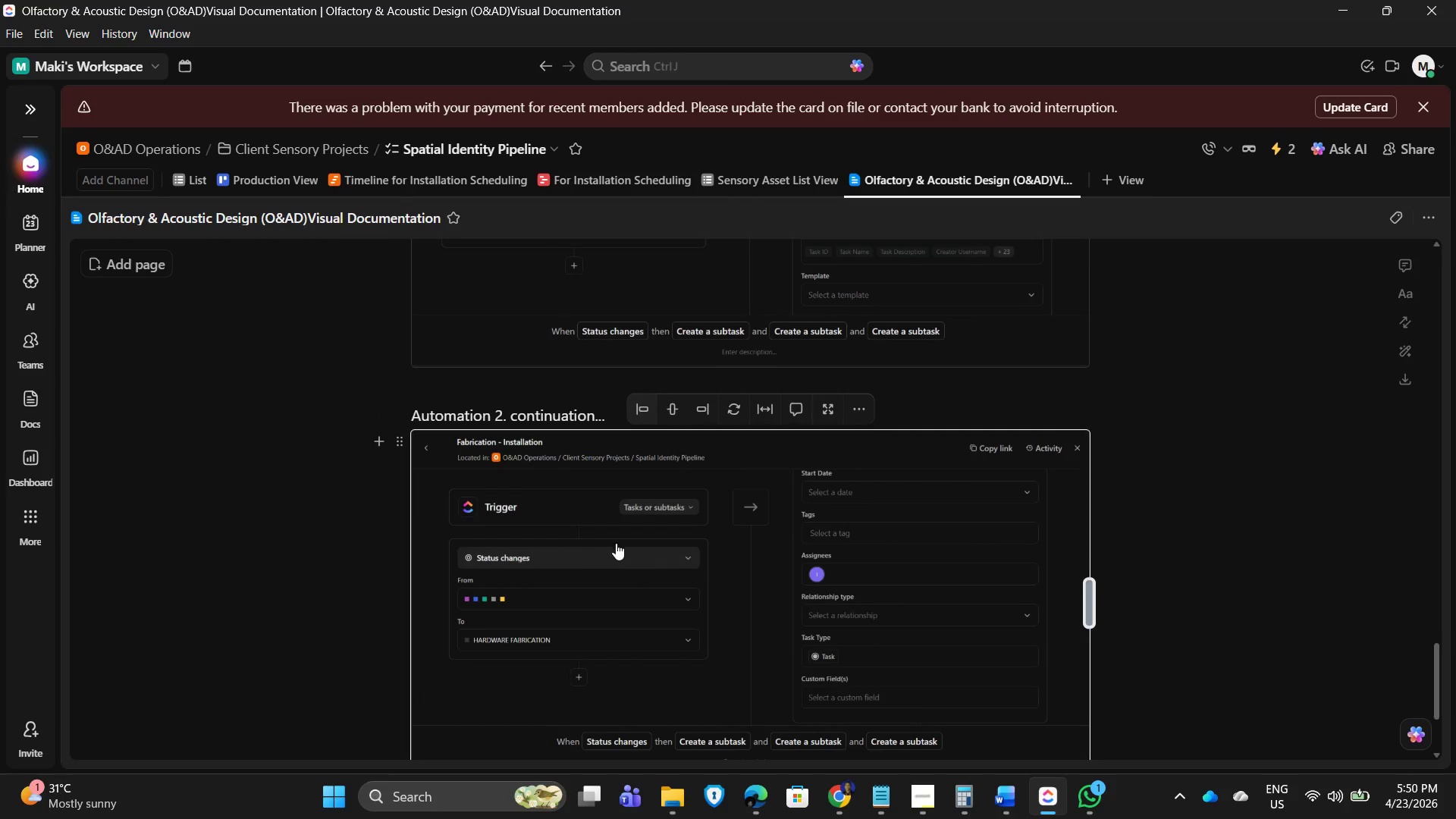 
scroll: coordinate [808, 576], scroll_direction: up, amount: 5.0
 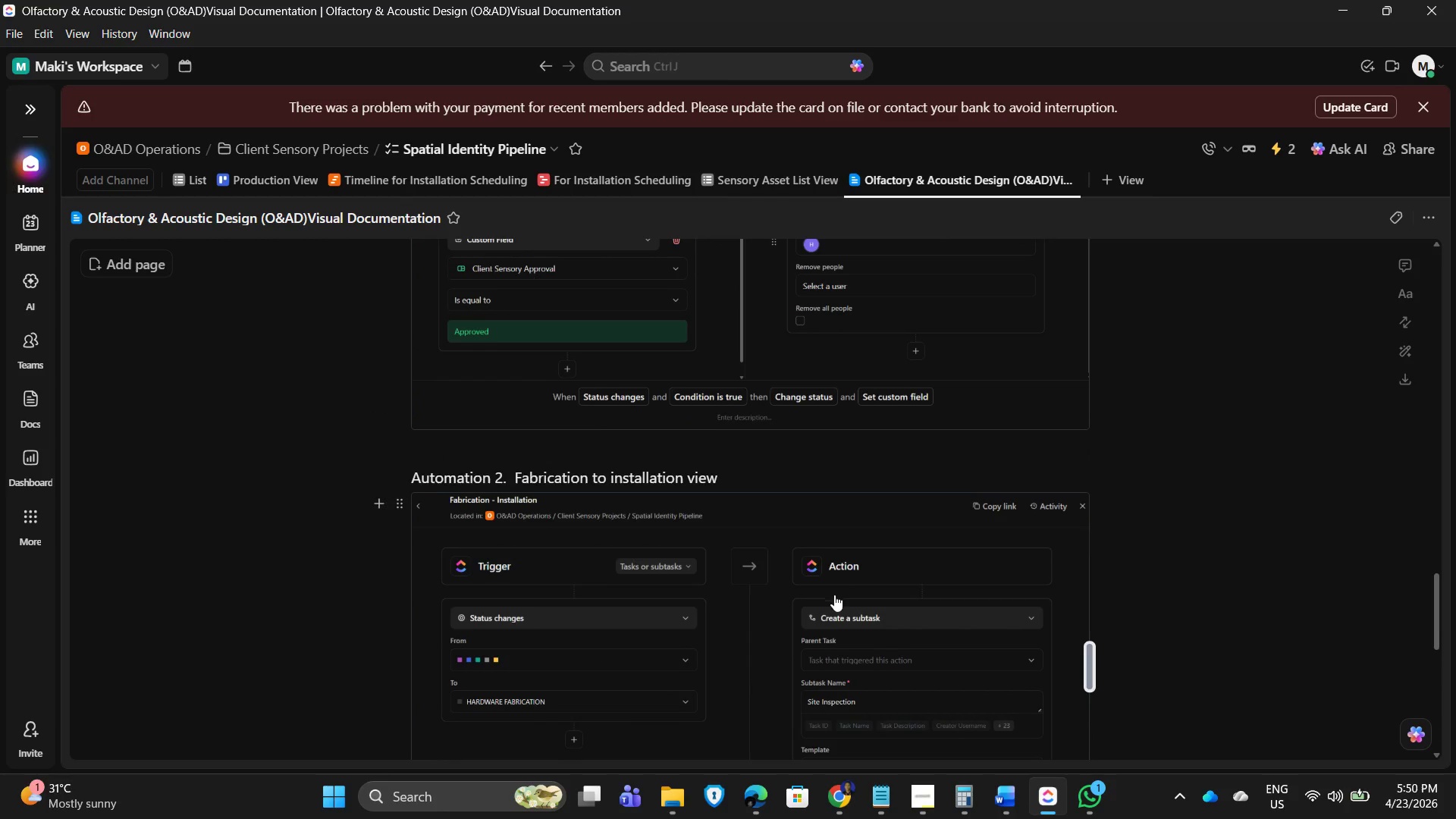 
scroll: coordinate [828, 603], scroll_direction: down, amount: 3.0
 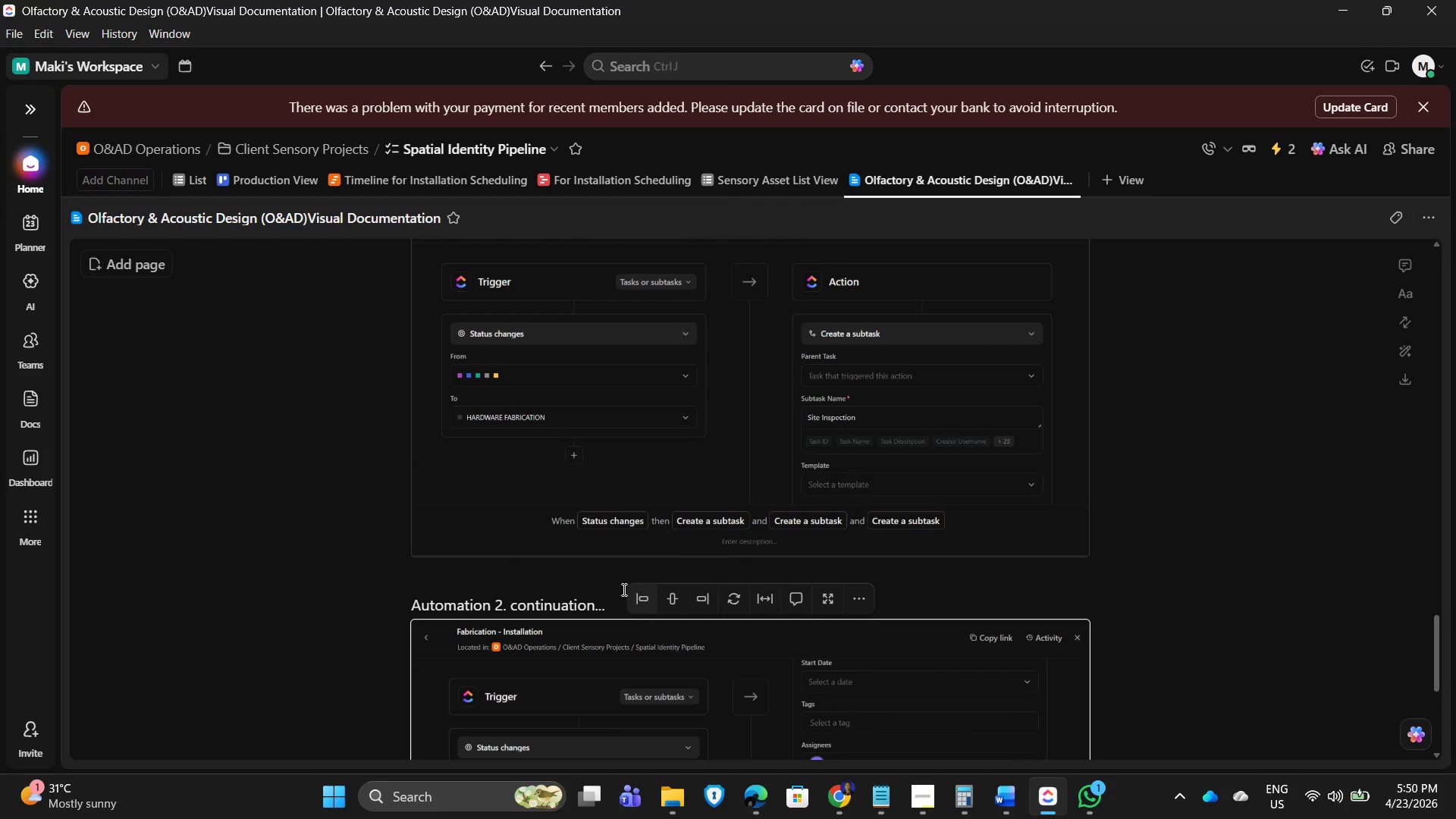 
left_click([614, 598])
 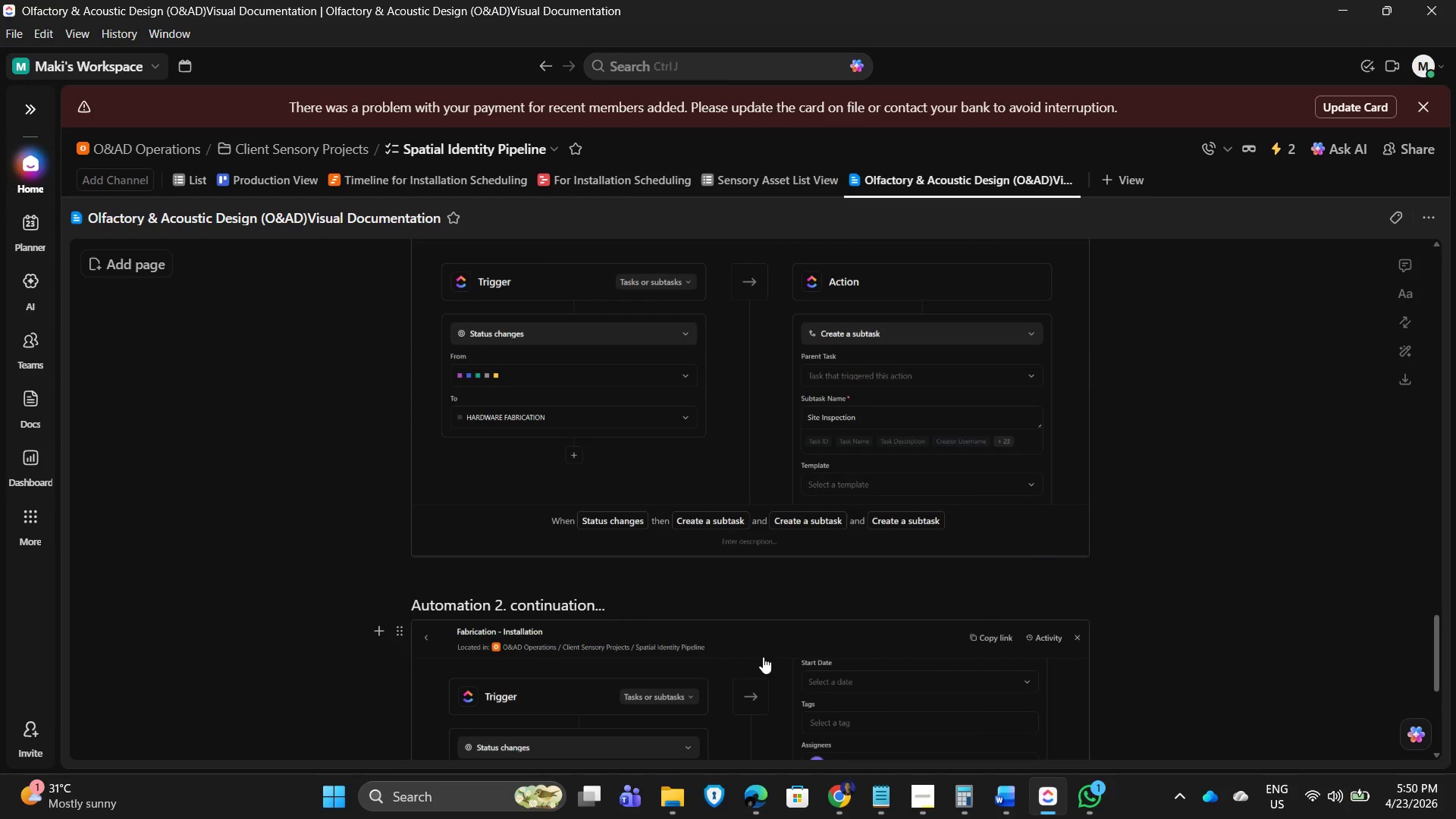 
key(Shift+9)
 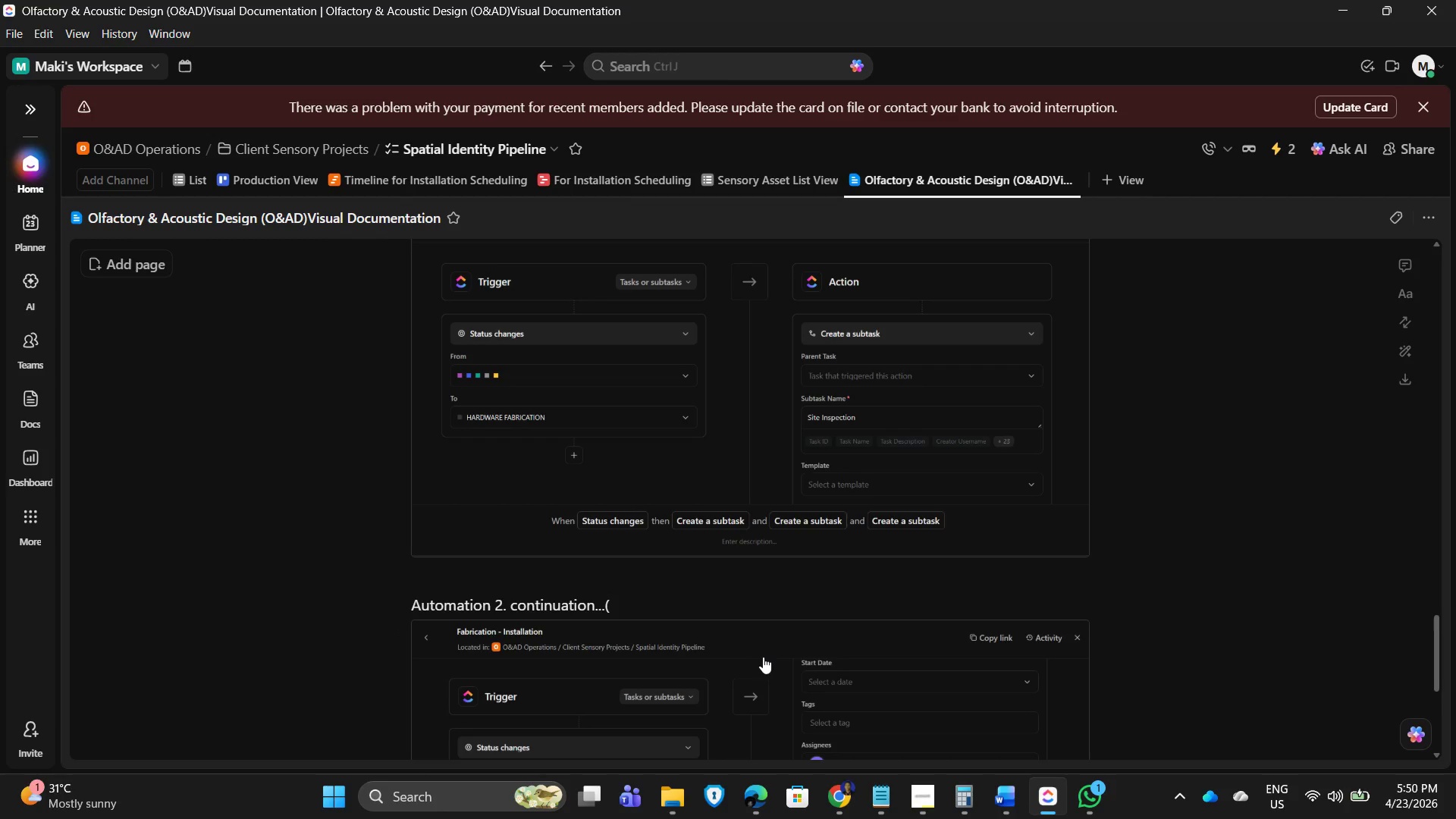 
key(Backspace)
 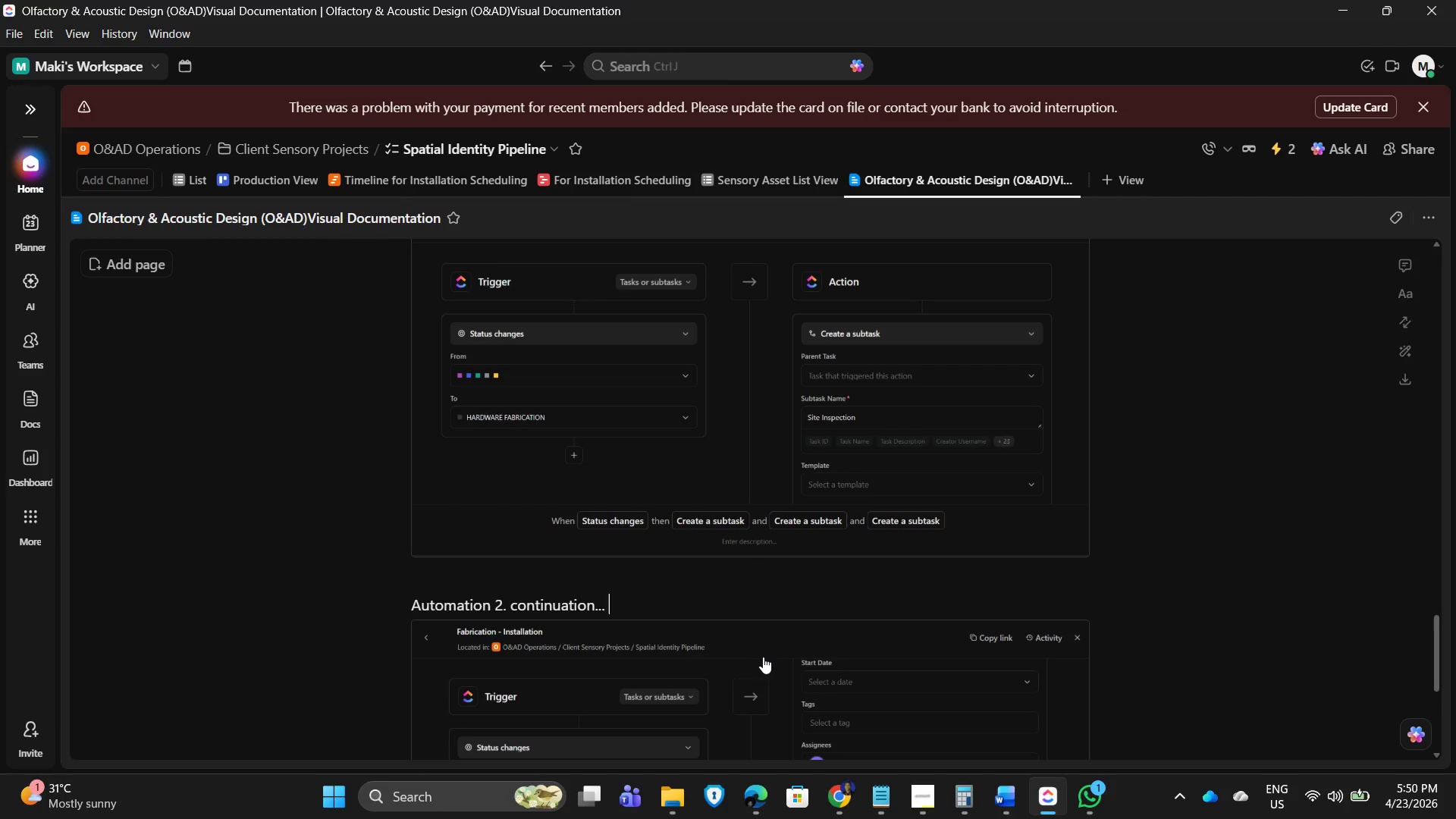 
key(Space)
 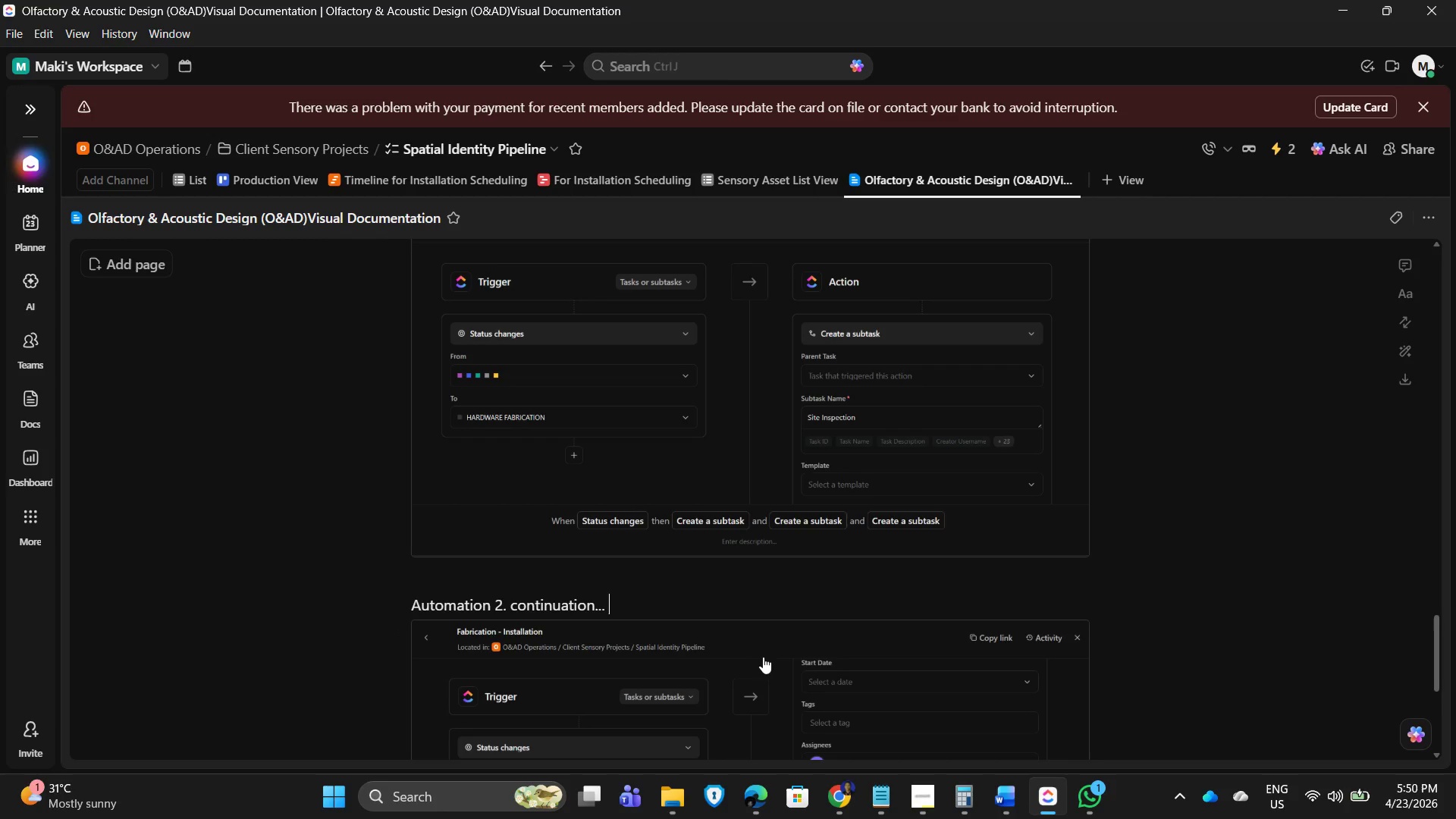 
key(Control+I)
 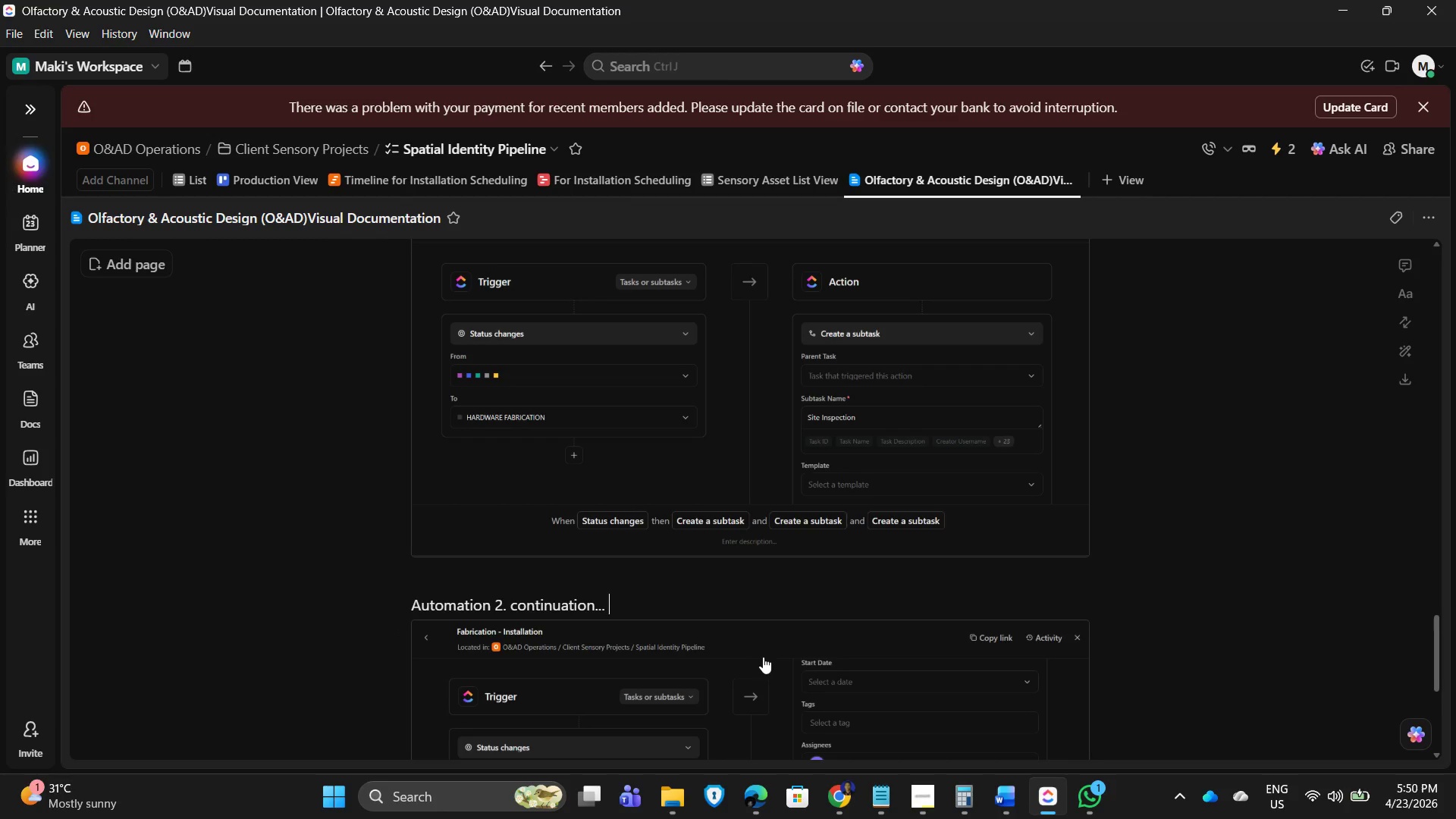 
key(Shift+9)
 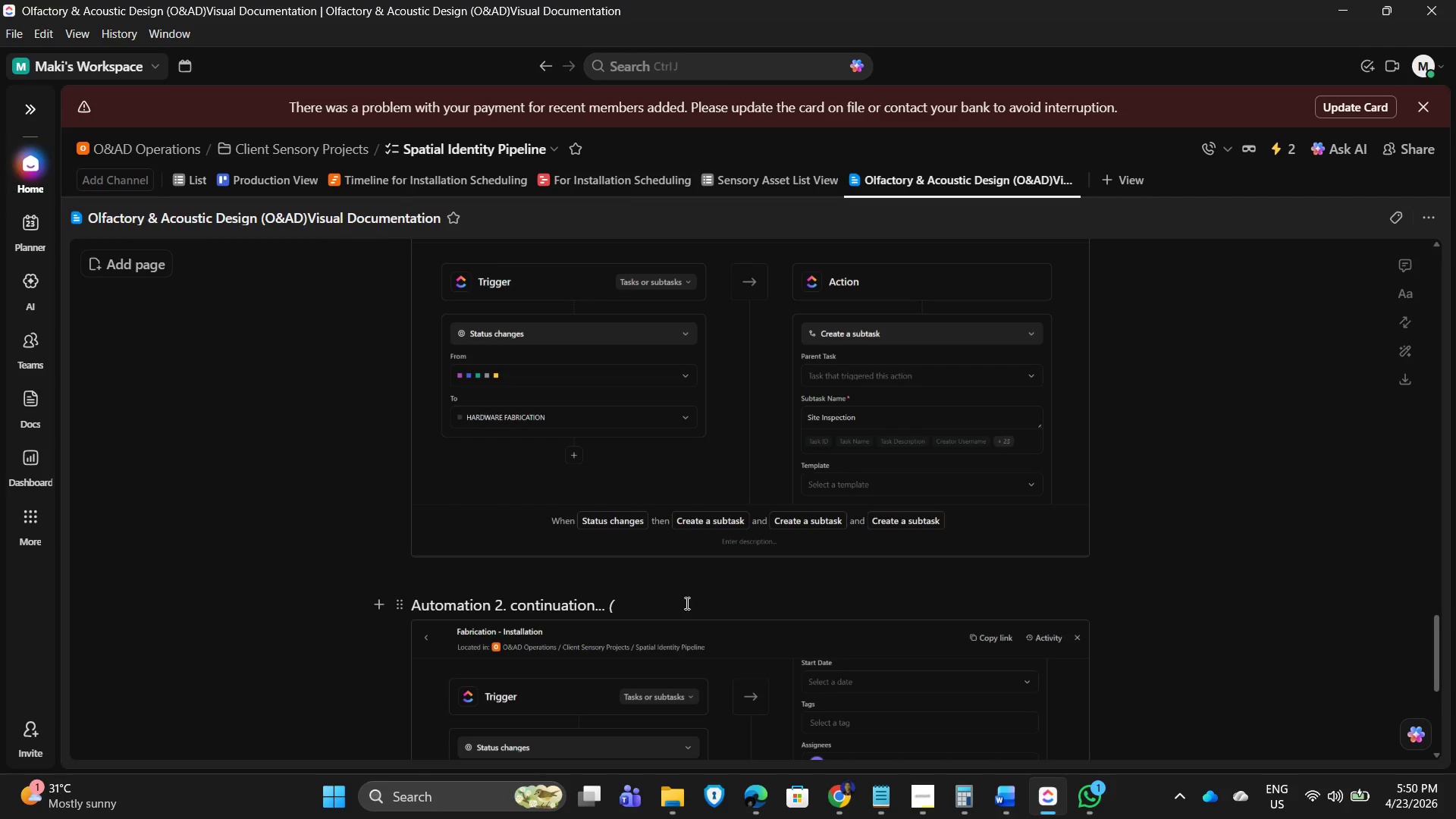 
key(Backspace)
 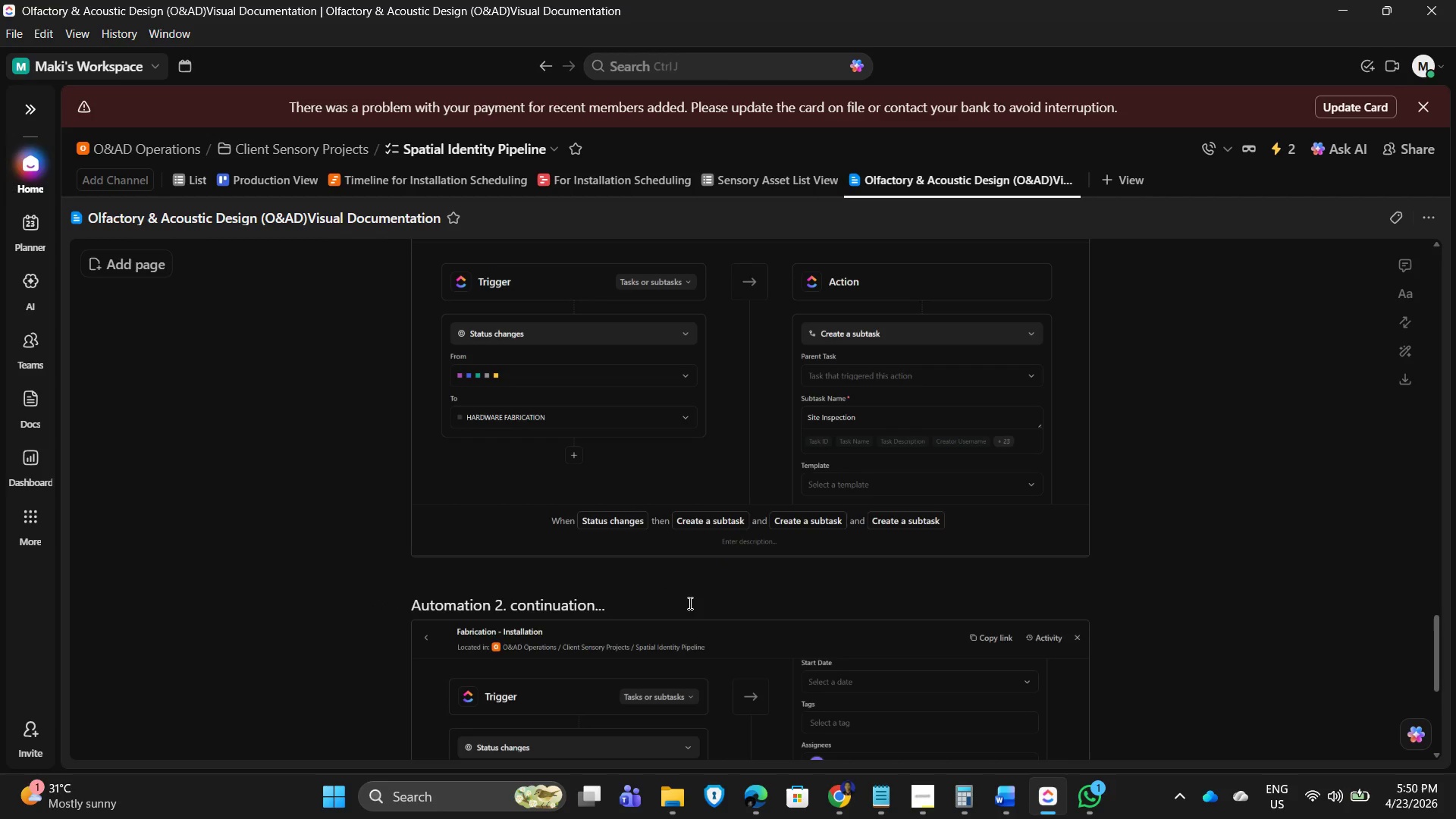 
hold_key(key=ArrowLeft, duration=0.59)
 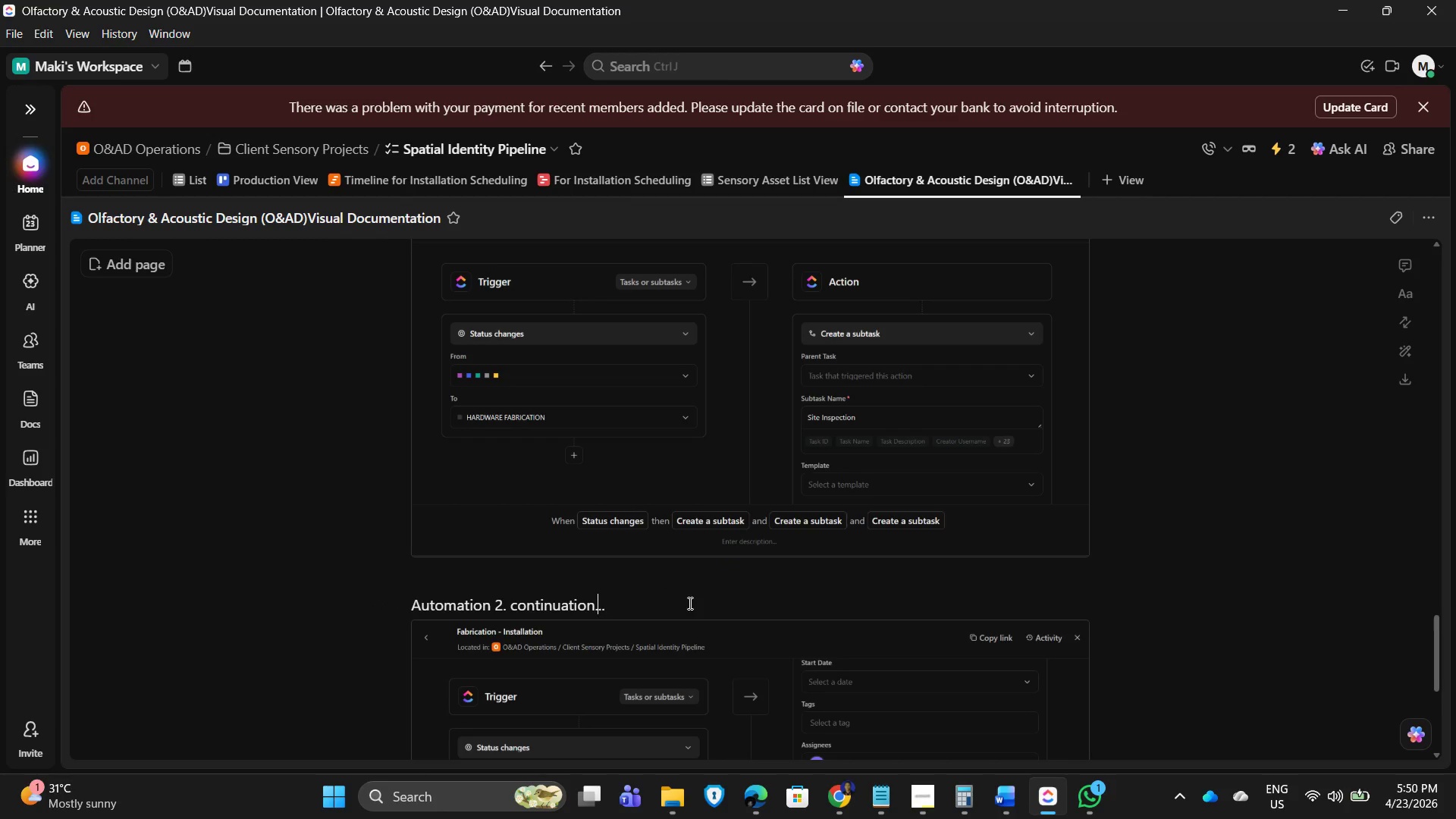 
key(ArrowRight)
 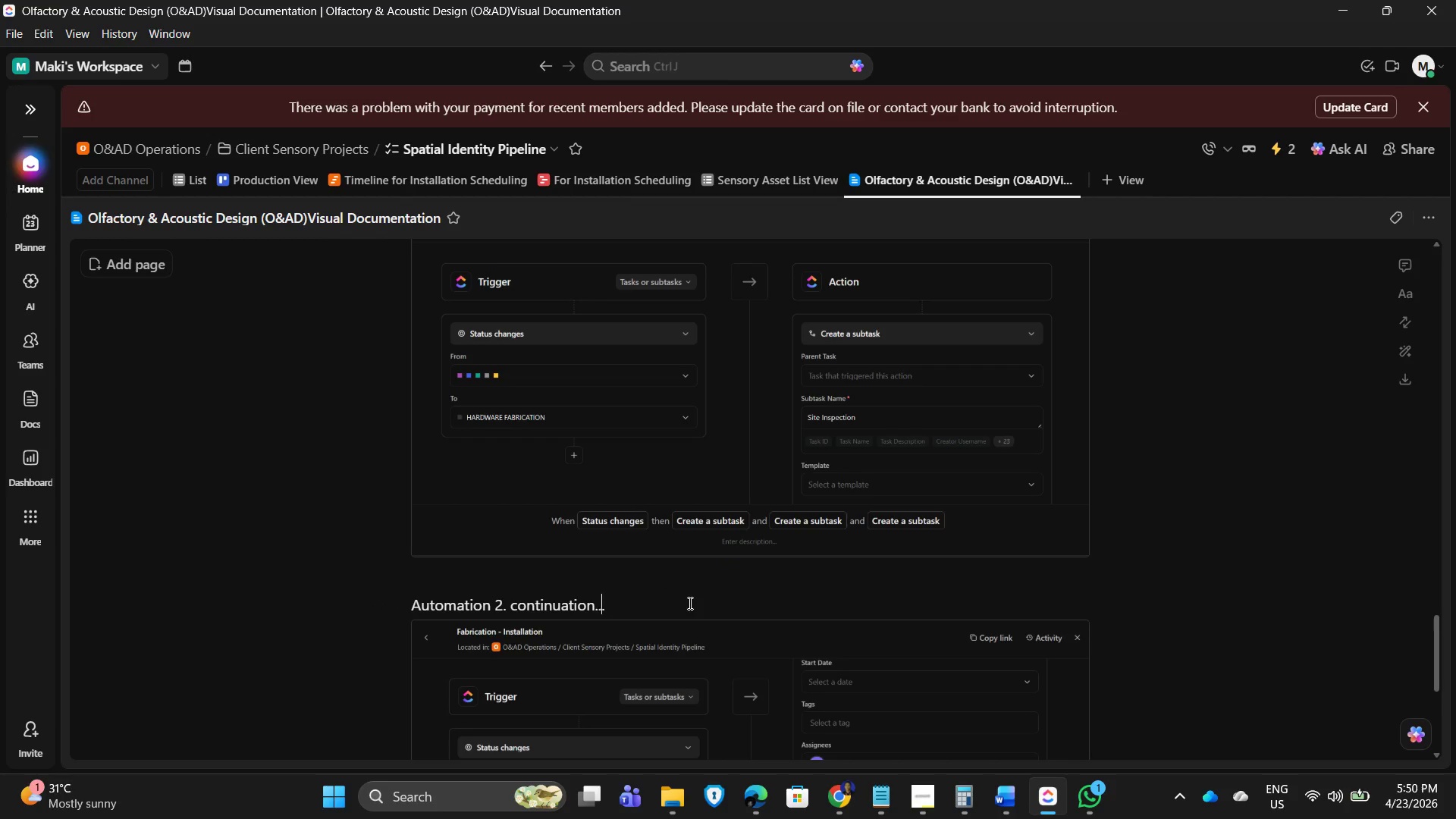 
key(ArrowRight)
 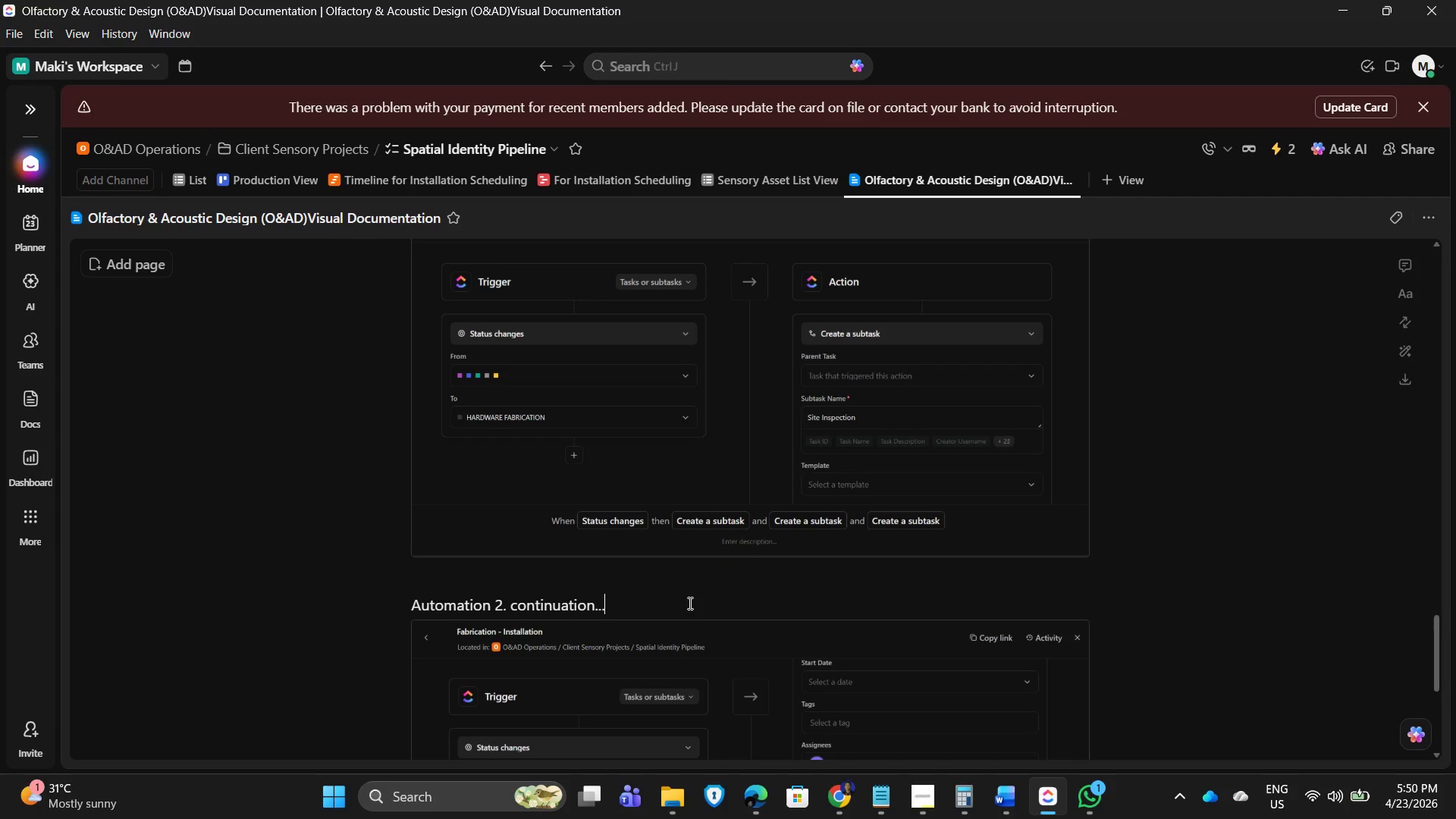 
key(ArrowRight)
 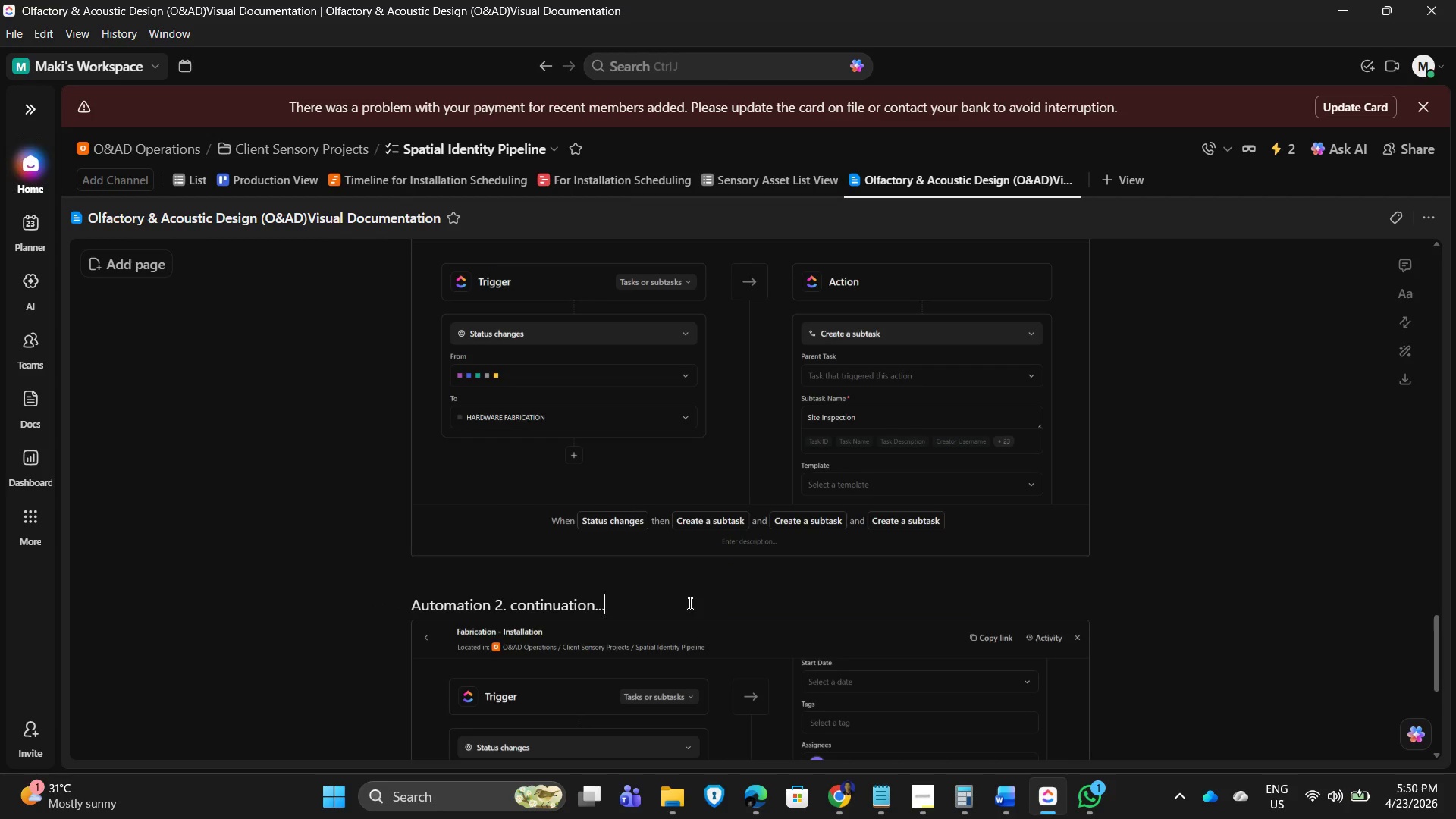 
hold_key(key=ArrowLeft, duration=0.88)
 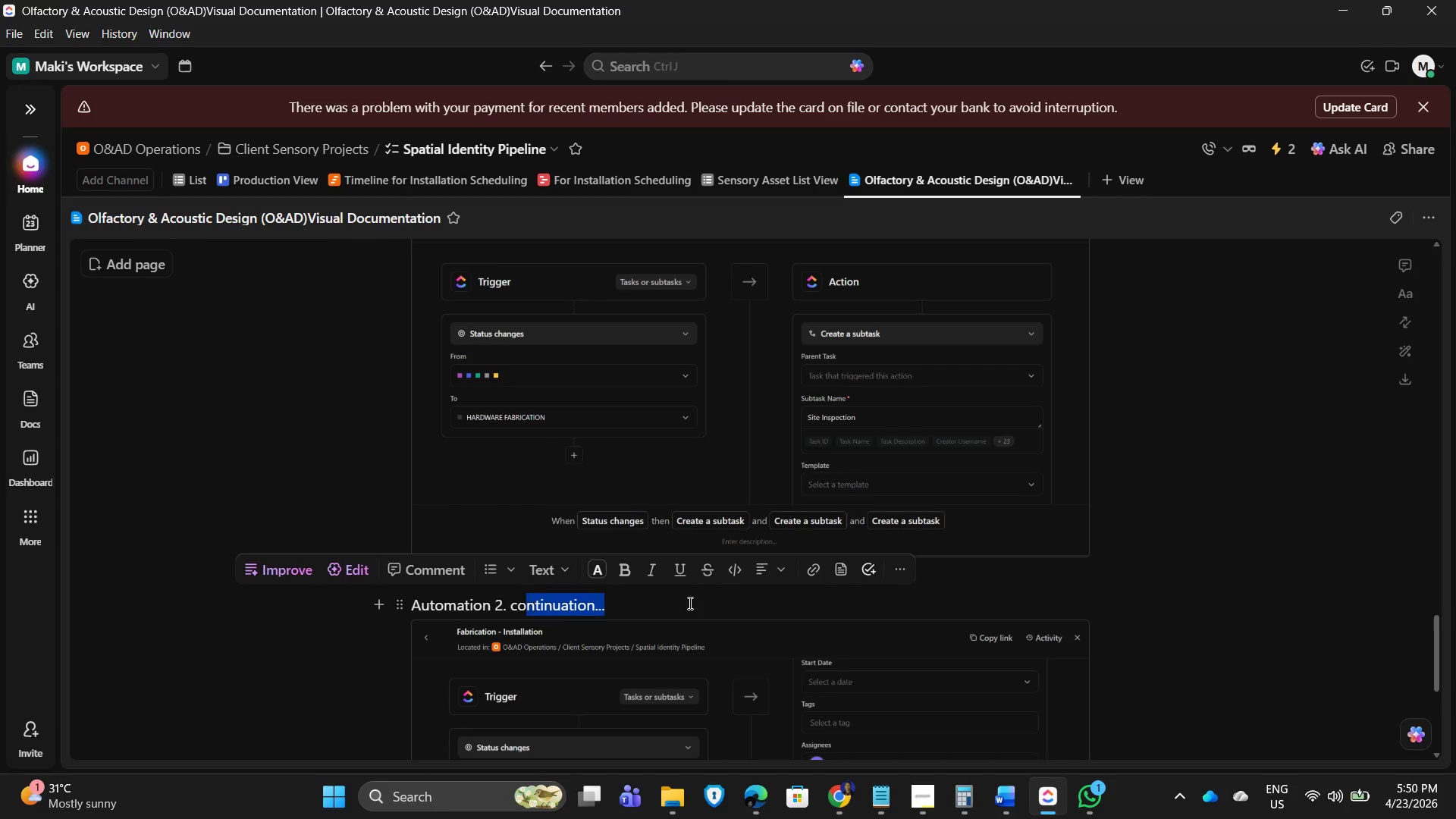 
key(Shift+ArrowLeft)
 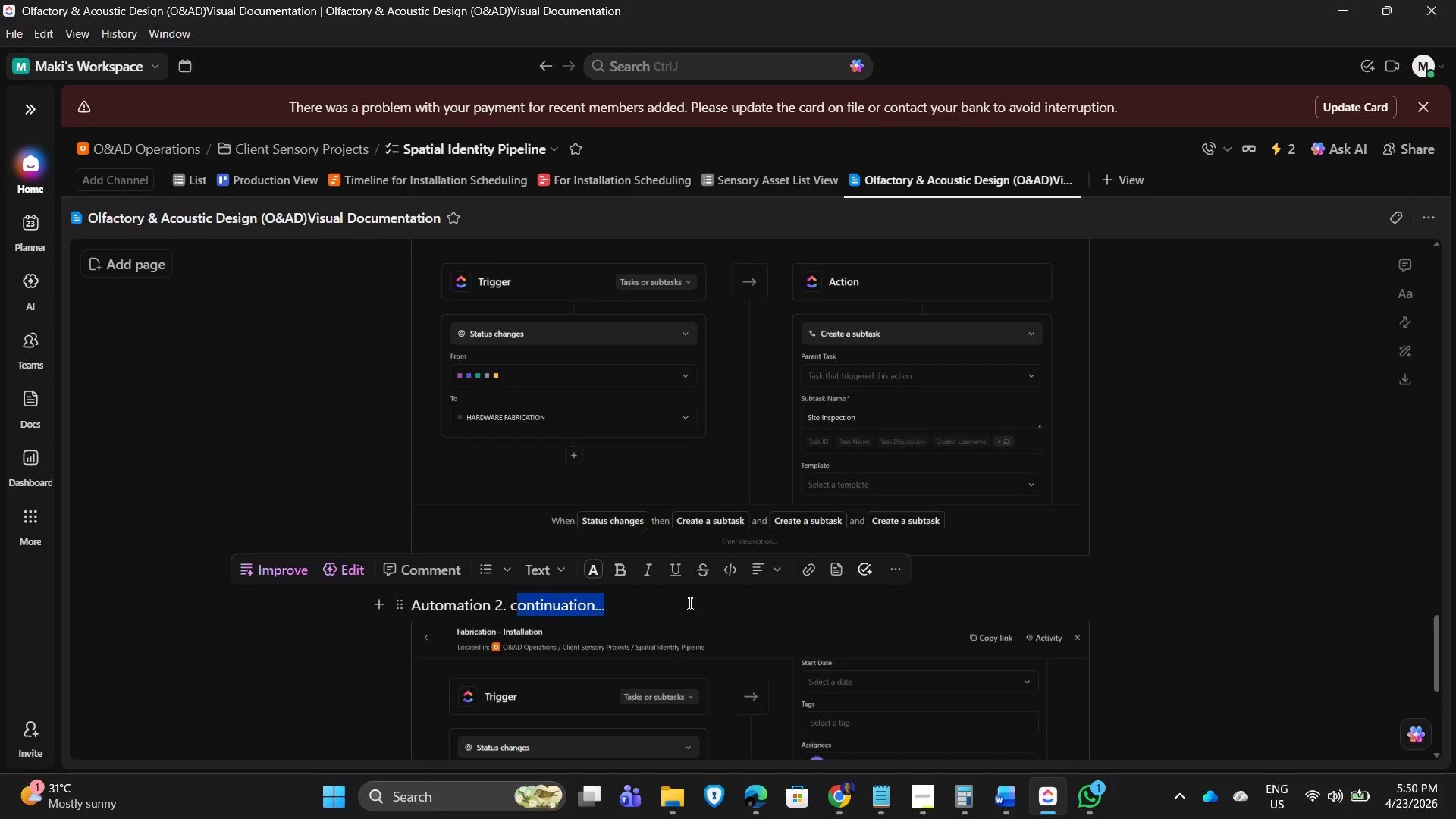 
key(Shift+ArrowLeft)
 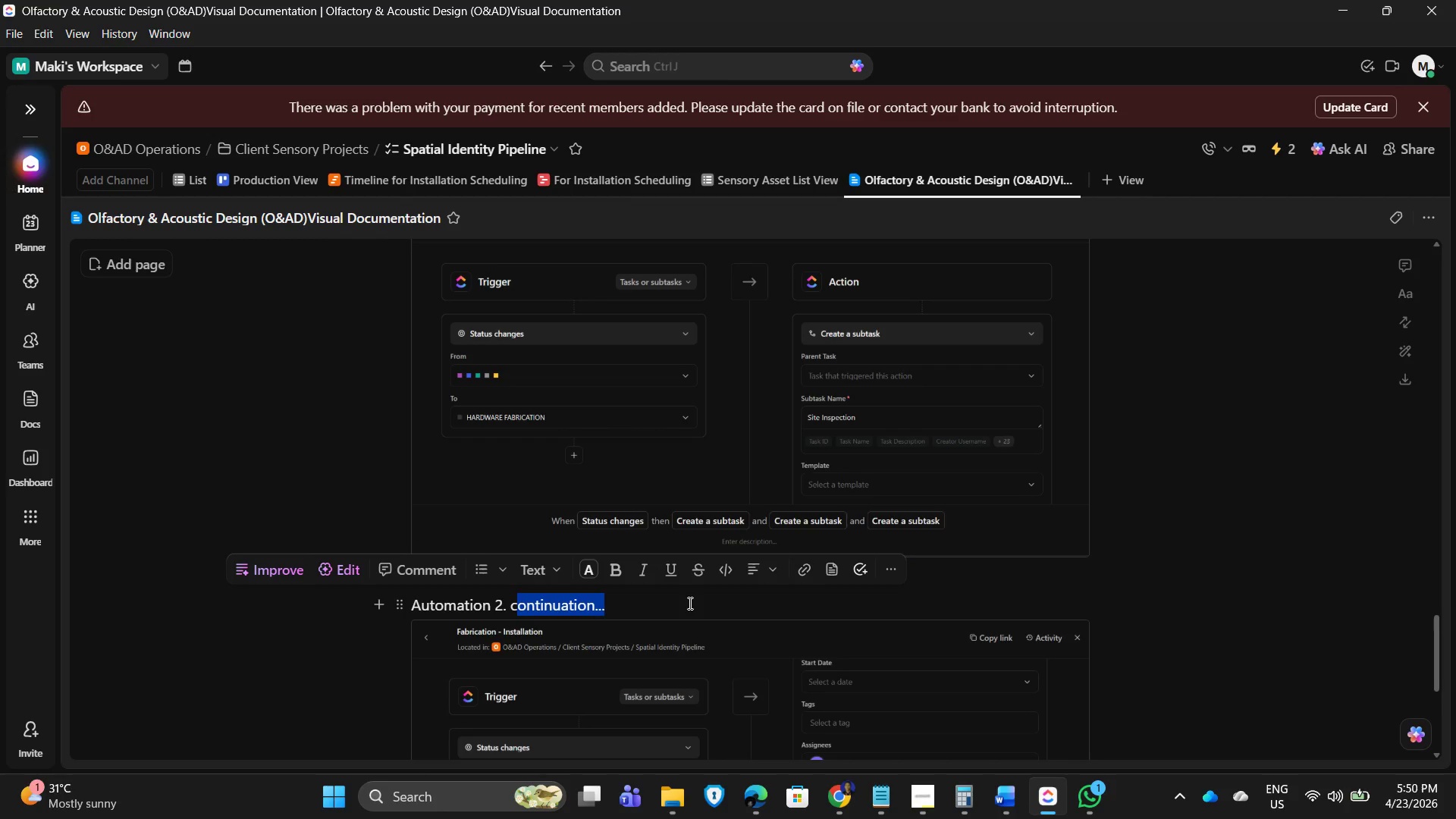 
key(Shift+ArrowLeft)
 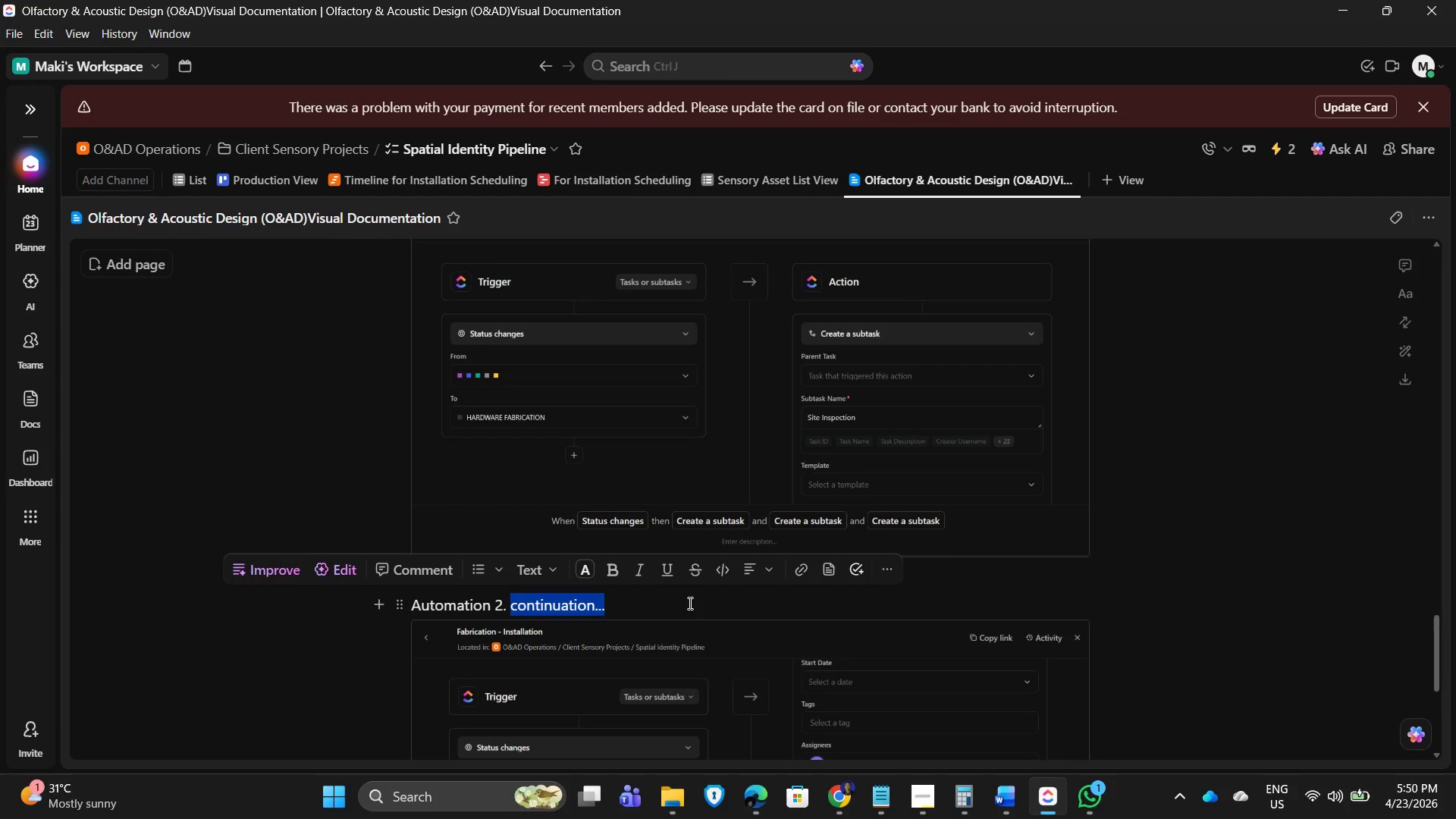 
key(Control+I)
 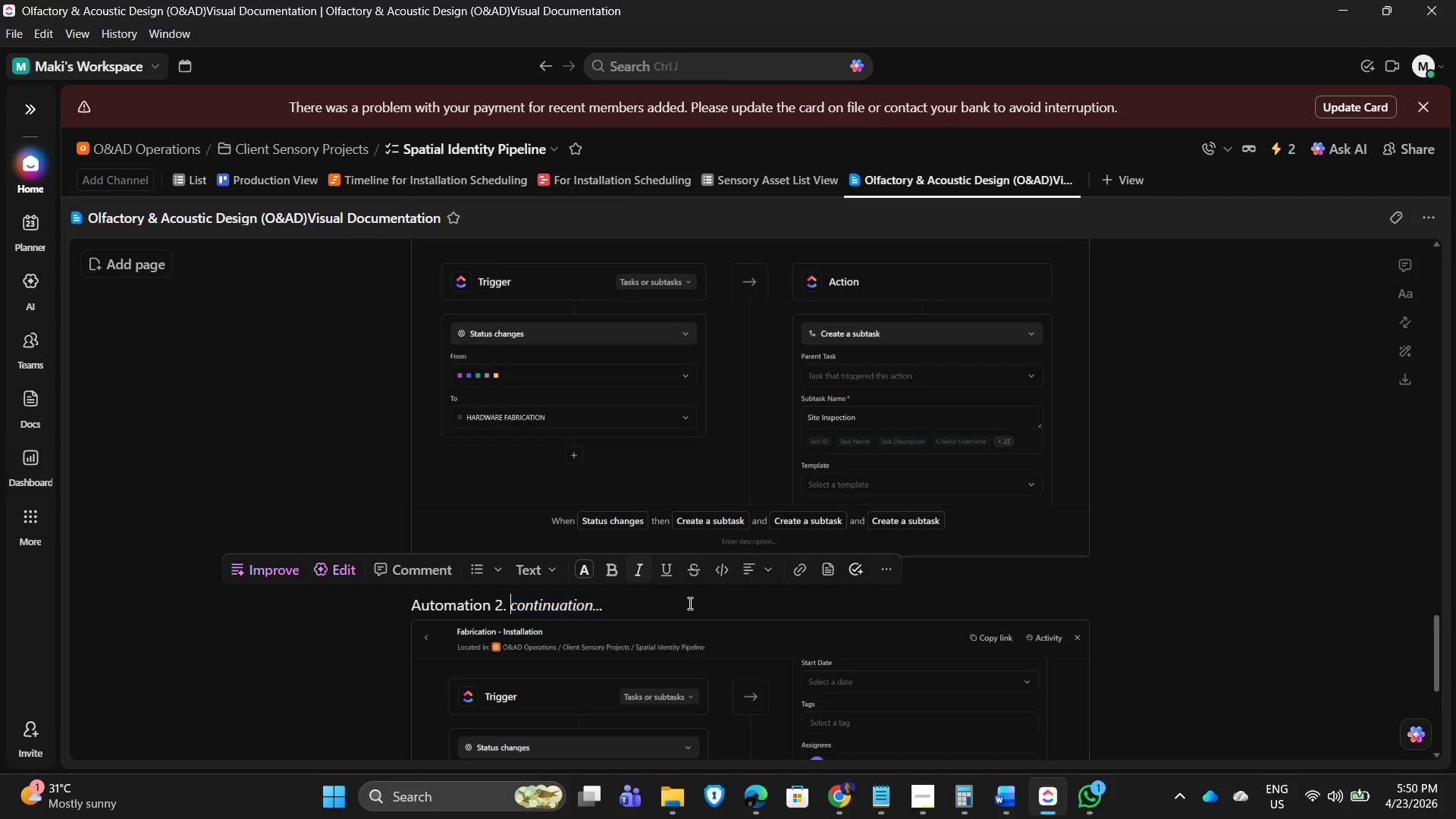 
key(ArrowLeft)
 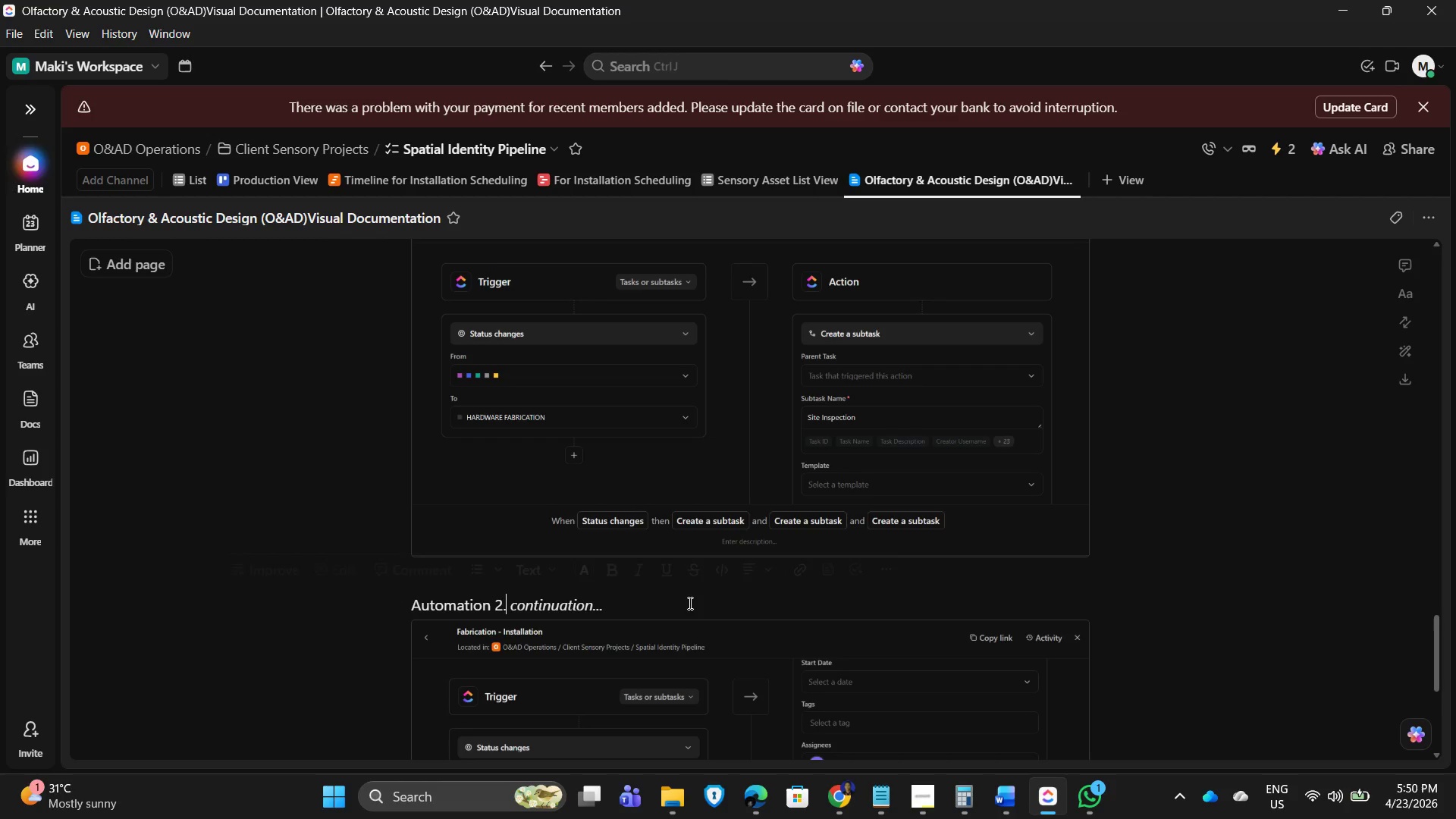 
key(ArrowLeft)
 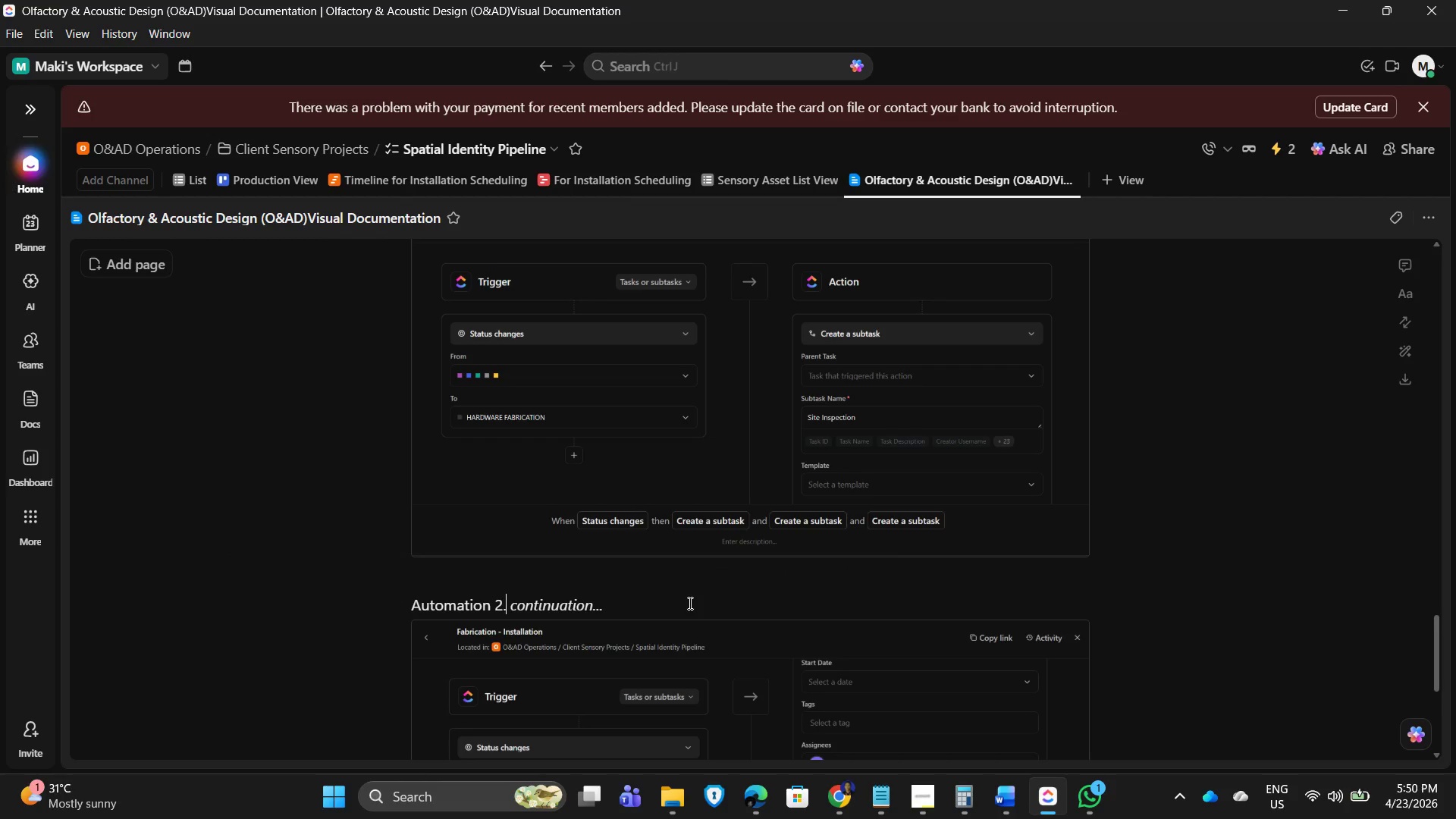 
key(ArrowLeft)
 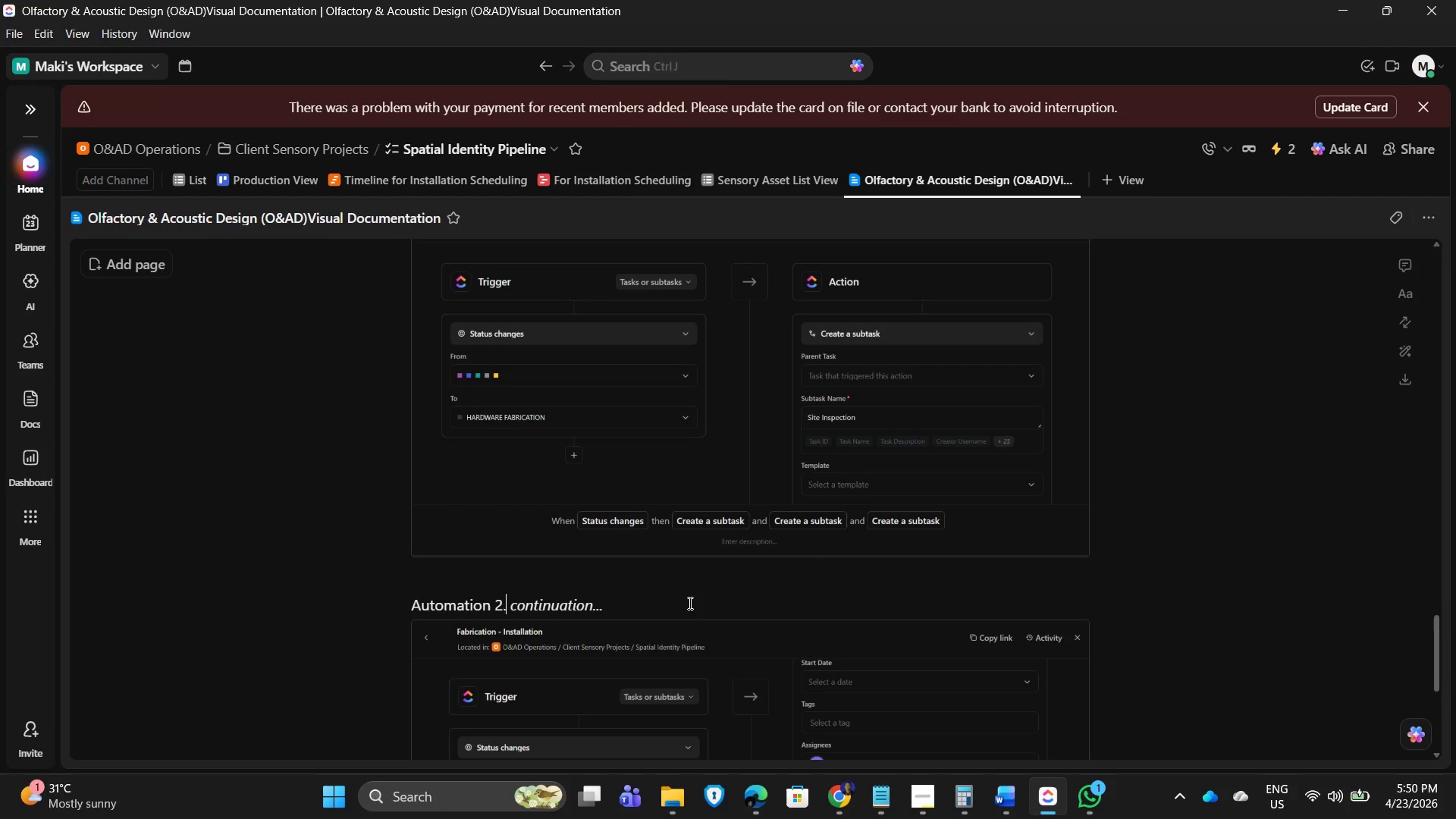 
key(ArrowRight)
 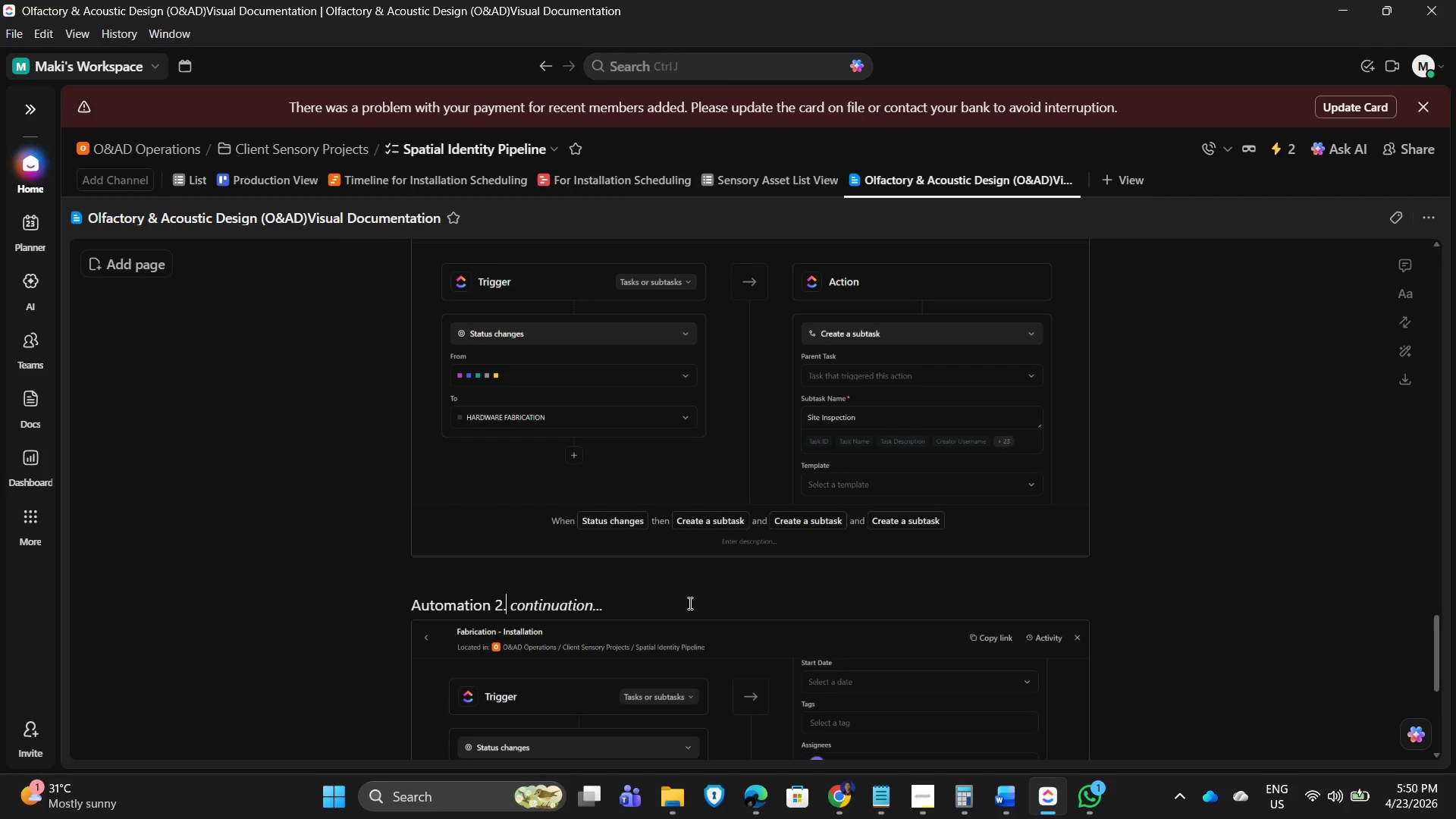 
key(ArrowRight)
 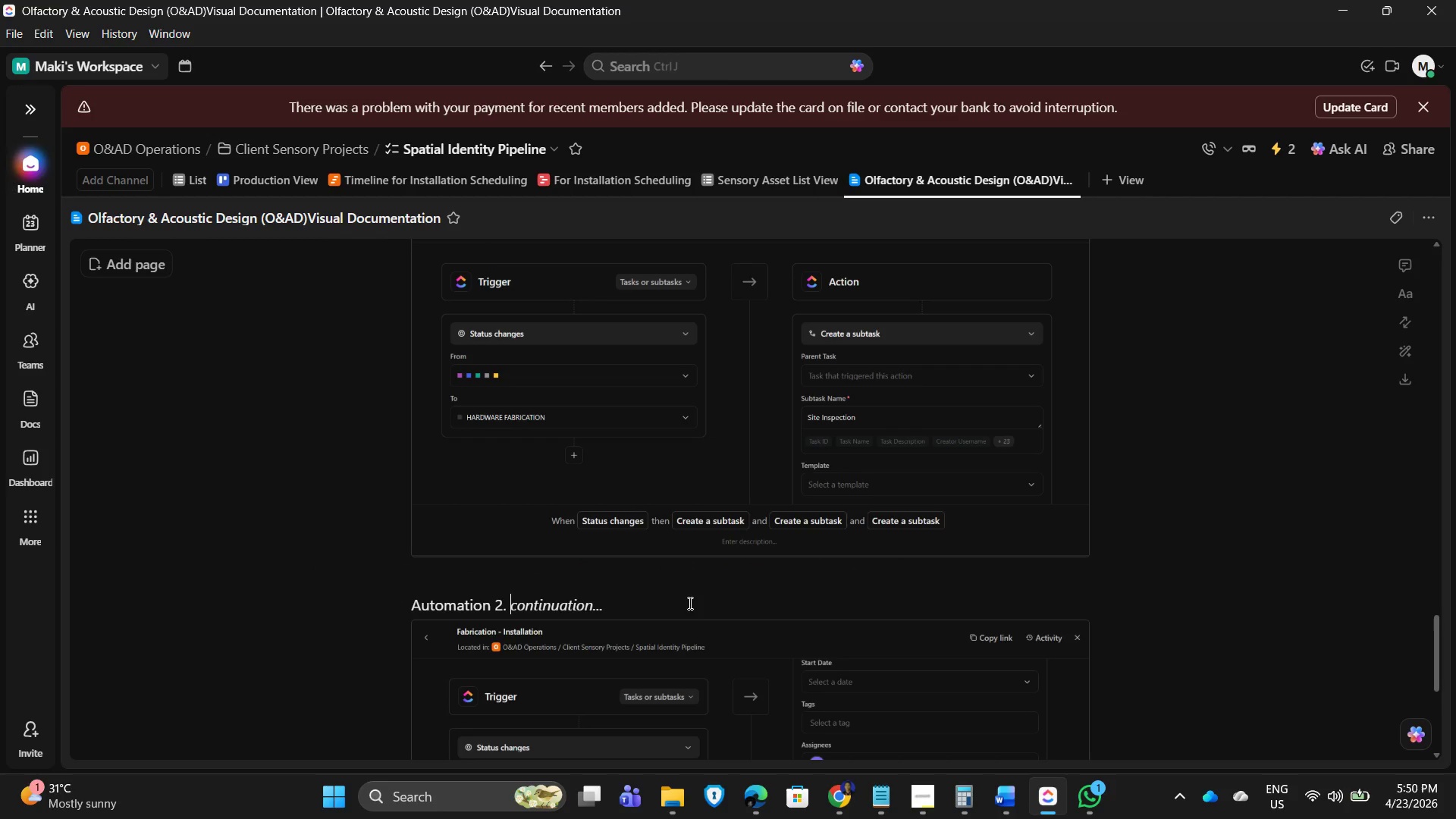 
key(Shift+9)
 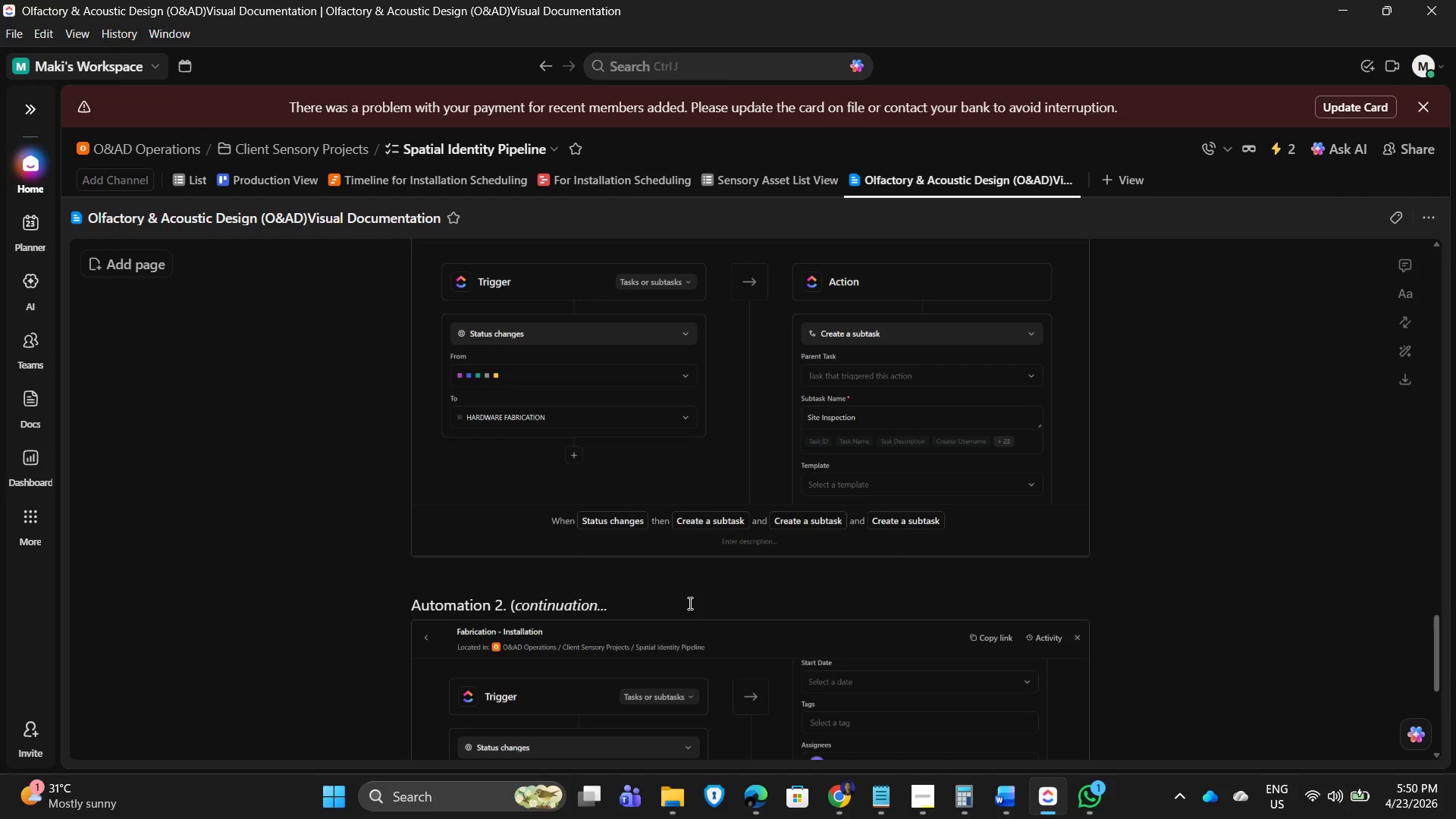 
key(ArrowRight)
 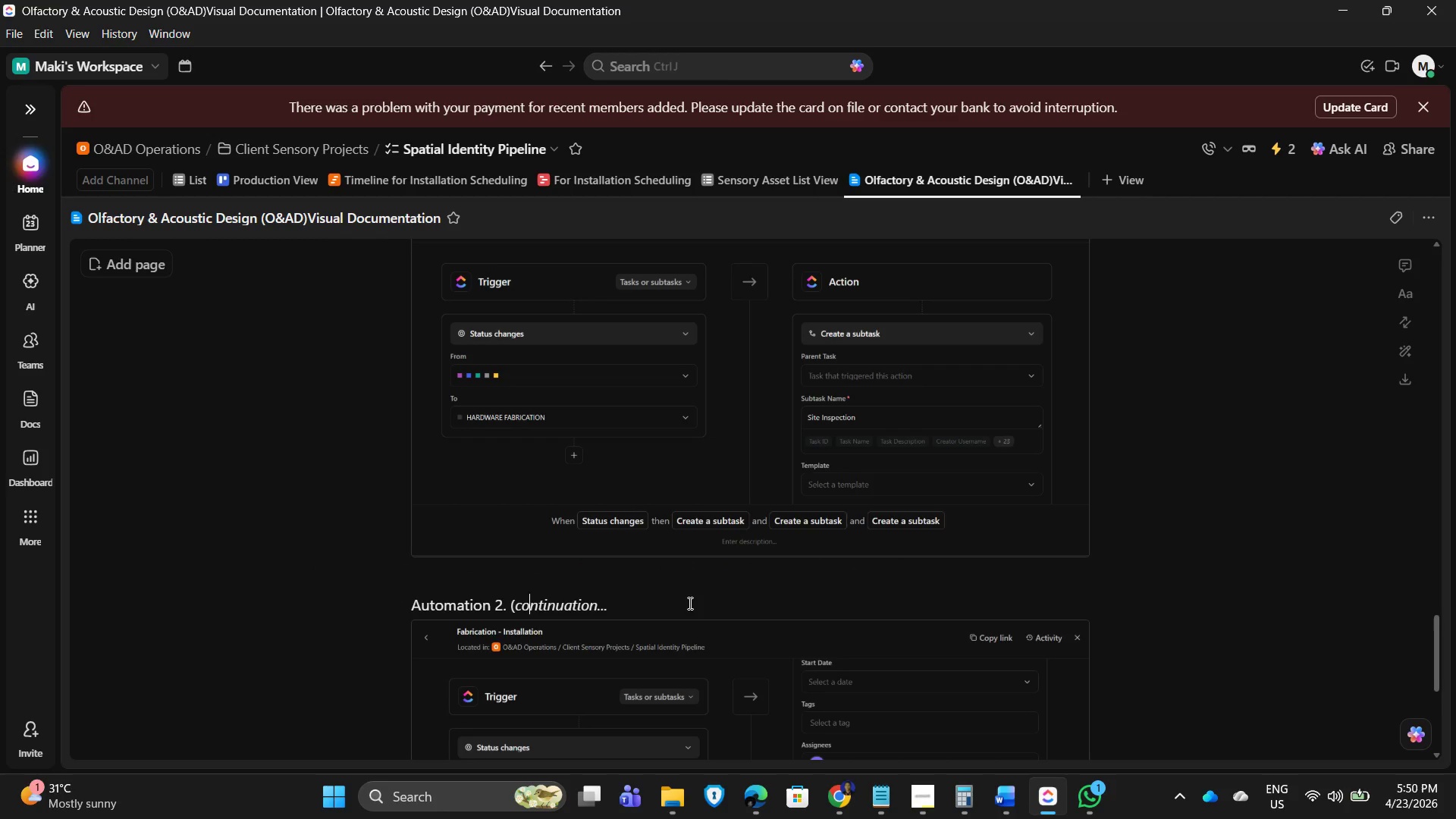 
key(ArrowRight)
 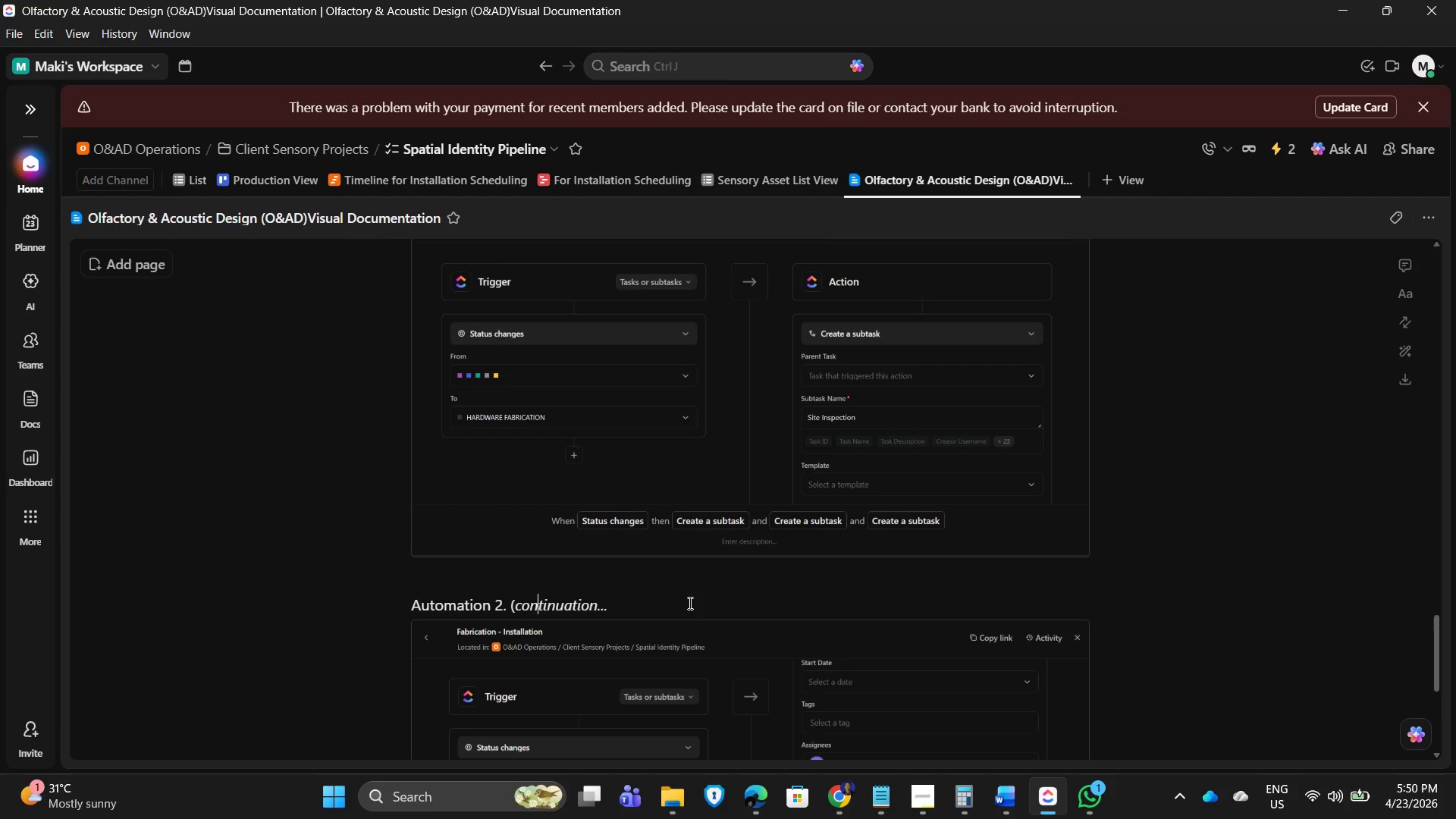 
hold_key(key=ArrowRight, duration=0.73)
 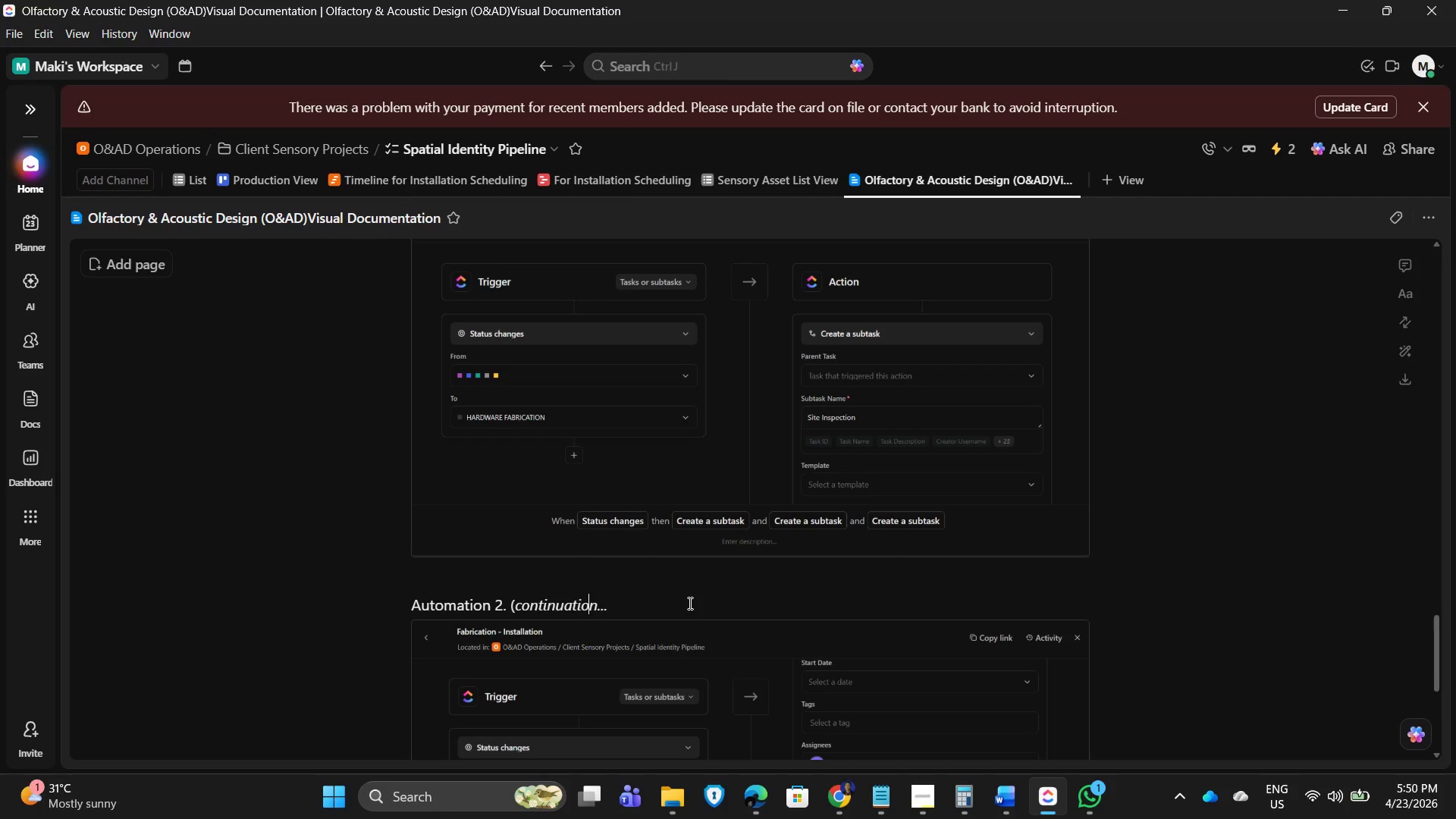 
key(ArrowRight)
 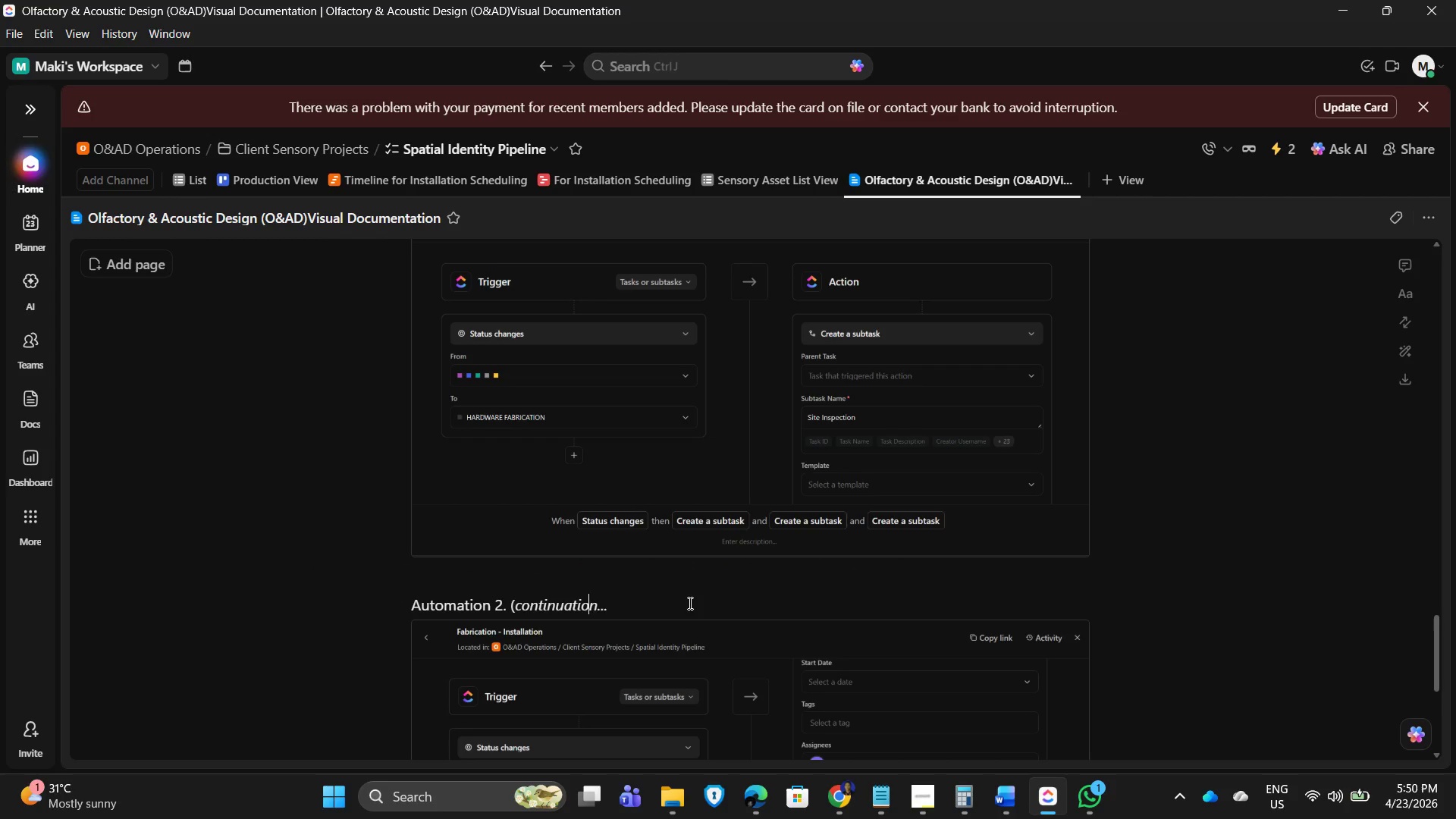 
key(ArrowRight)
 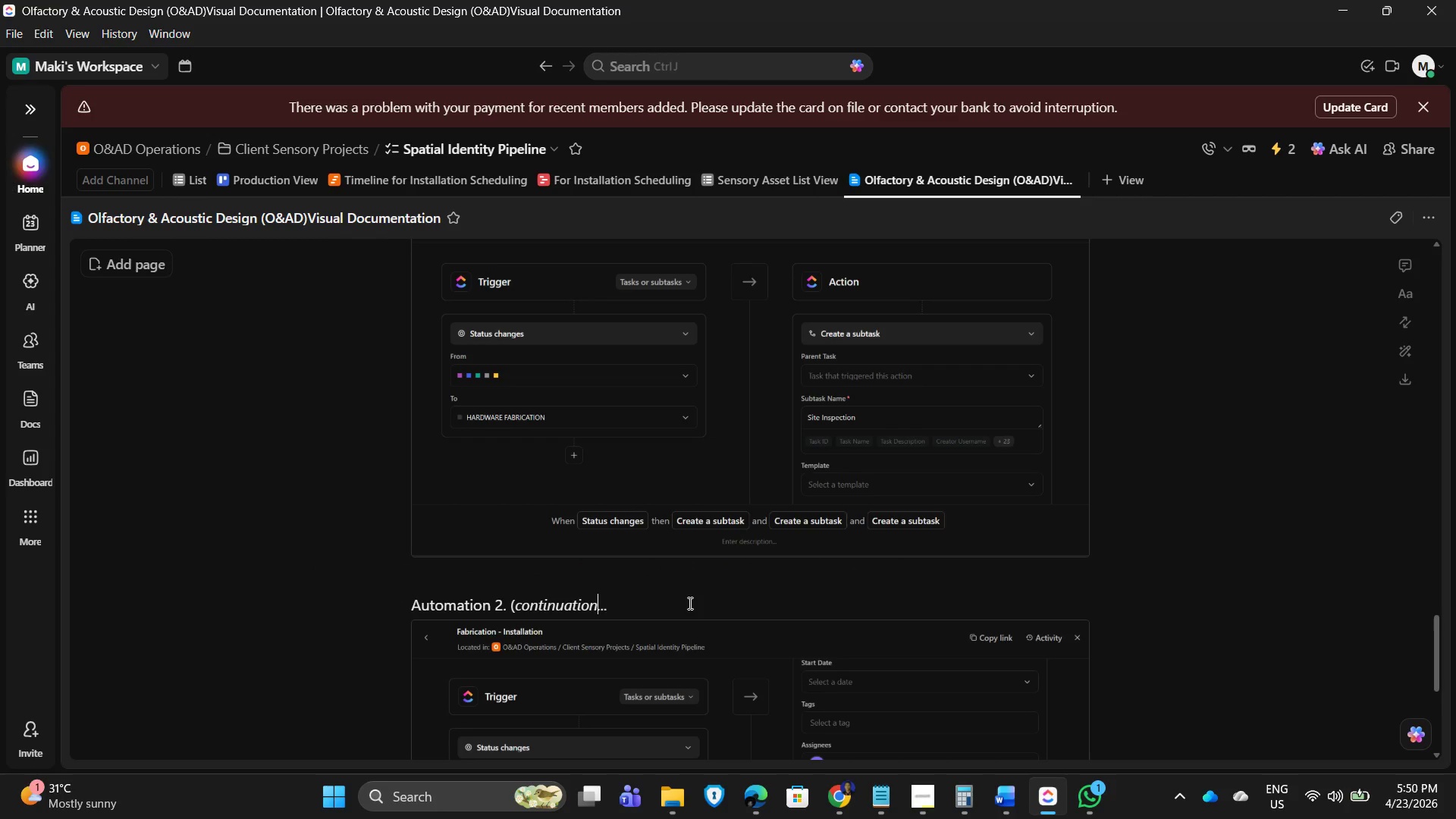 
key(ArrowRight)
 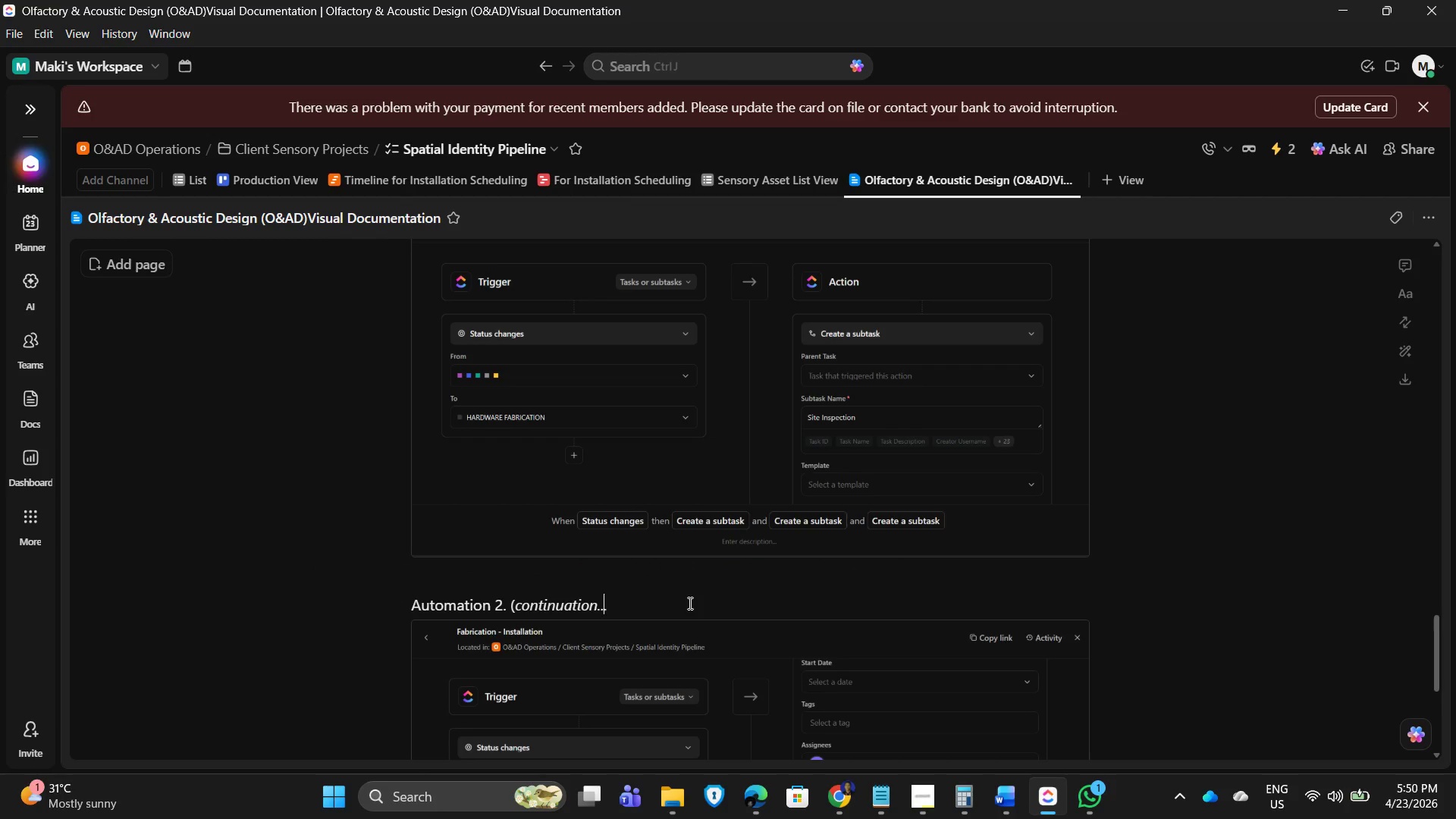 
key(ArrowRight)
 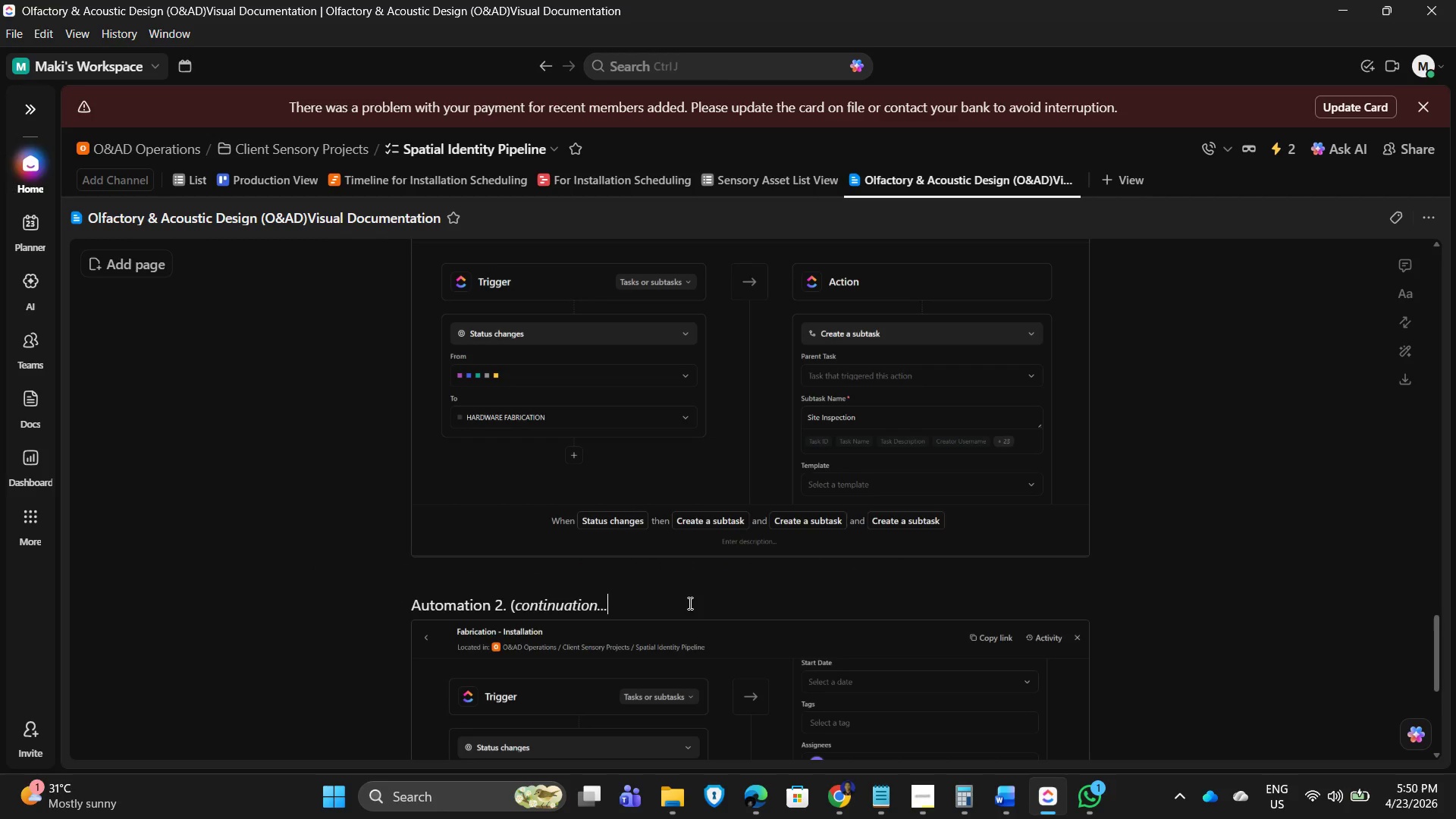 
key(ArrowRight)
 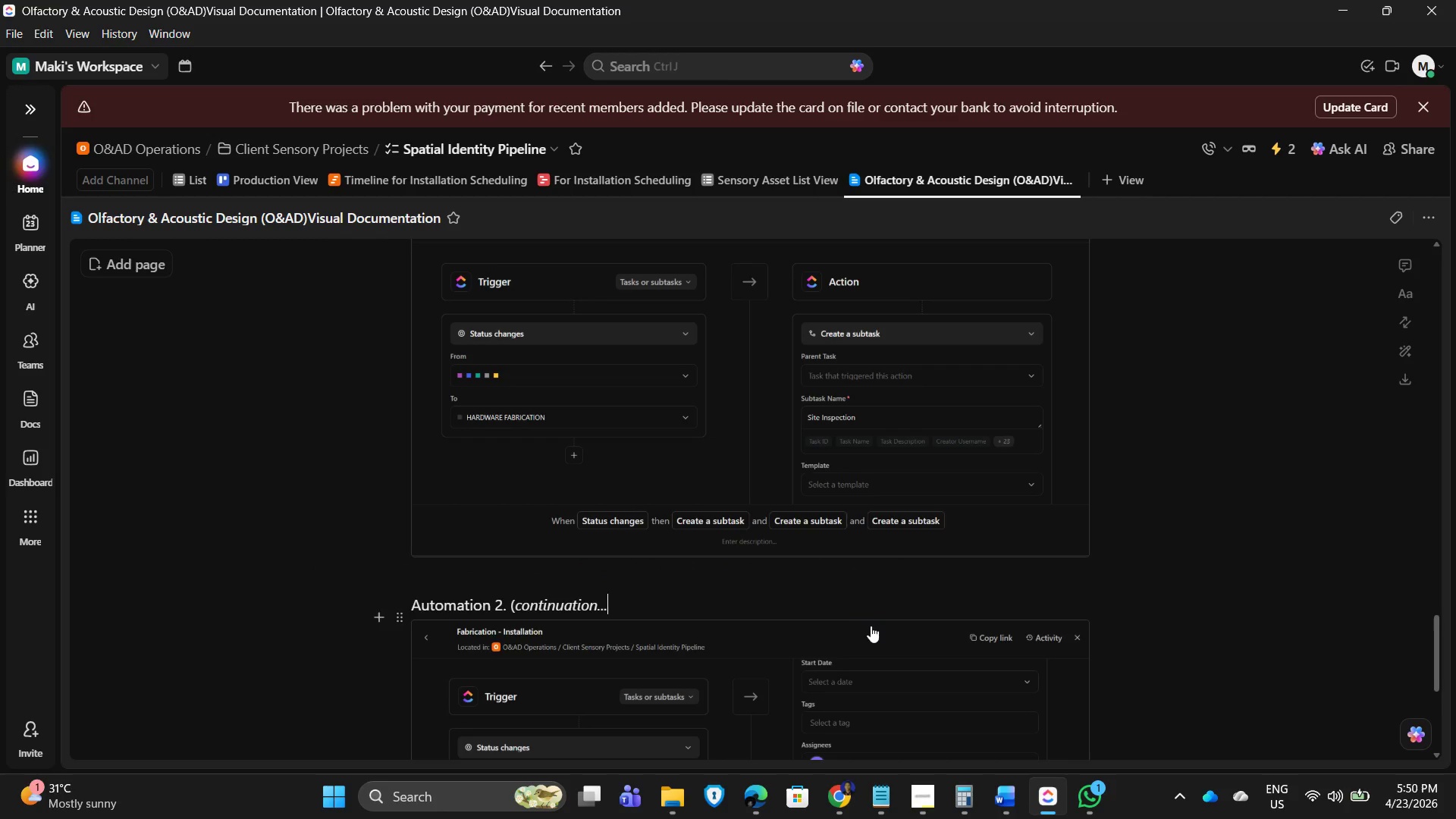 
scroll: coordinate [969, 571], scroll_direction: down, amount: 2.0
 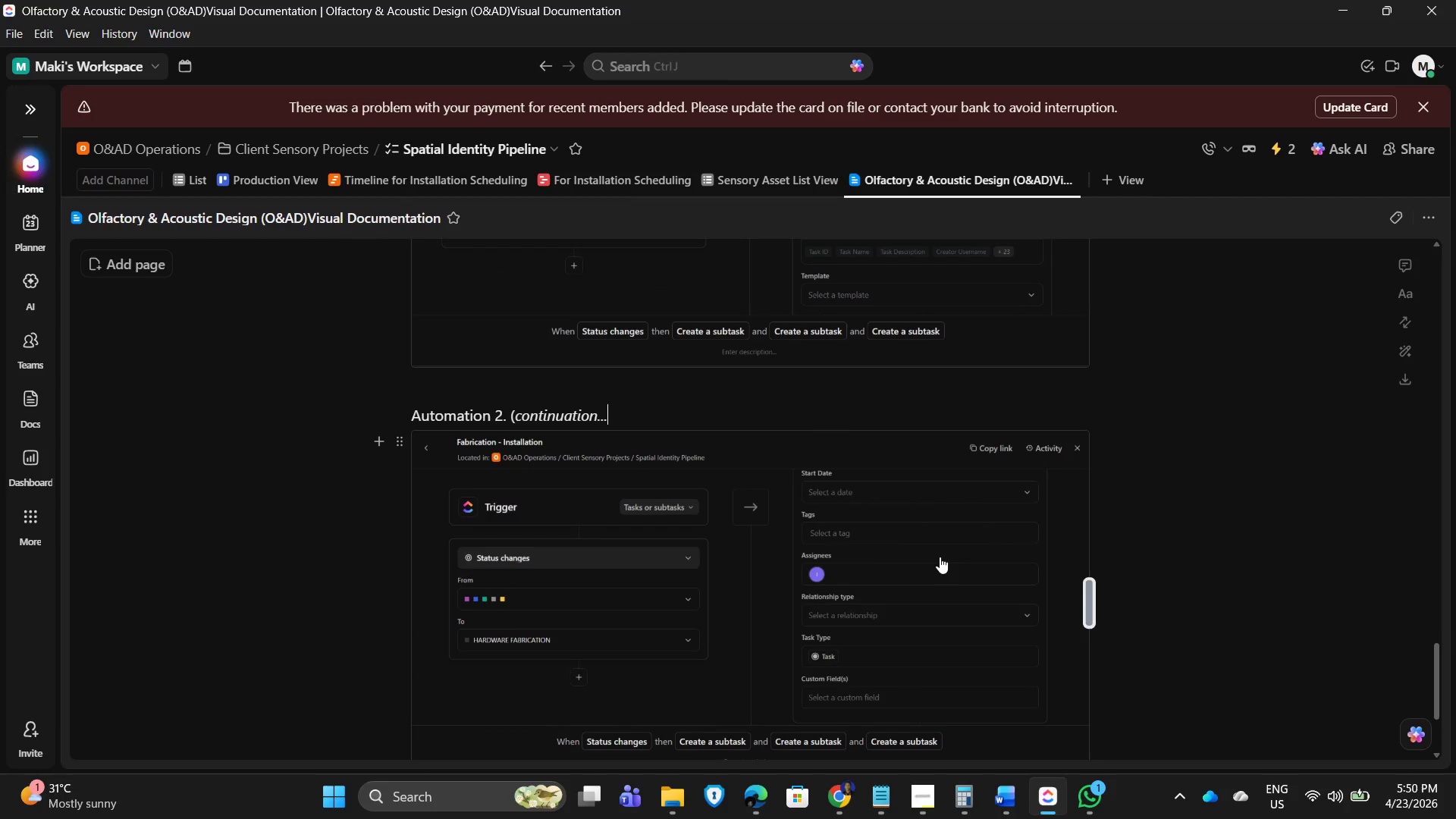 
type(Asisgne)
key(Backspace)
key(Backspace)
key(Backspace)
key(Backspace)
key(Backspace)
key(Backspace)
key(Backspace)
type(a)
key(Backspace)
type(Assign)
key(Backspace)
key(Backspace)
key(Backspace)
key(Backspace)
key(Backspace)
key(Backspace)
type(assign to Installation team)
 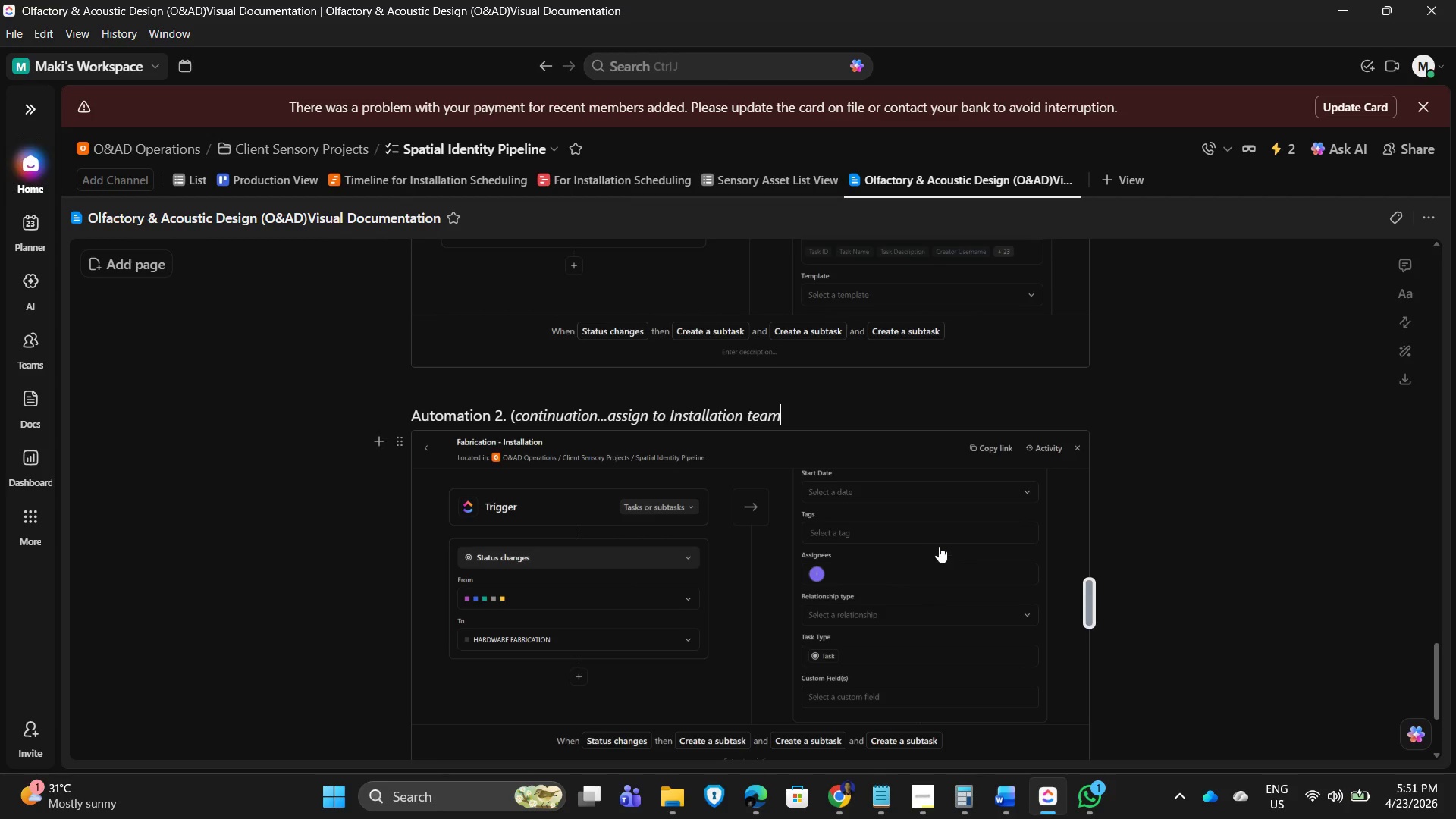 
key(Shift+0)
 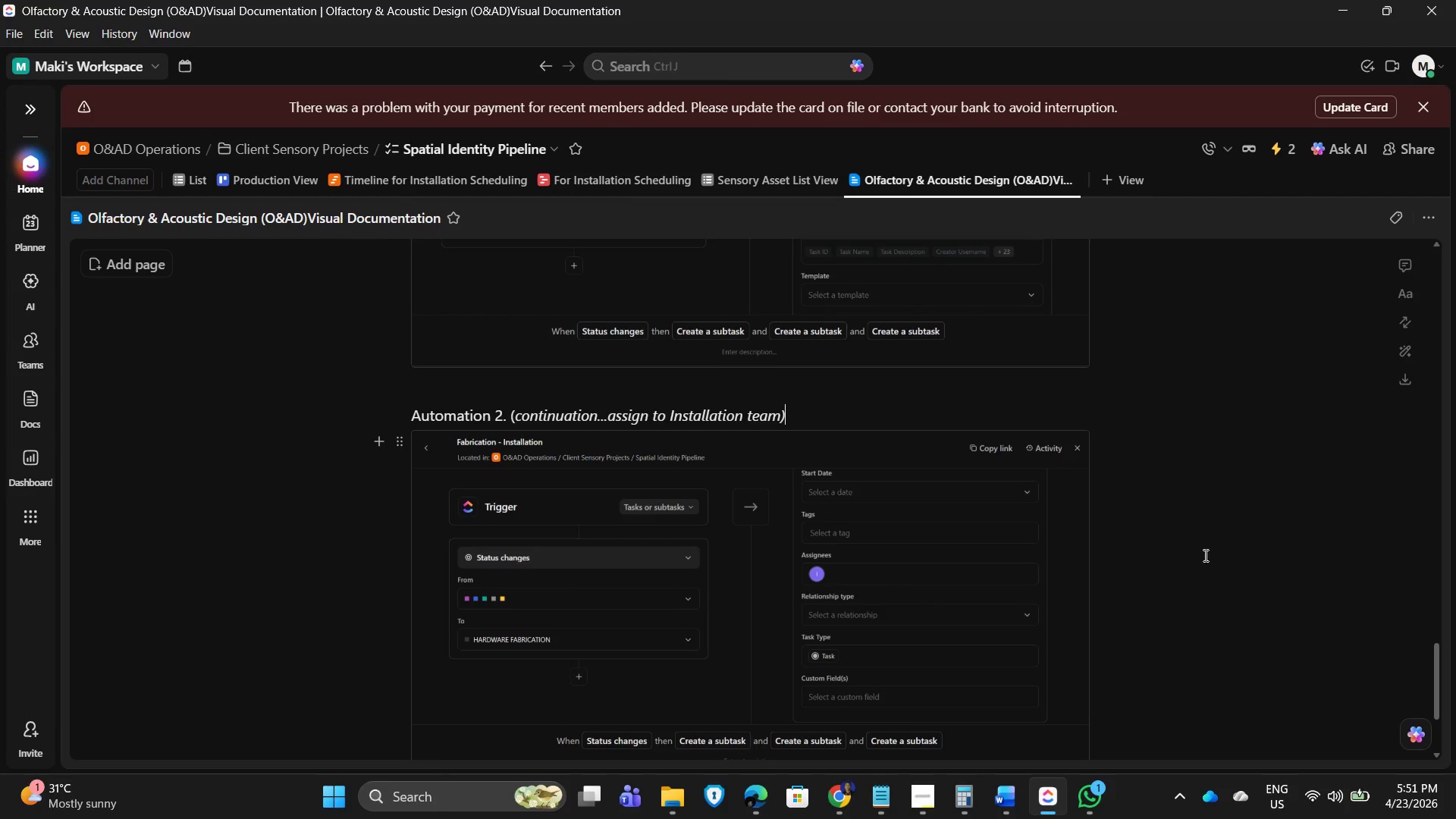 
scroll: coordinate [1128, 486], scroll_direction: up, amount: 3.0
 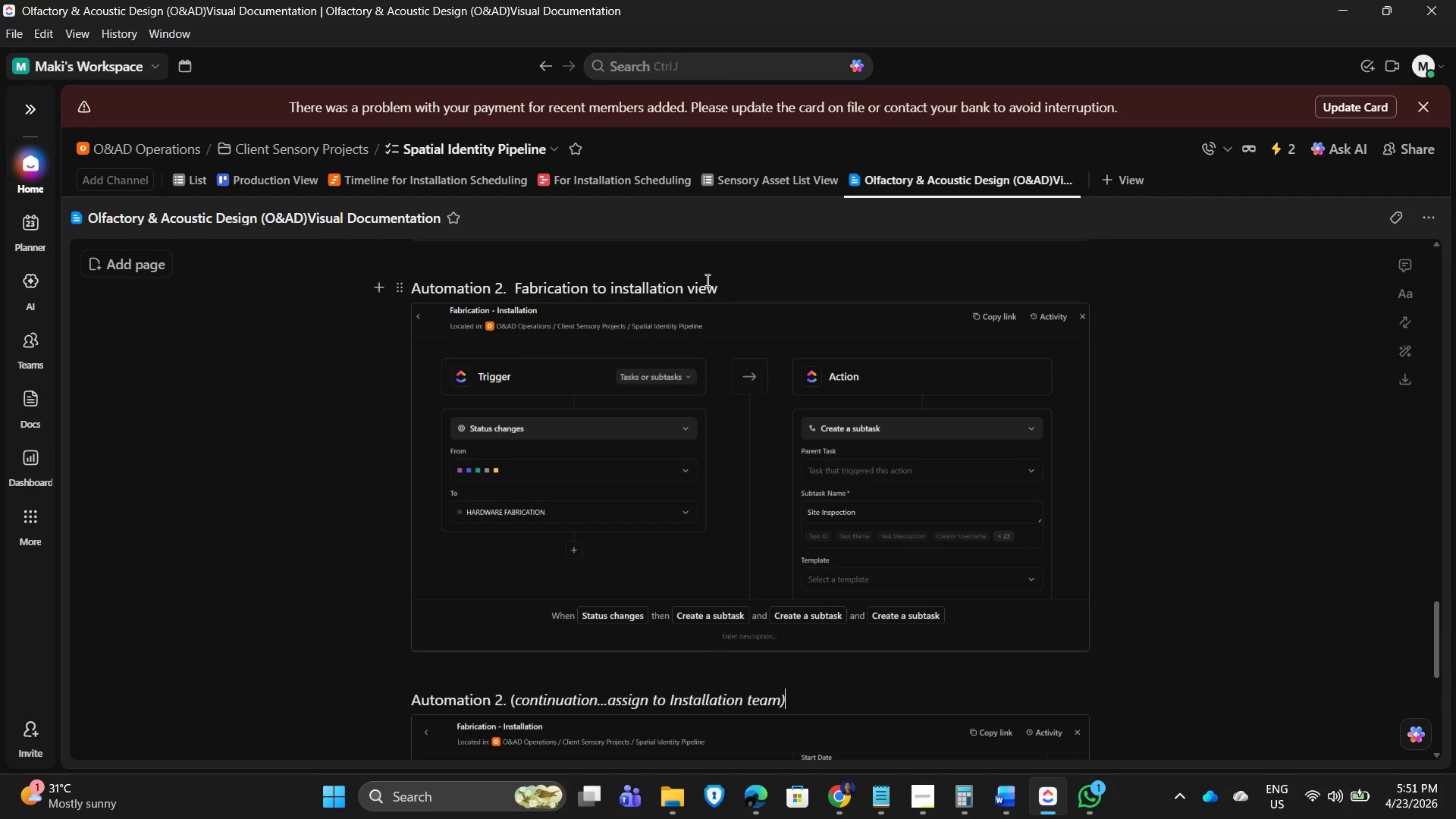 
wait(5.22)
 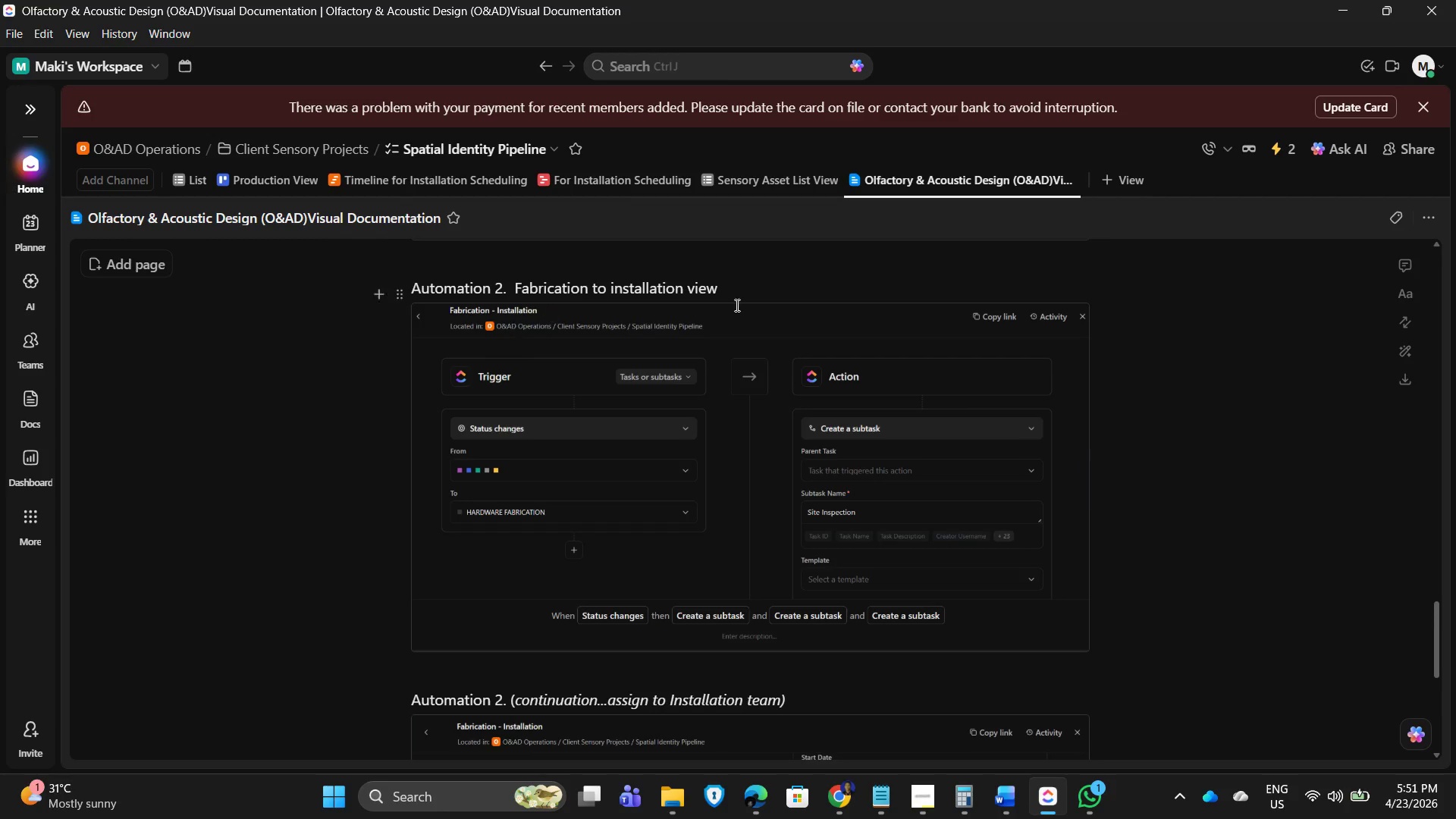 
key(Enter)
 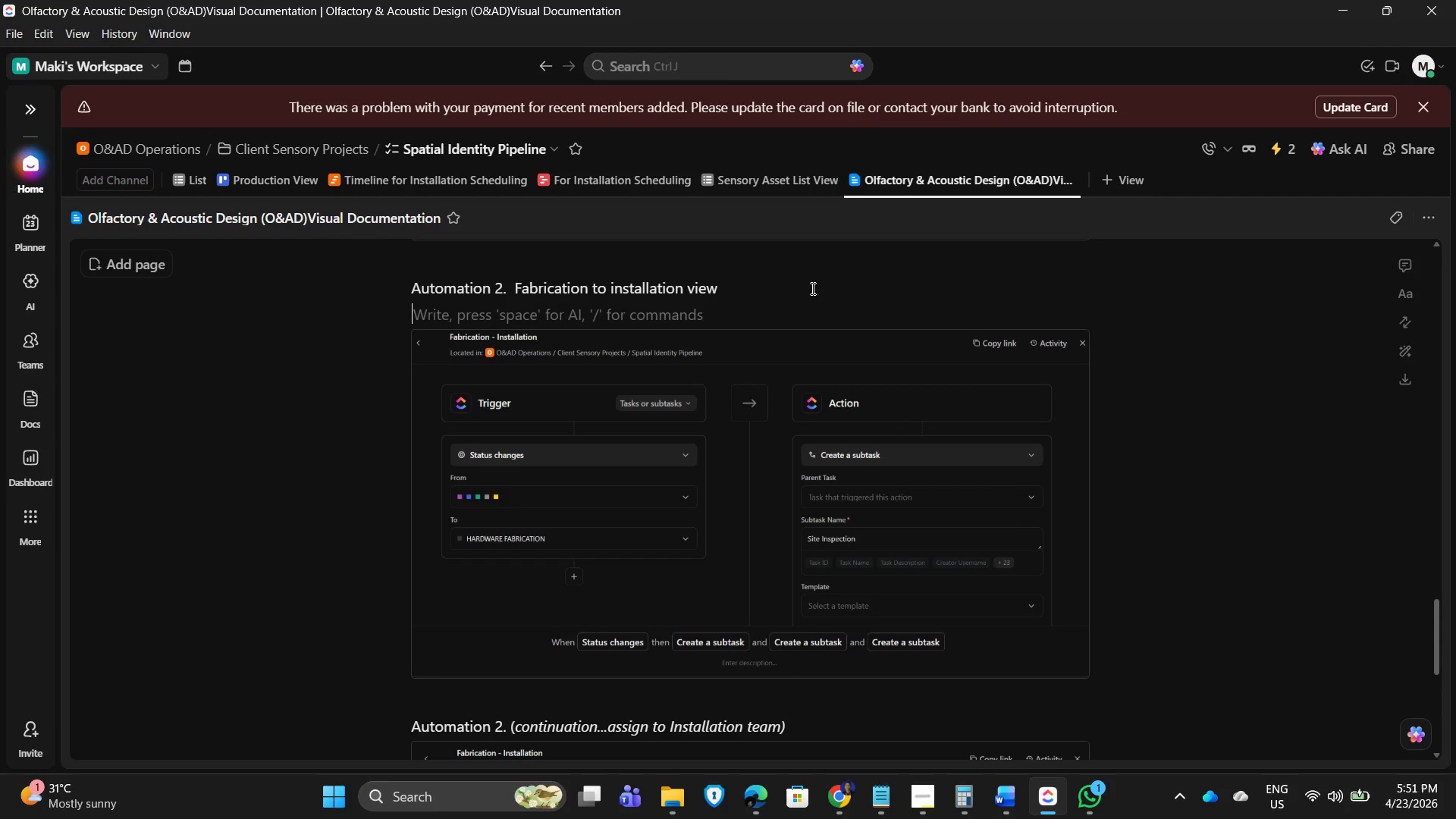 
type(Create subtask )
 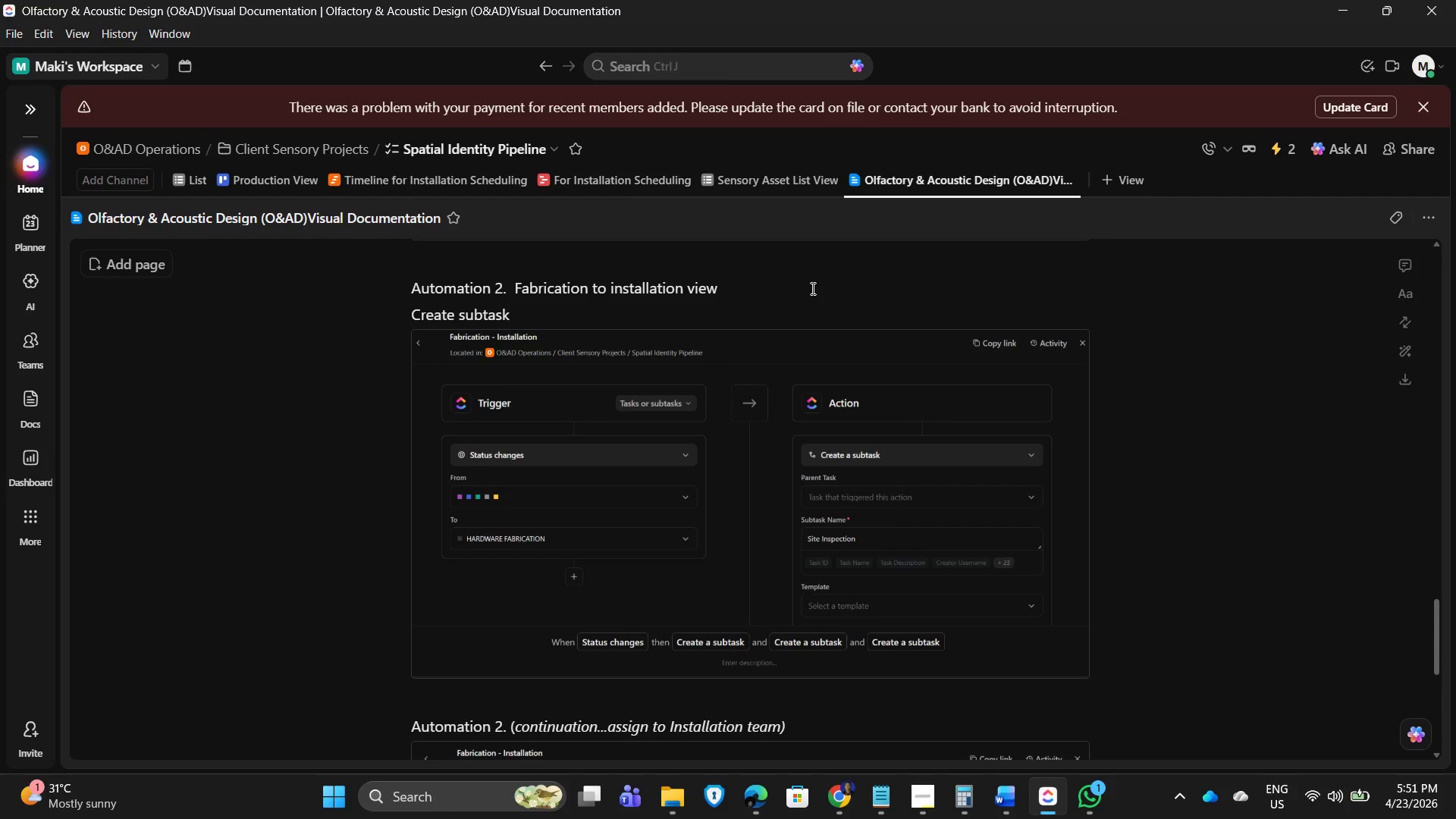 
wait(8.25)
 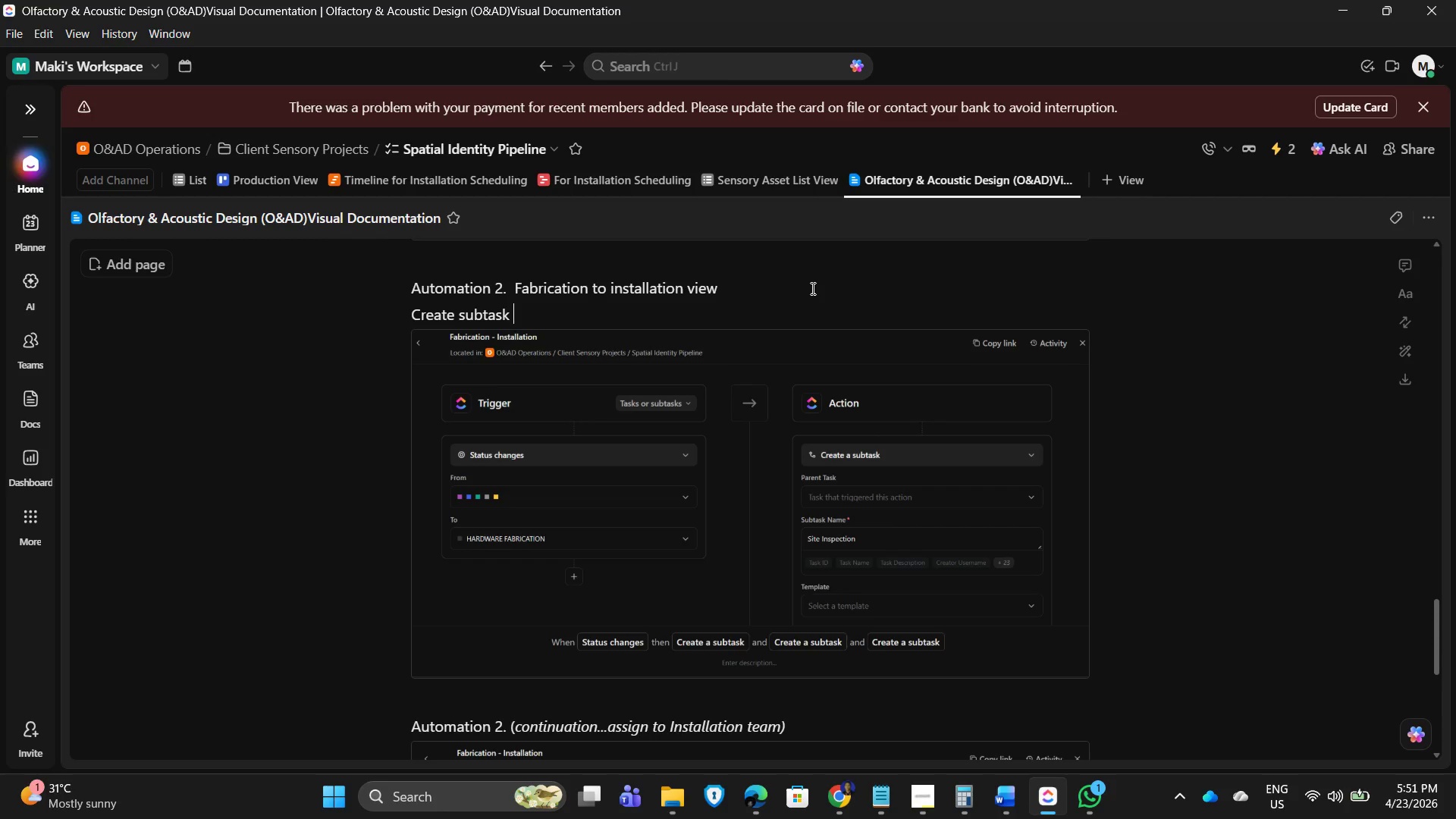 
type(Site Inpection)
 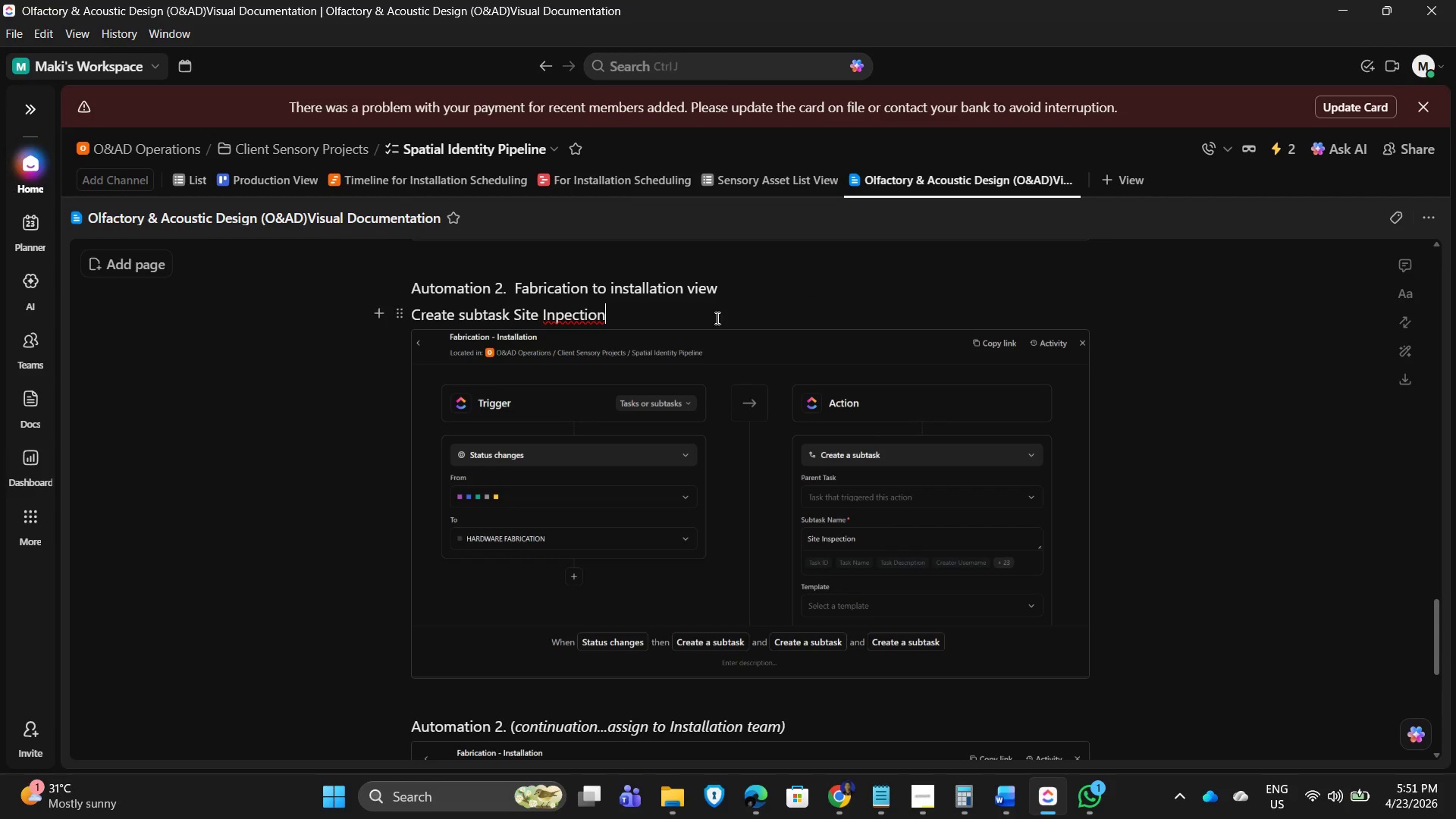 
left_click_drag(start_coordinate=[661, 312], to_coordinate=[486, 319])
 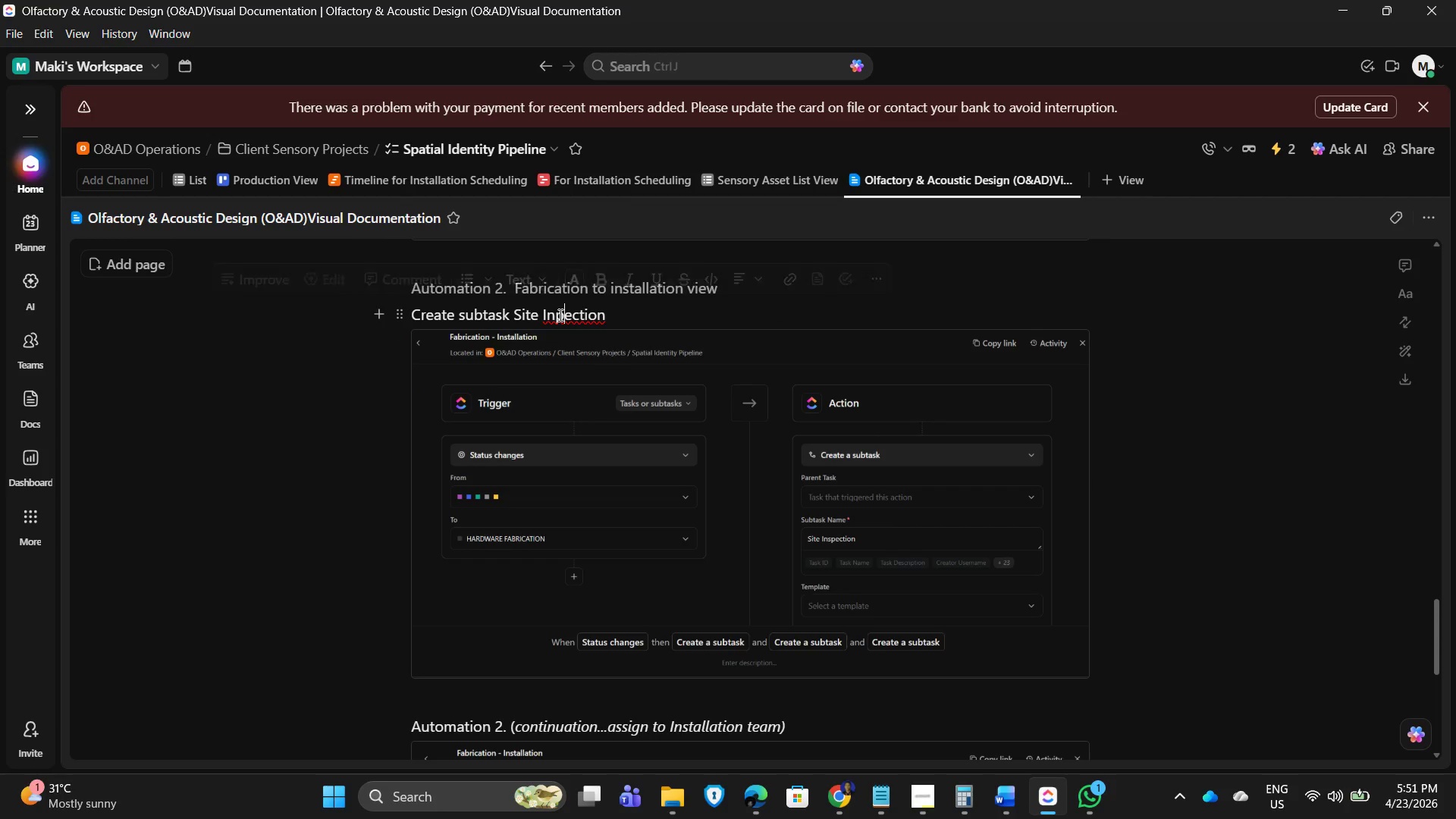 
double_click([557, 314])
 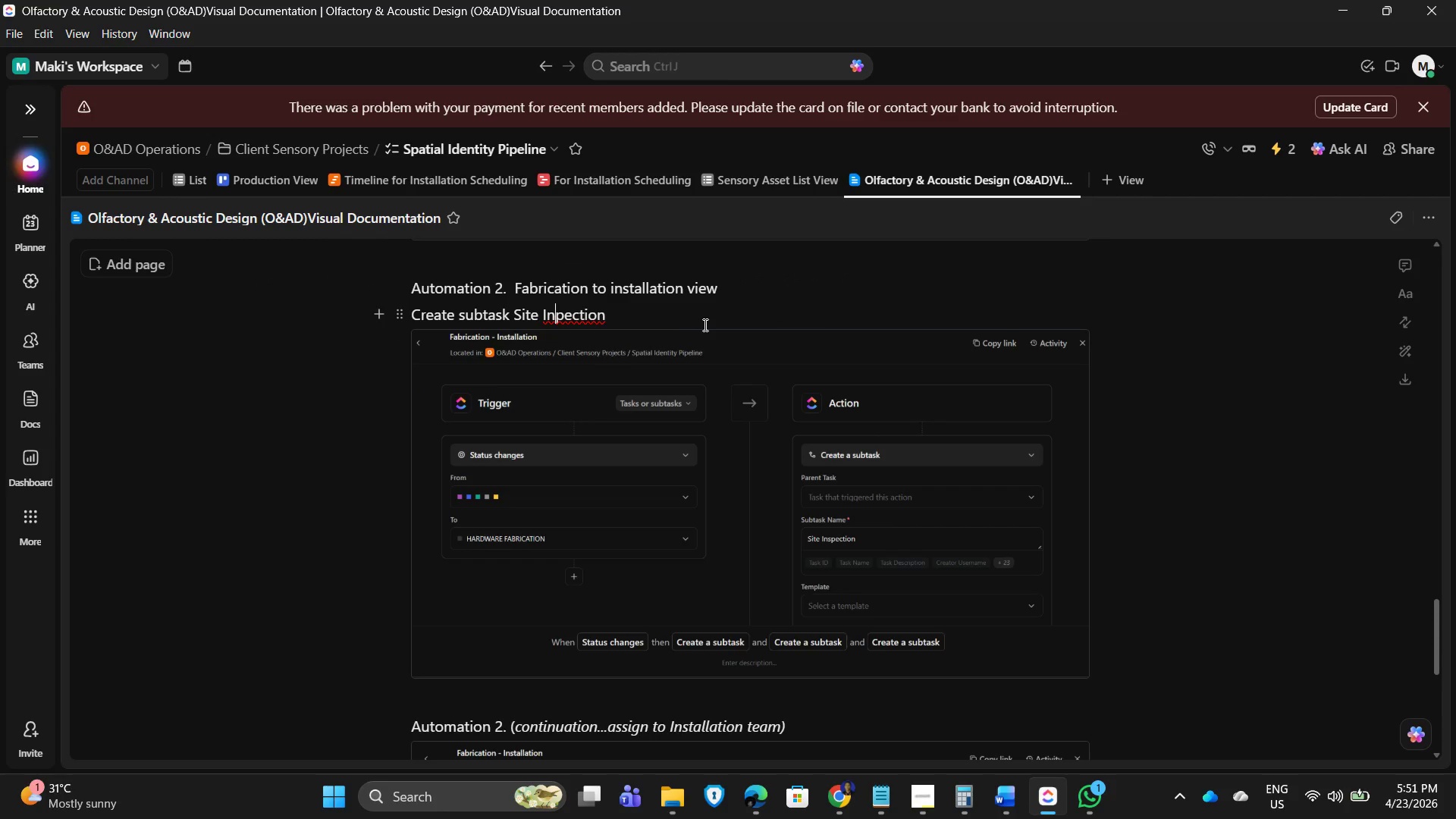 
key(S)
 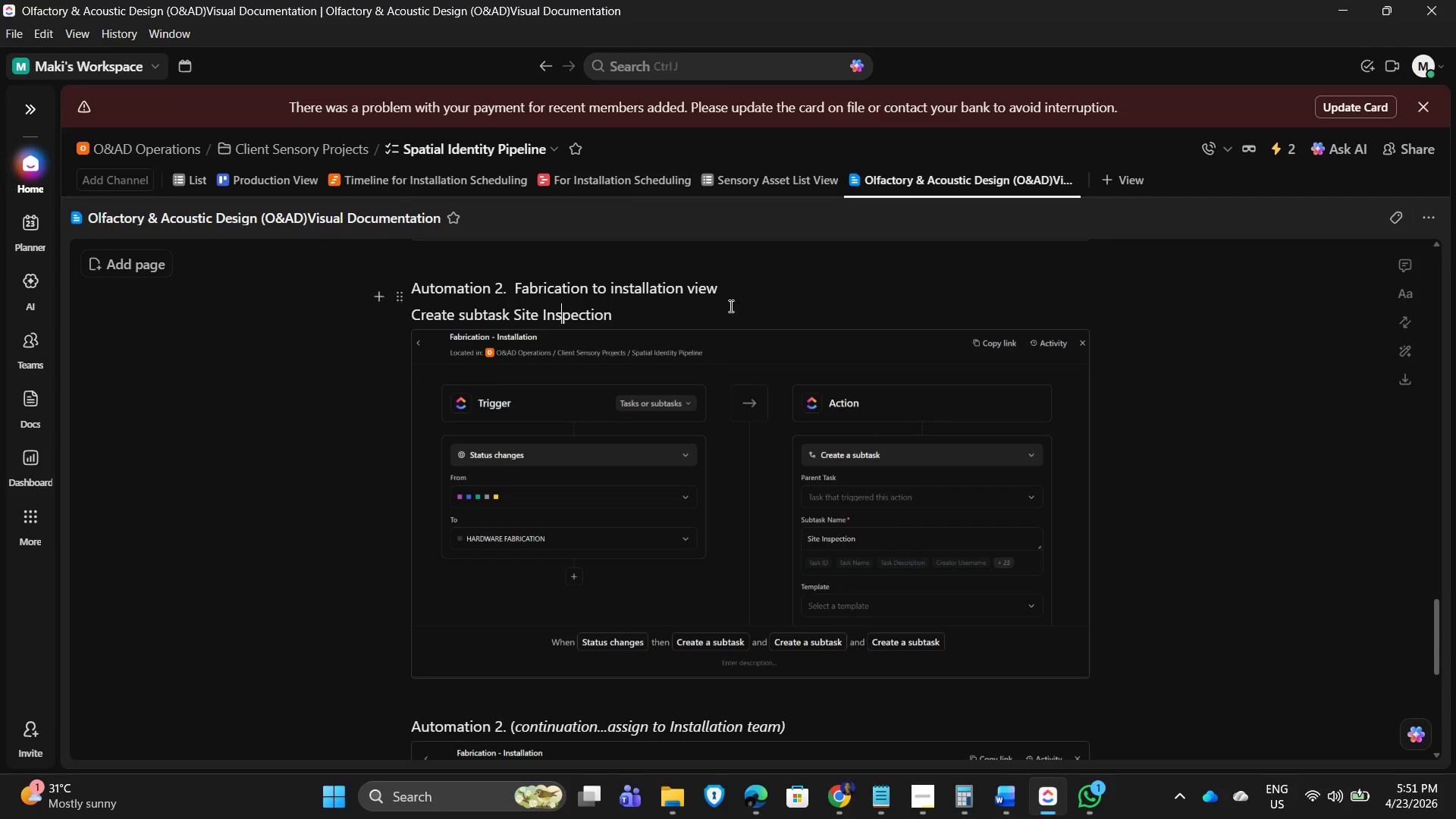 
left_click([720, 307])
 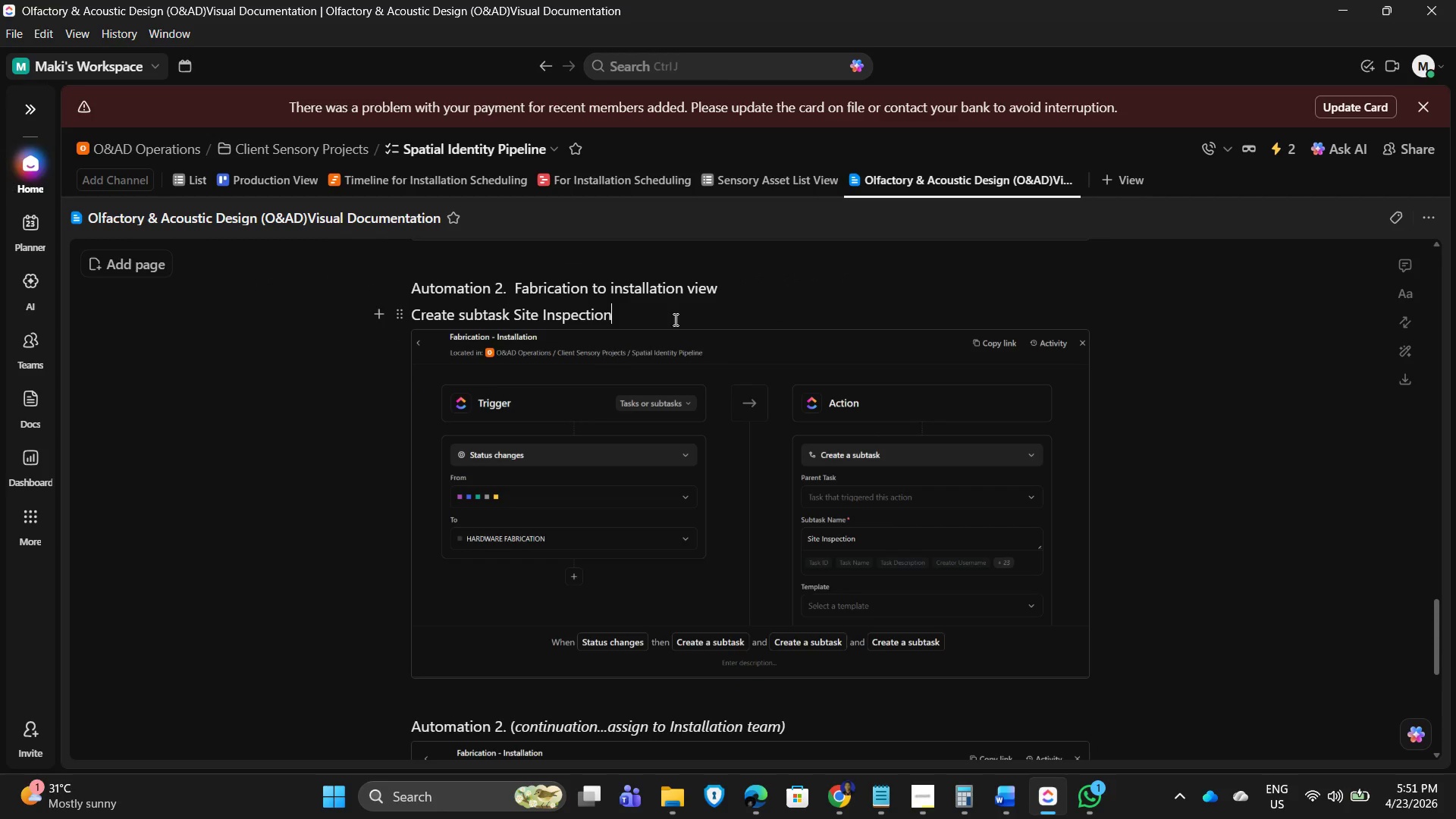 
left_click_drag(start_coordinate=[668, 319], to_coordinate=[411, 314])
 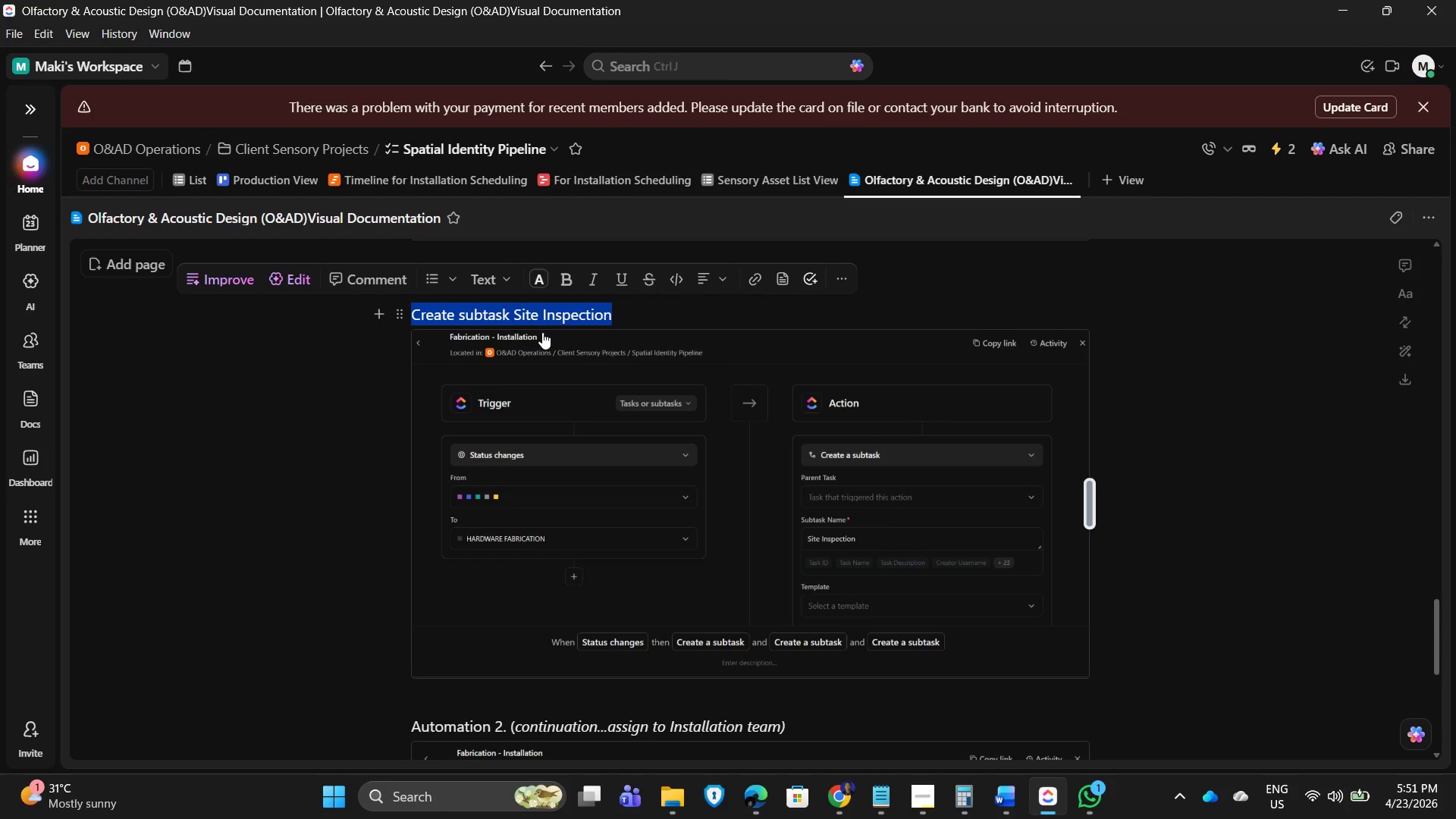 
key(Control+I)
 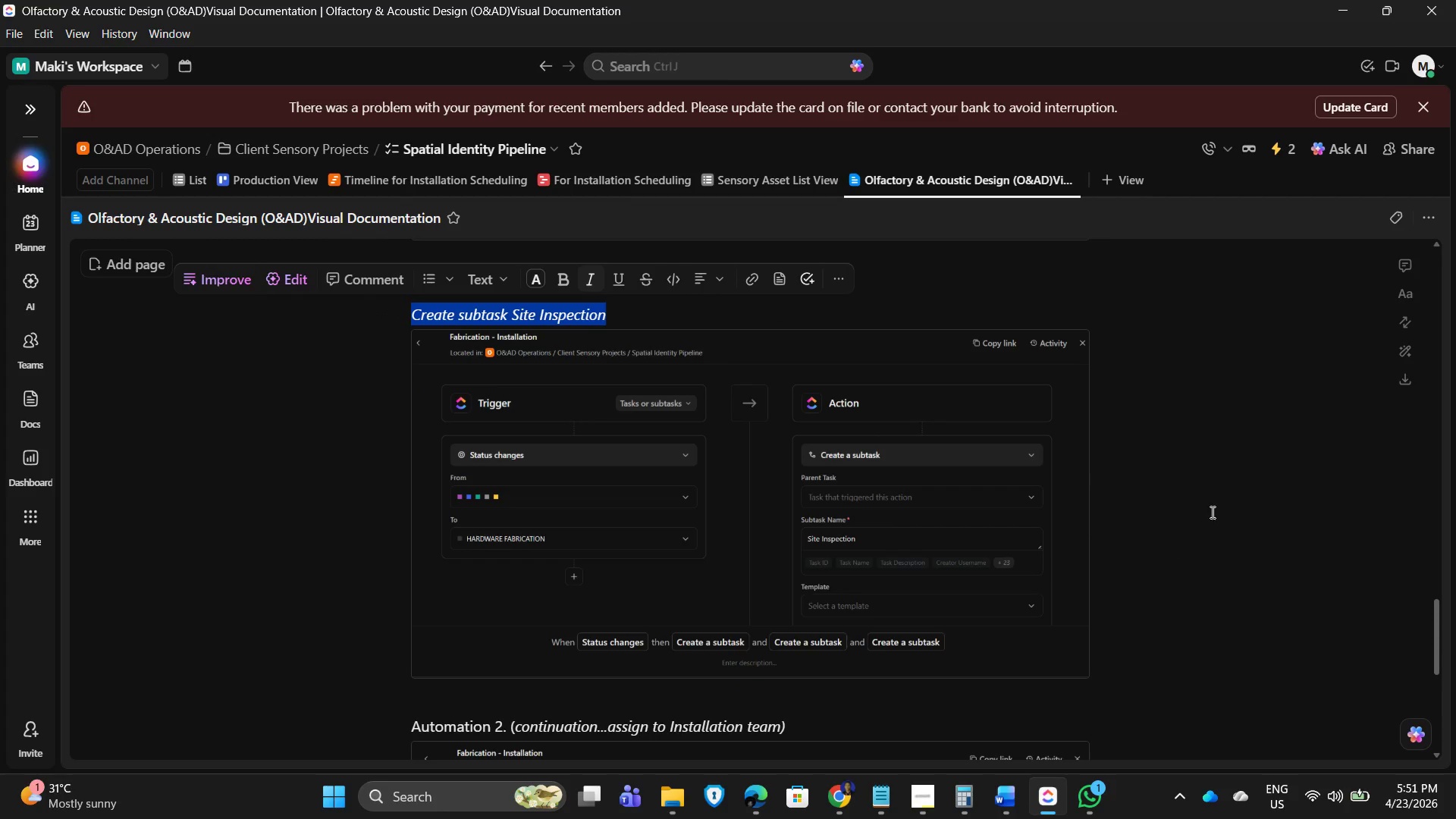 
left_click([1193, 488])
 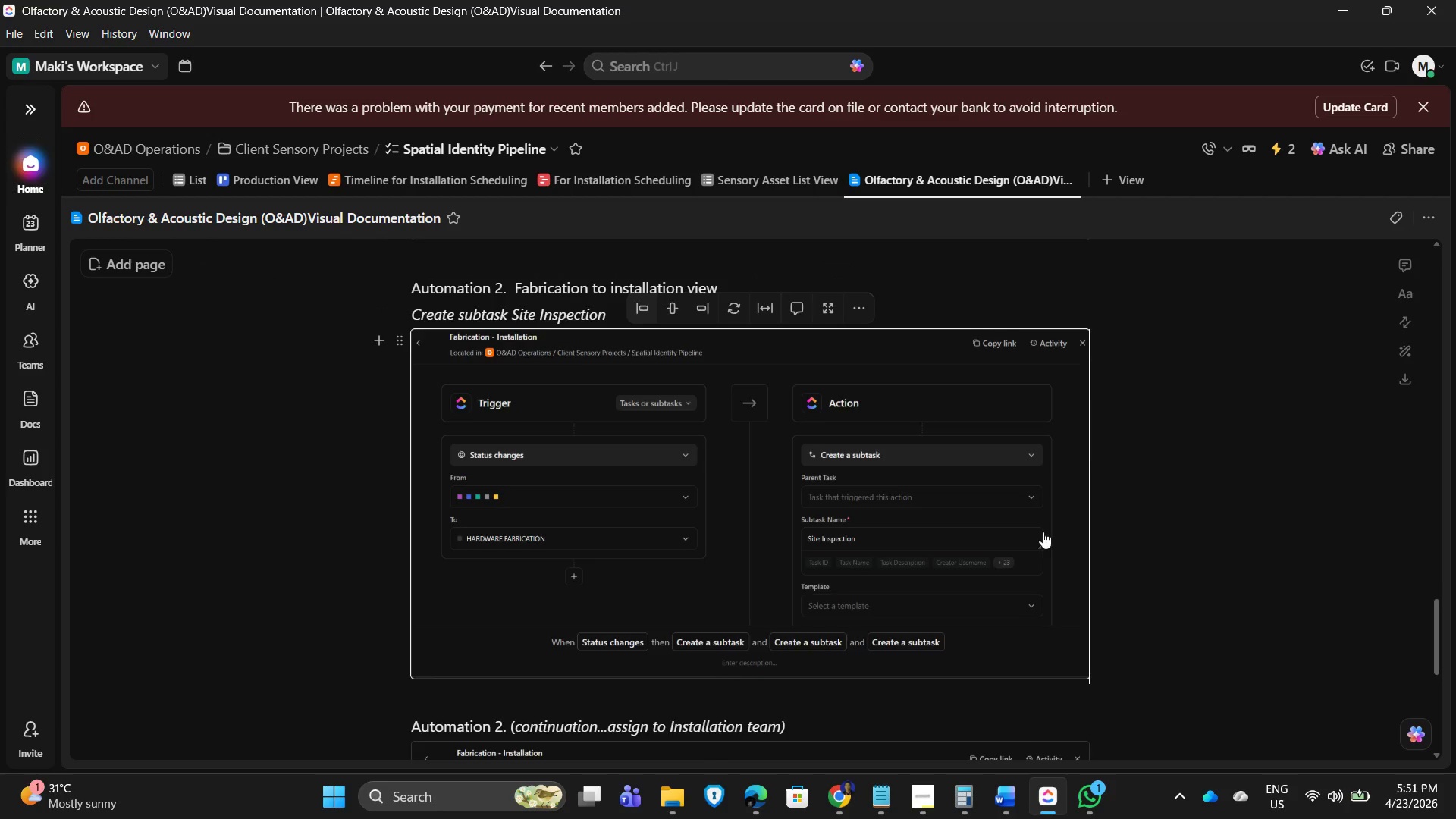 
scroll: coordinate [734, 503], scroll_direction: down, amount: 2.0
 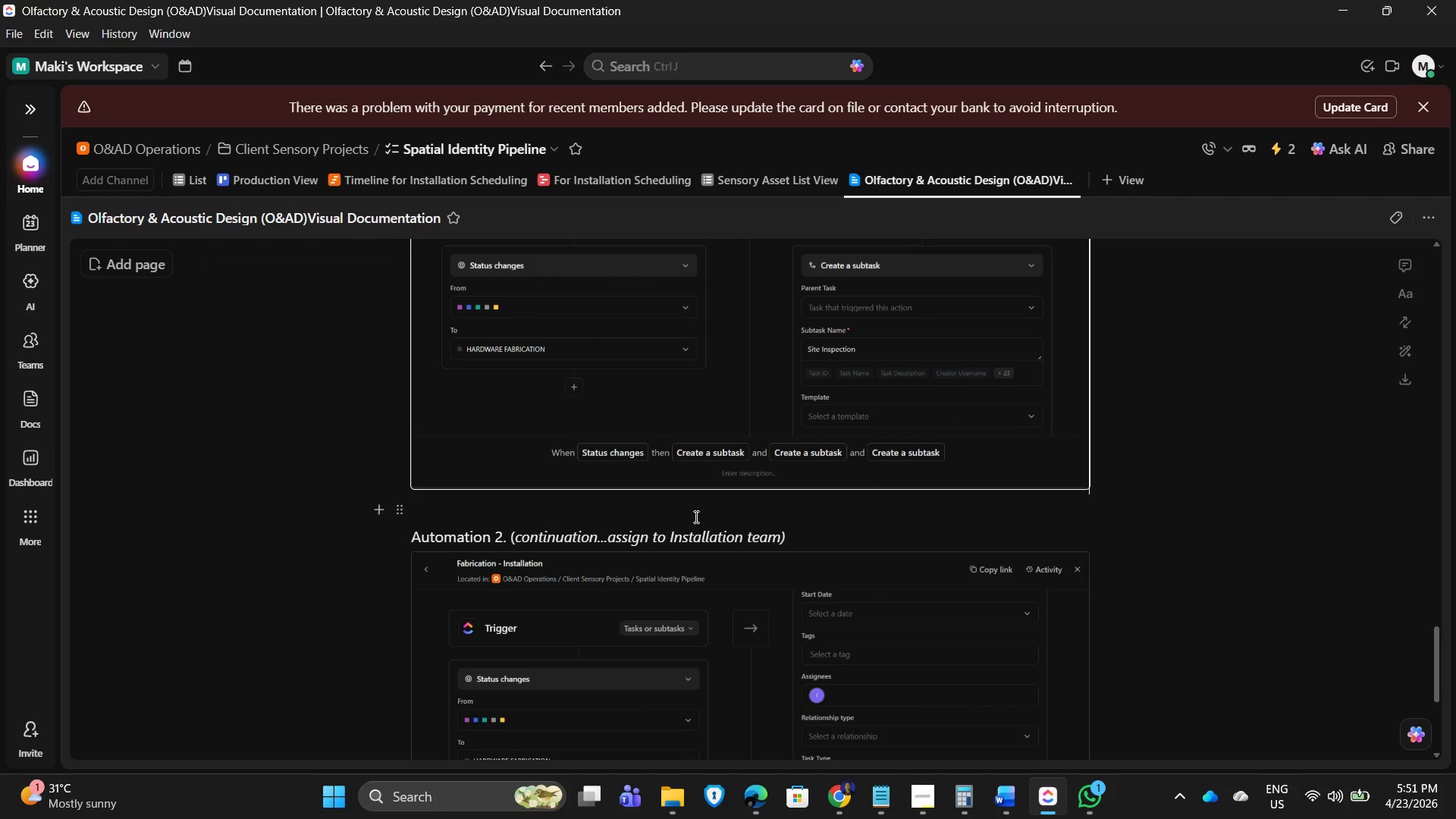 
scroll: coordinate [677, 541], scroll_direction: up, amount: 4.0
 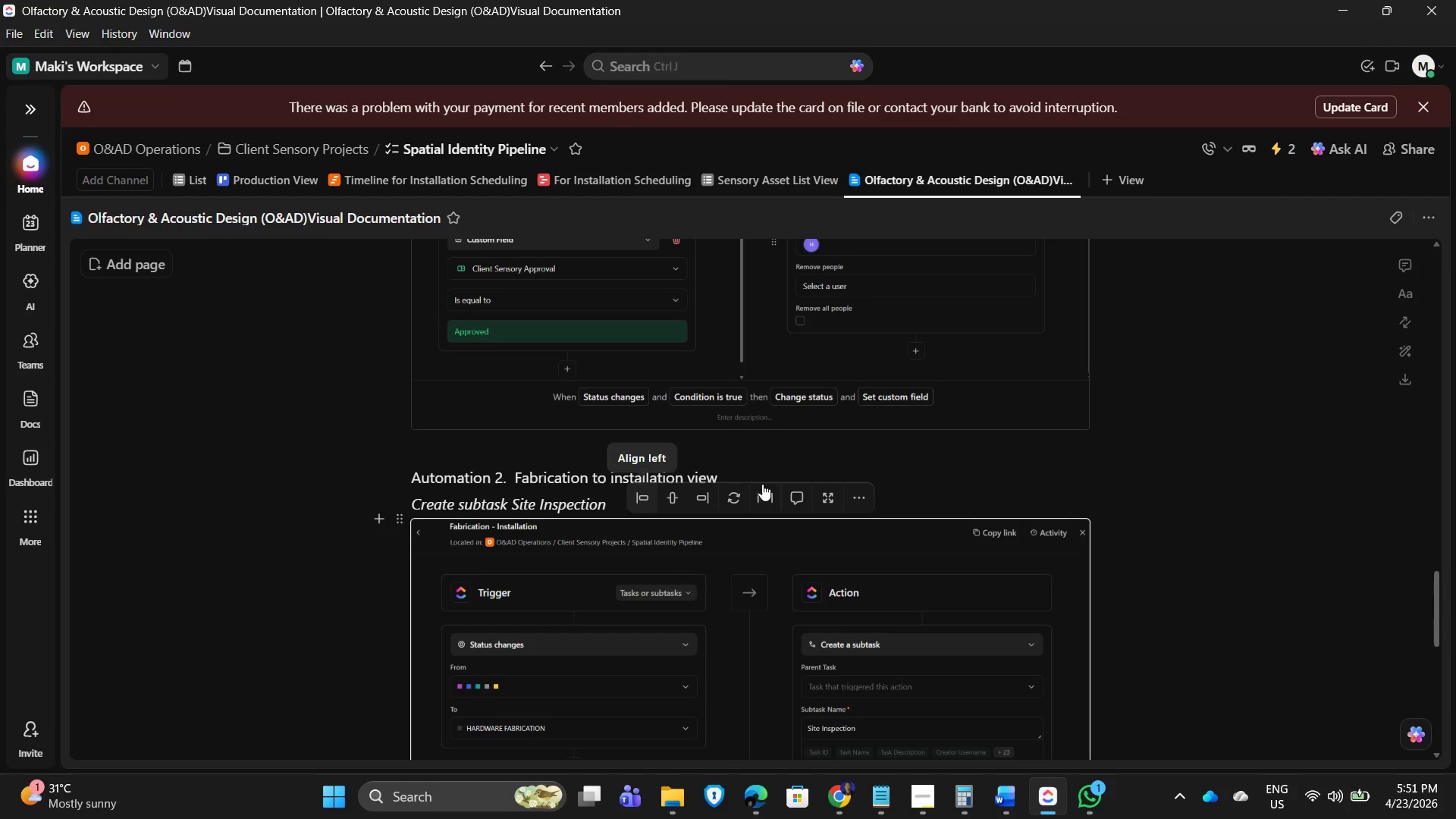 
left_click([856, 458])
 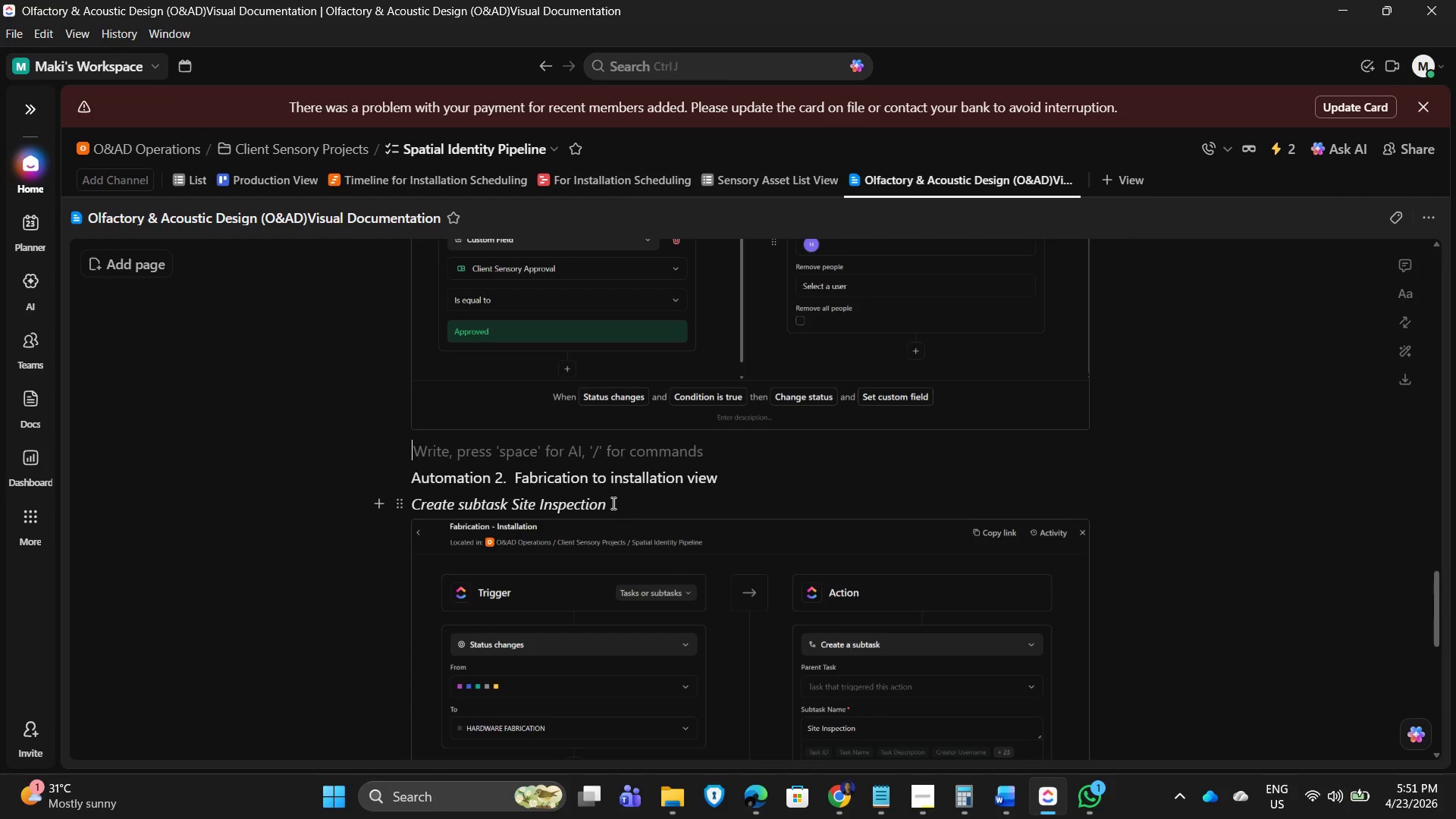 
left_click_drag(start_coordinate=[613, 503], to_coordinate=[413, 504])
 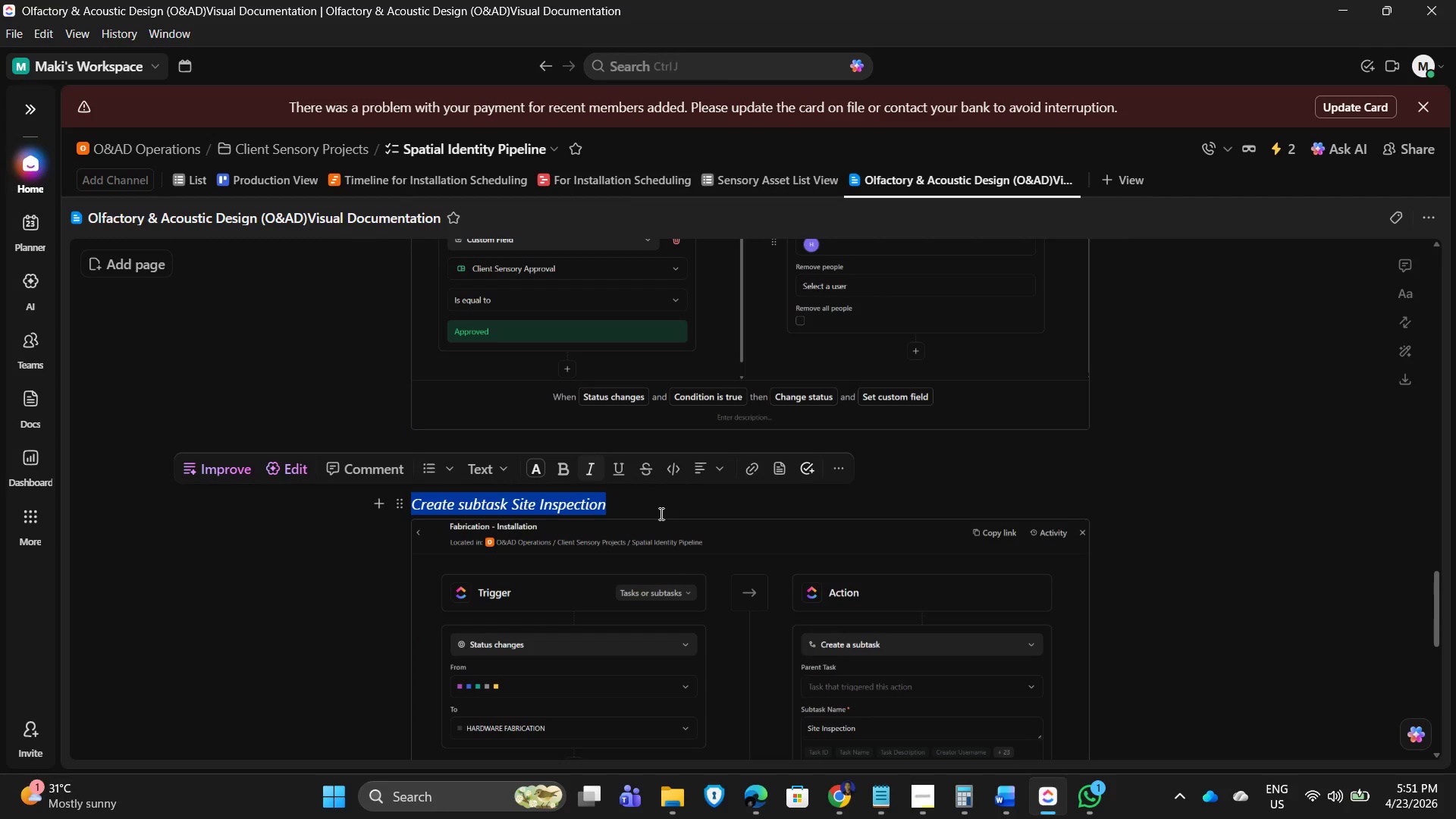 
key(Control+X)
 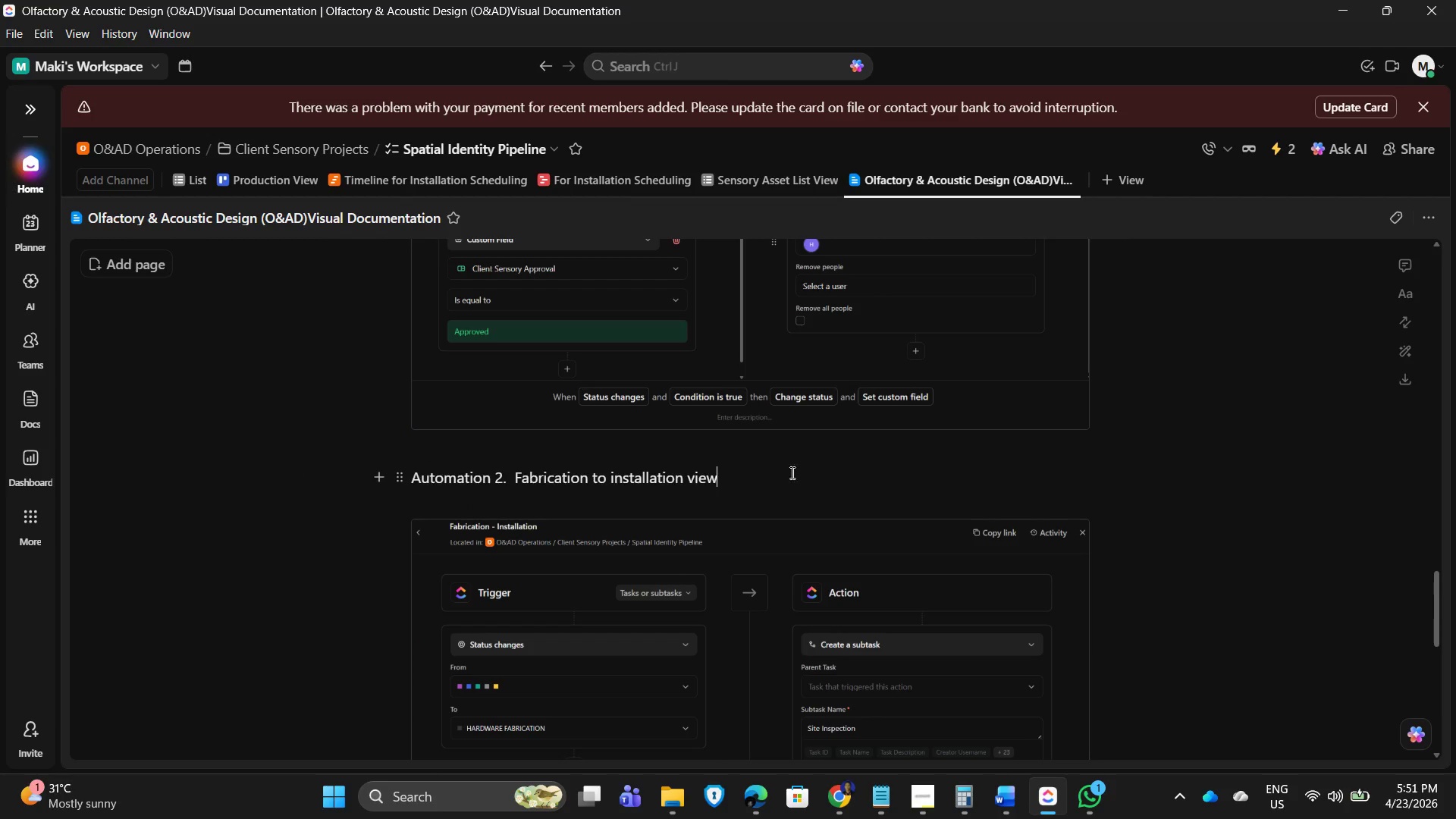 
key(Space)
 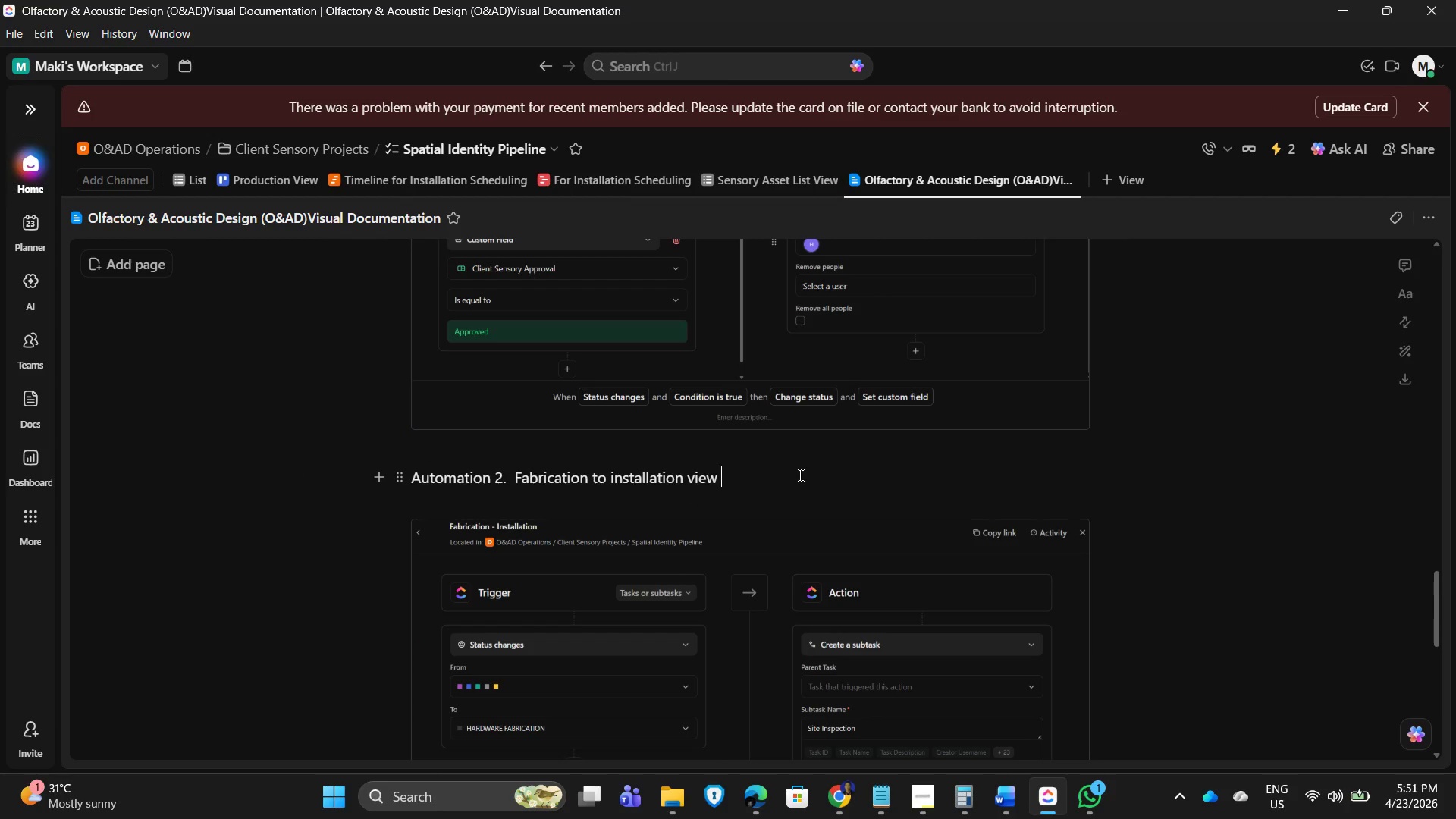 
key(Control+ControlLeft)
 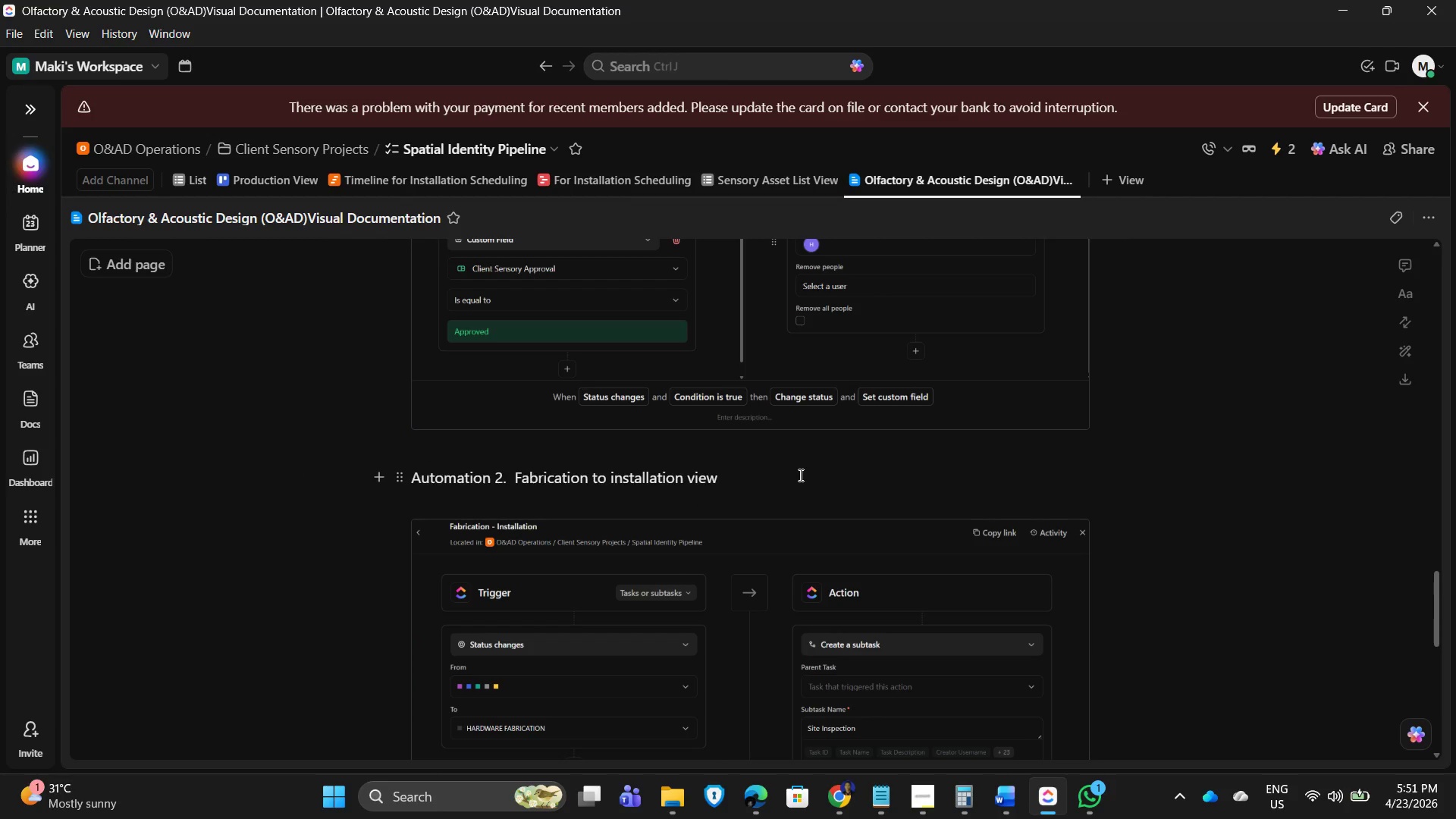 
key(Control+ControlLeft)
 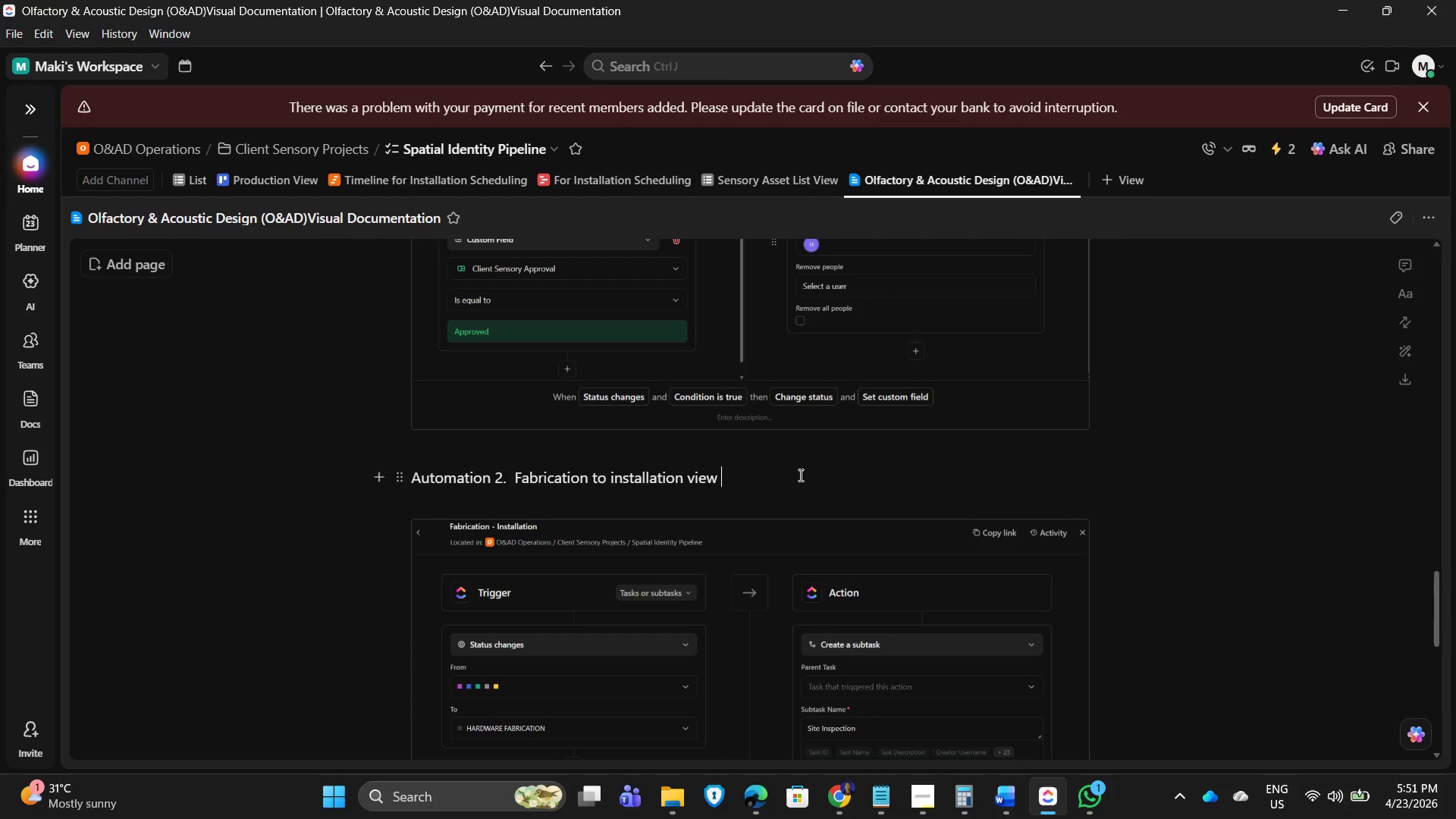 
key(Shift+ShiftLeft)
 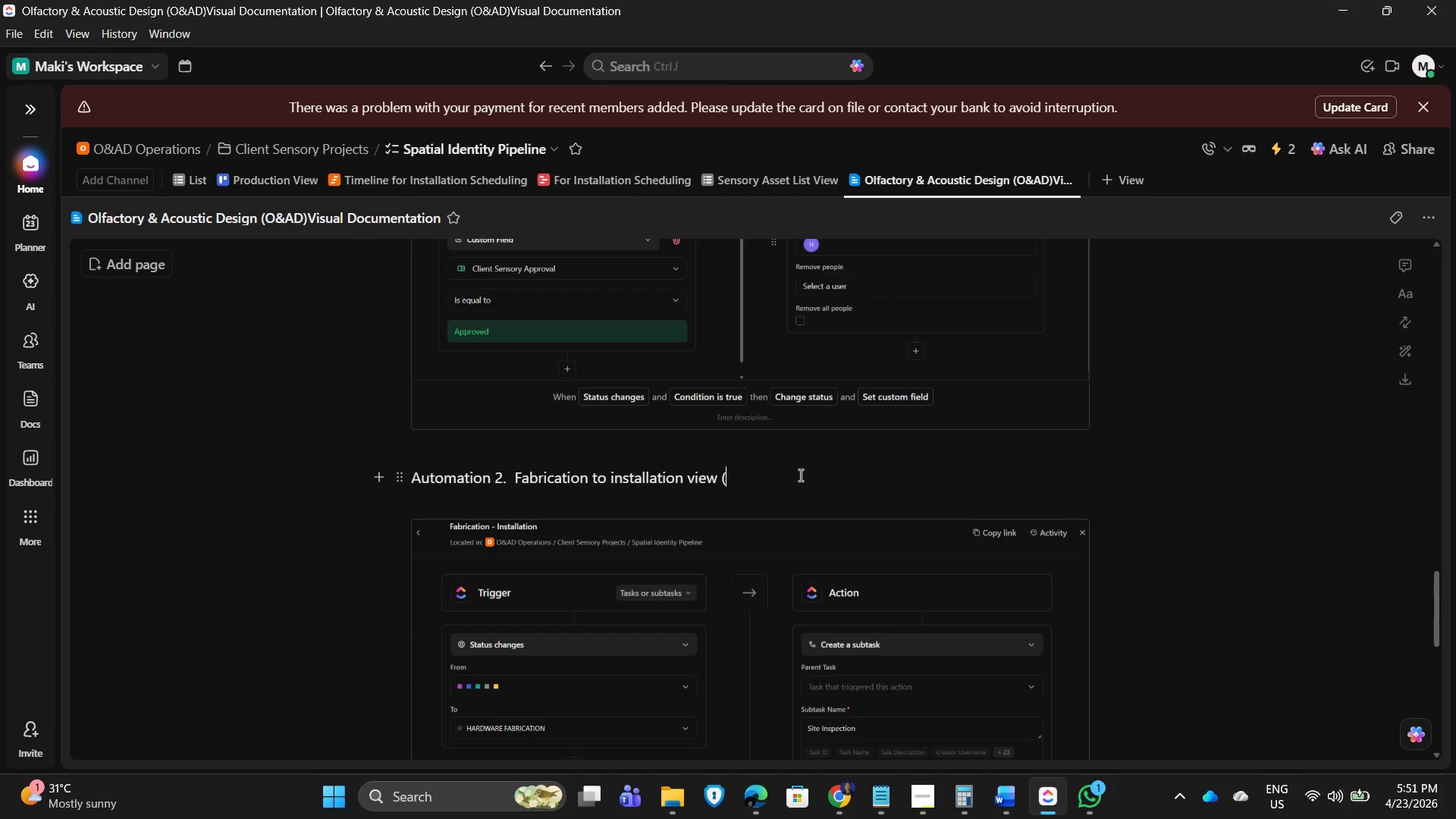 
key(Shift+9)
 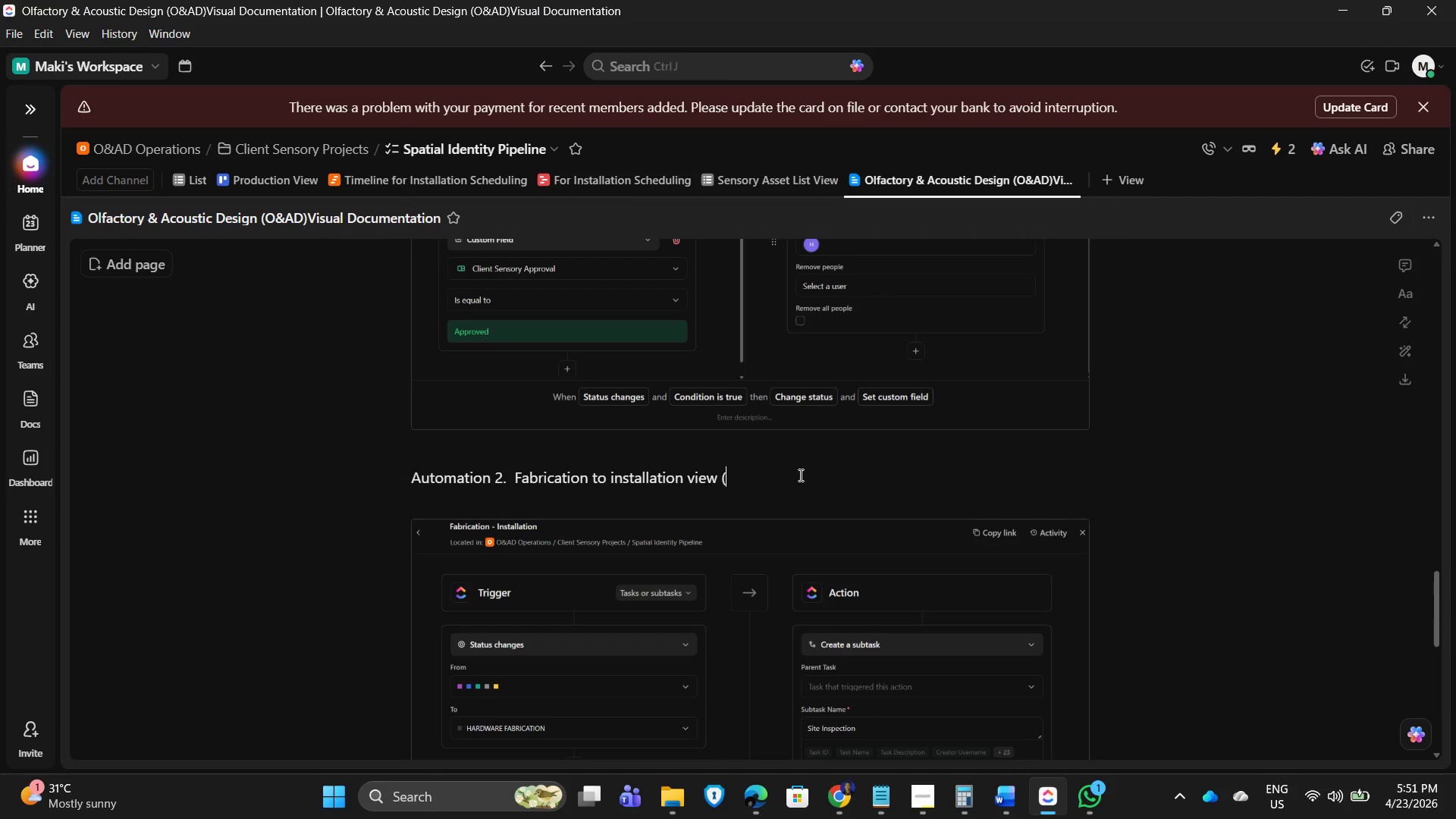 
key(Control+V)
 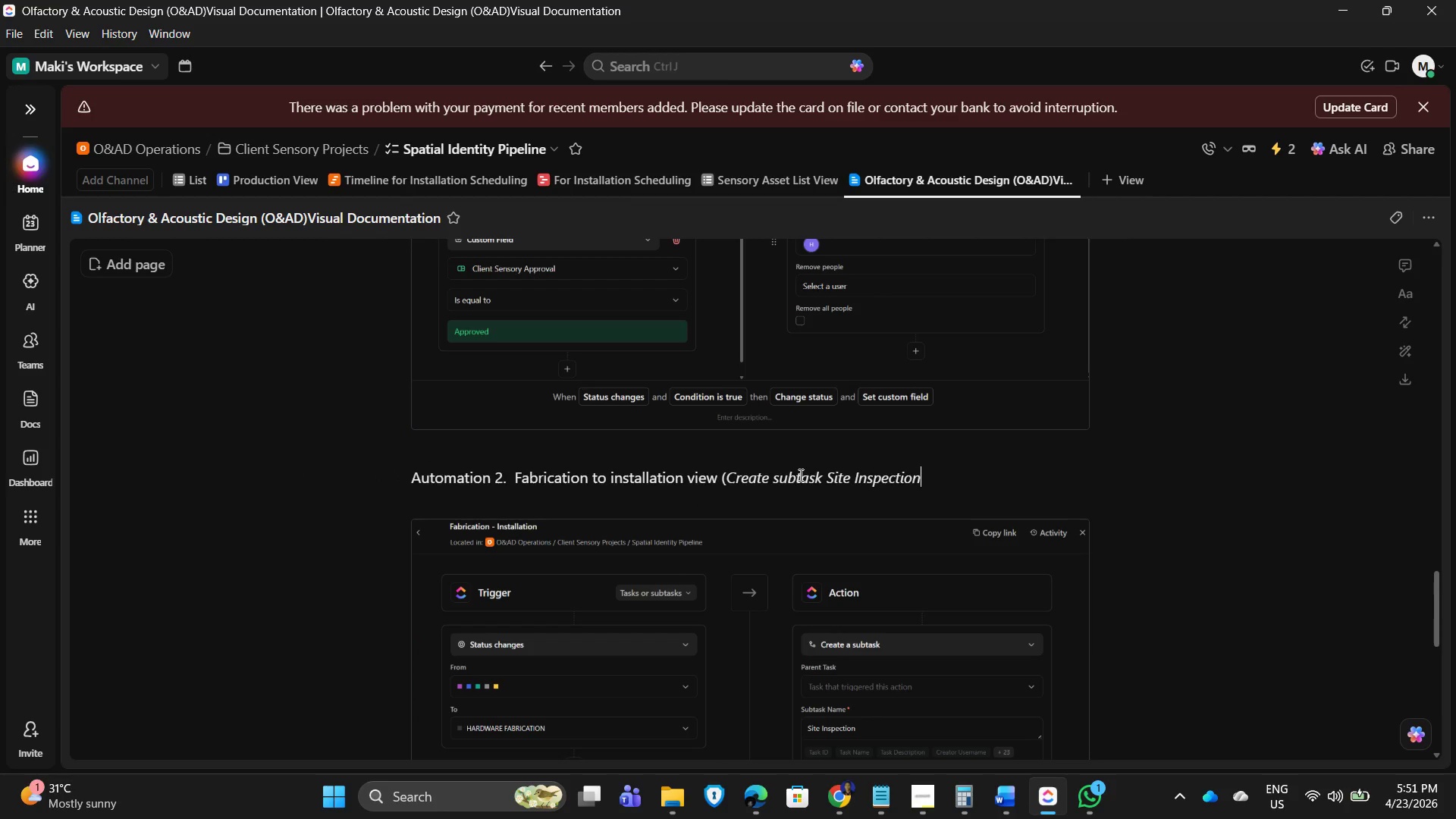 
key(Control+0)
 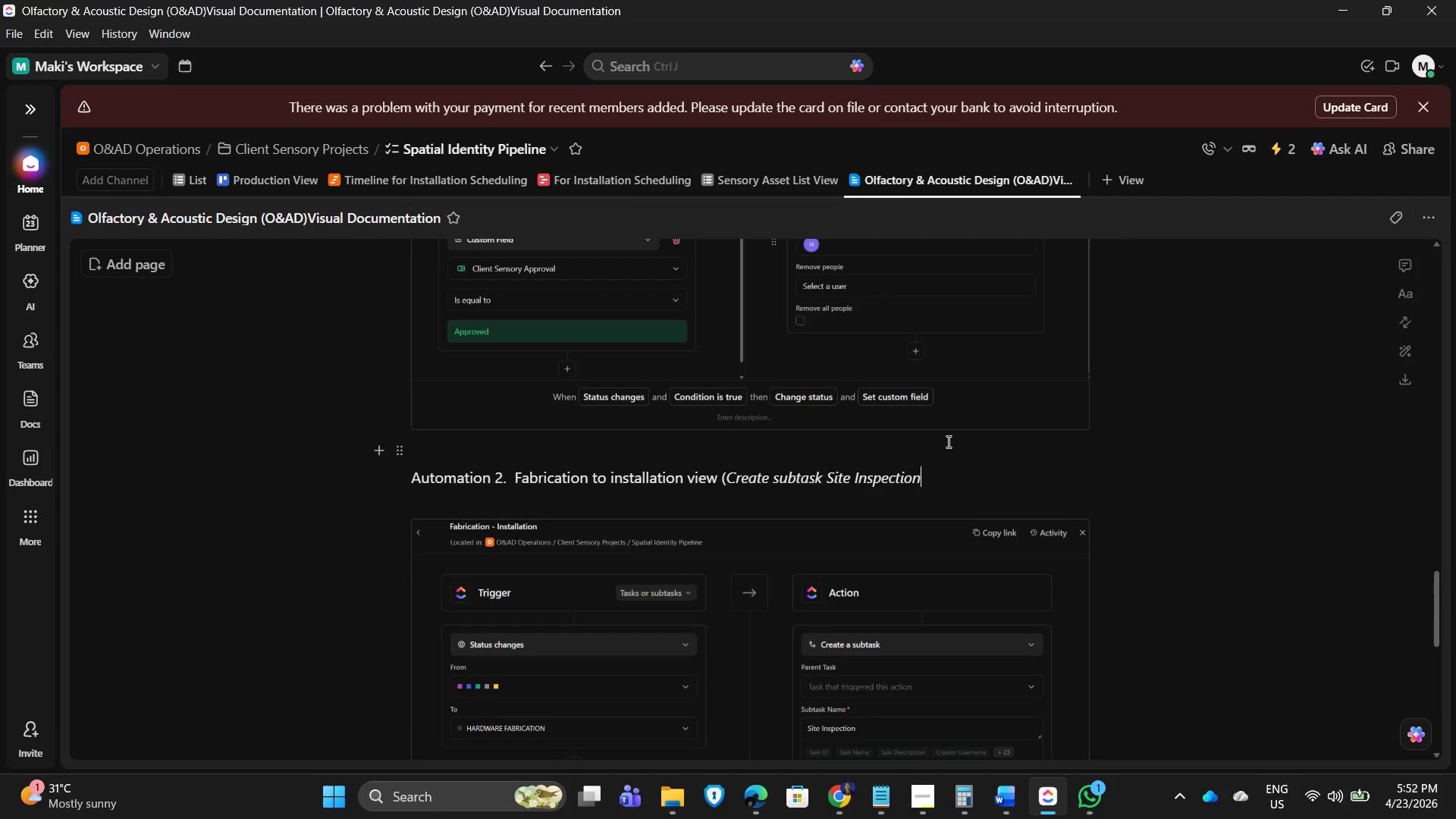 
wait(14.89)
 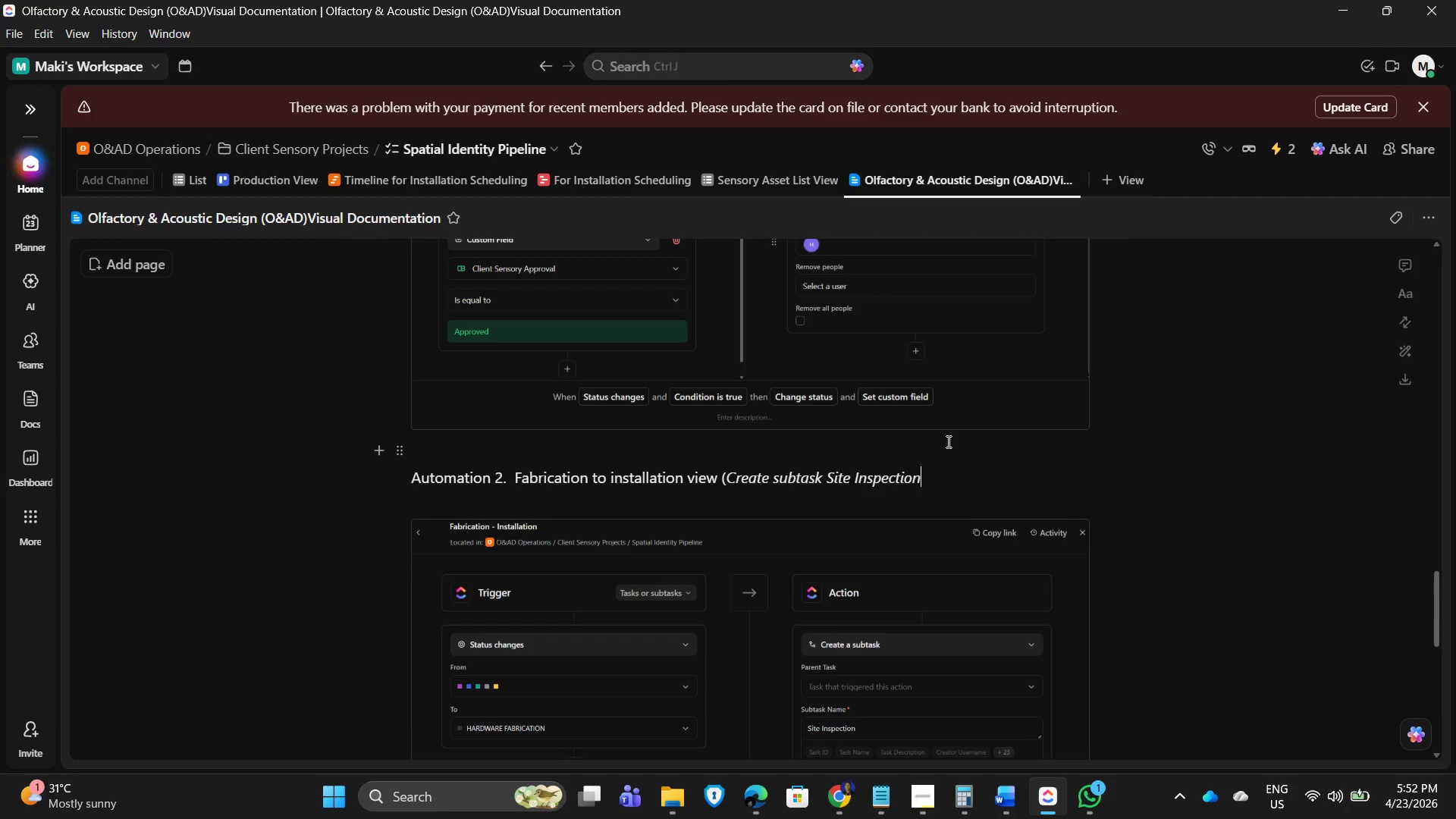 
scroll: coordinate [1139, 508], scroll_direction: none, amount: 0.0
 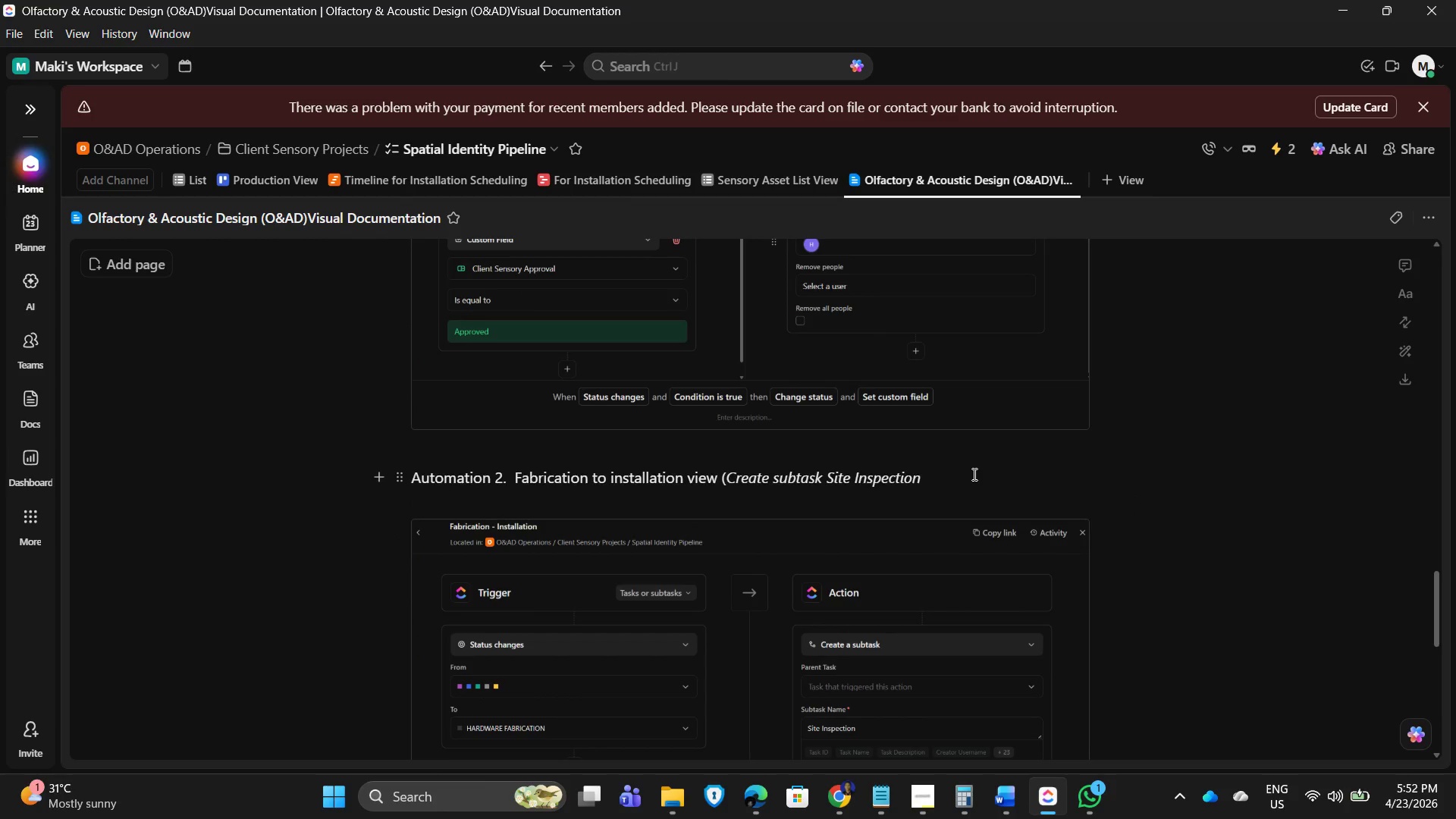 
key(Shift+0)
 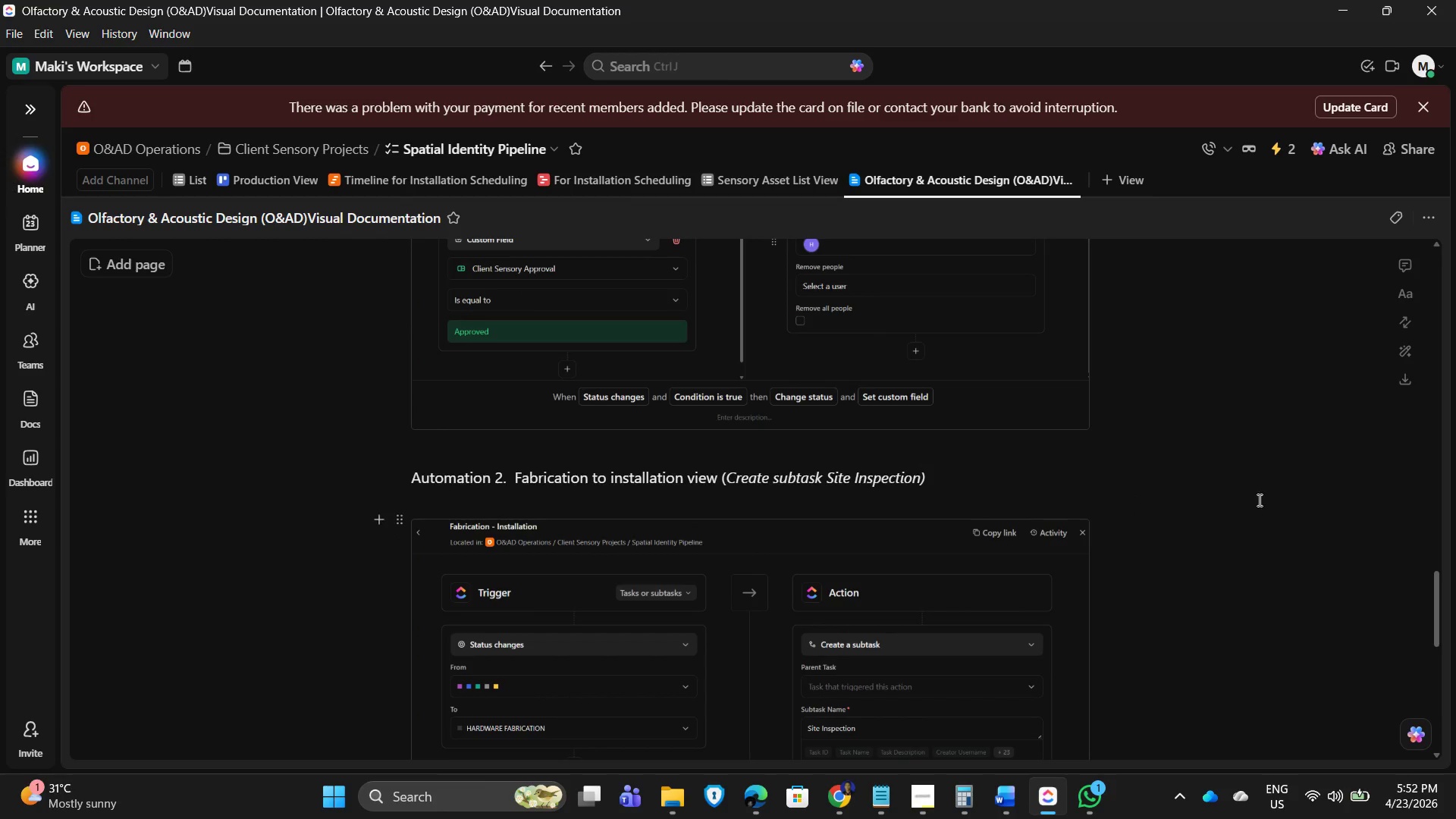 
scroll: coordinate [890, 473], scroll_direction: up, amount: 5.0
 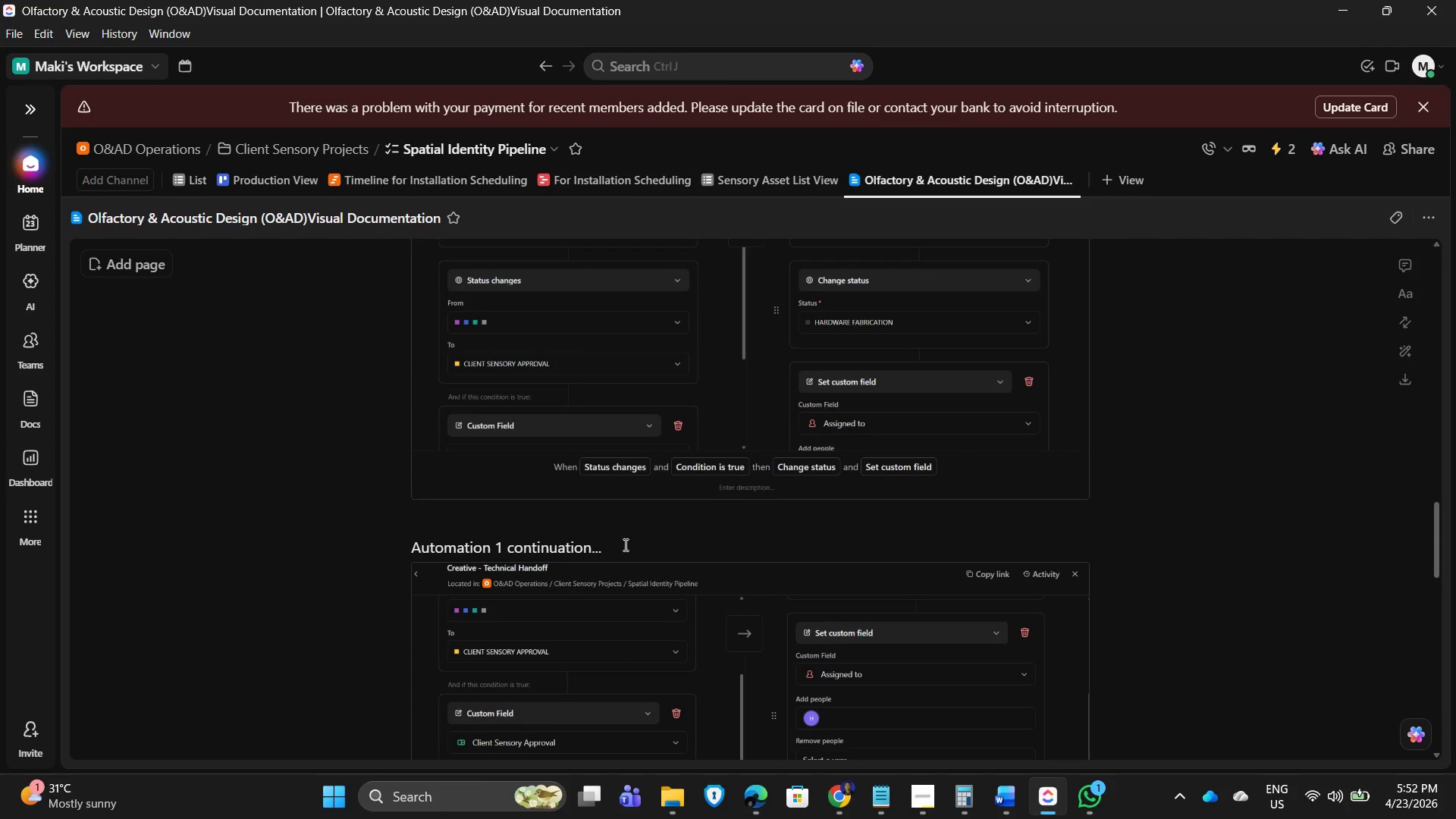 
left_click([623, 550])
 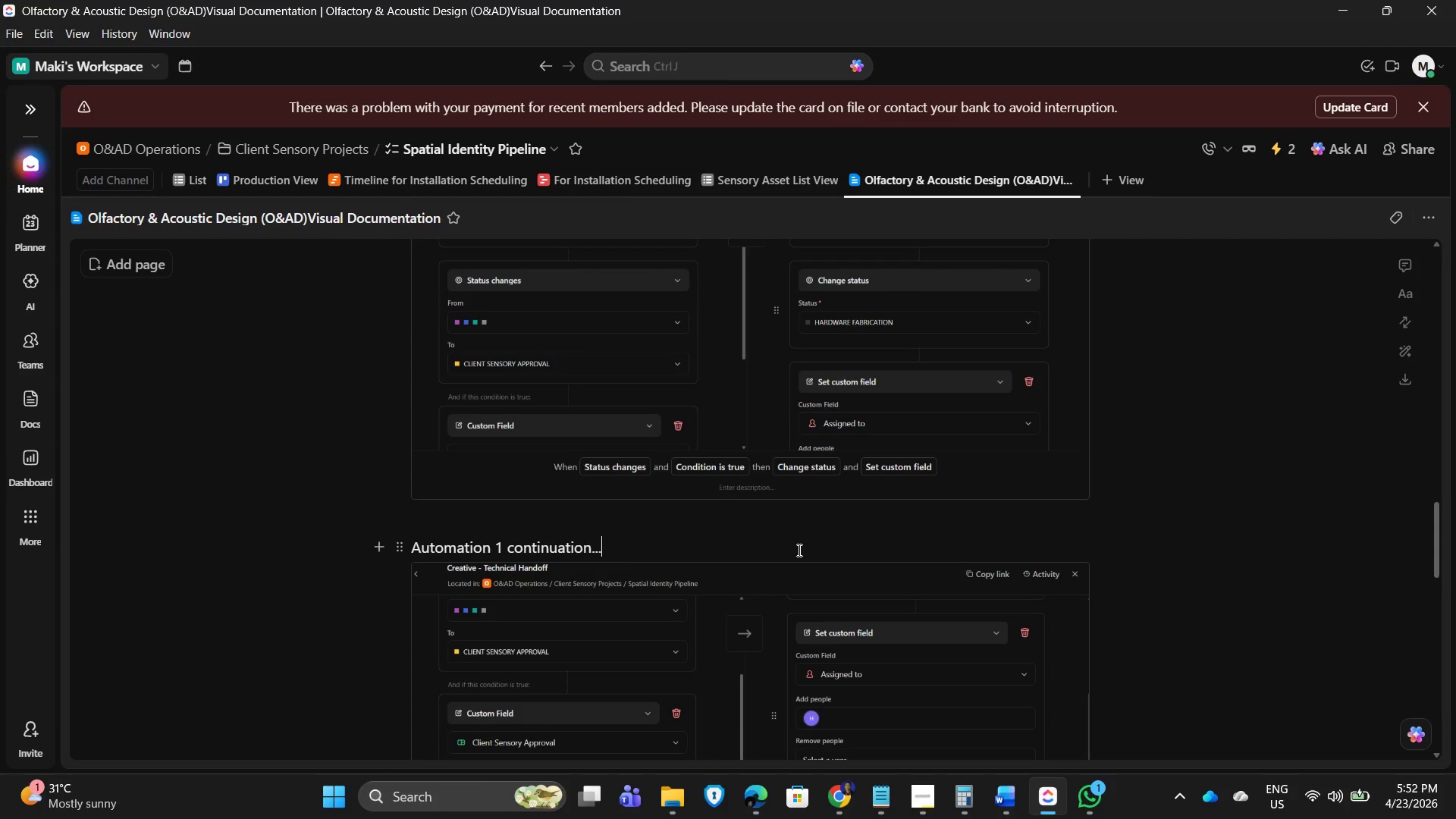 
key(Enter)
 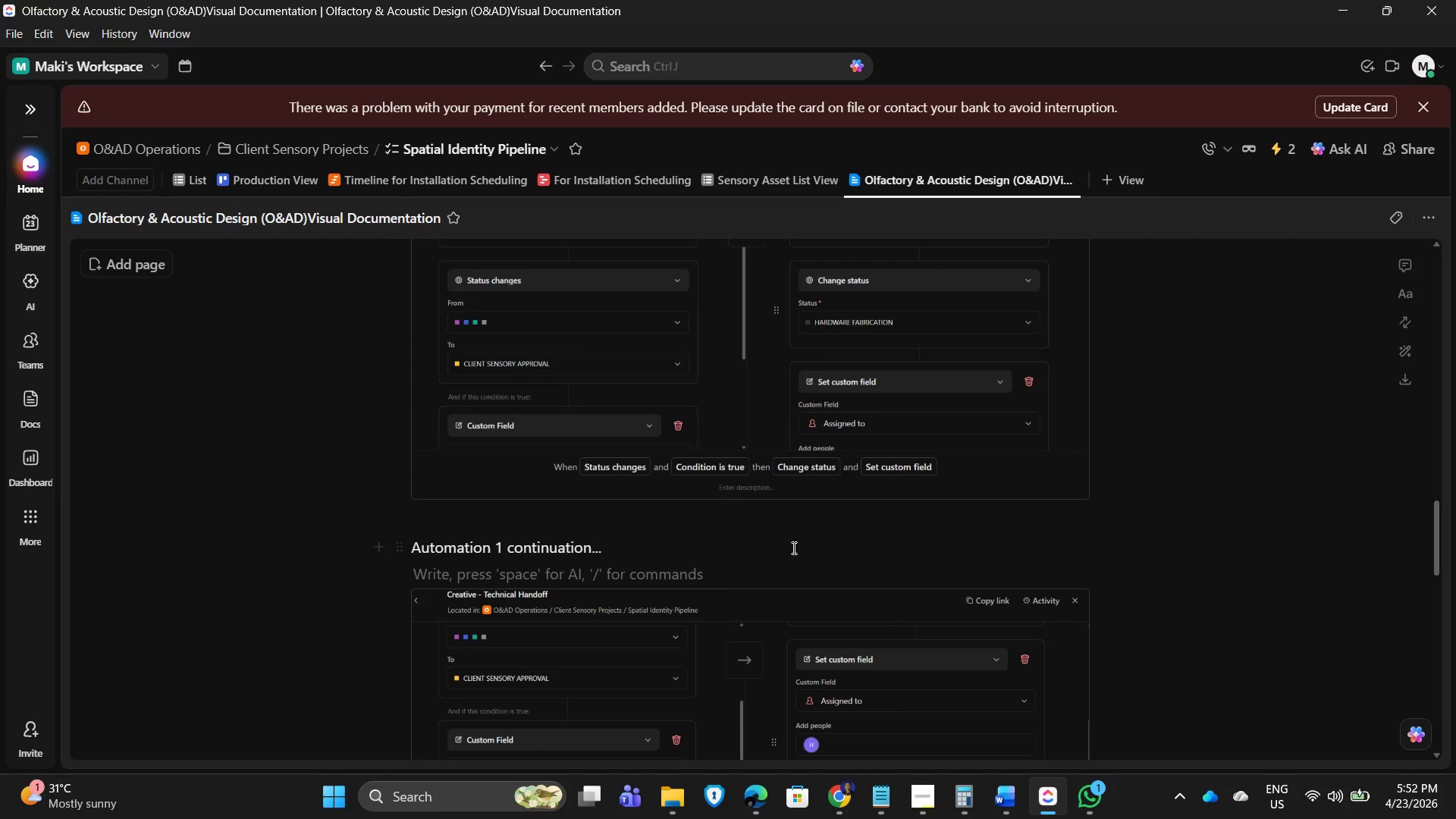 
scroll: coordinate [792, 548], scroll_direction: up, amount: 4.0
 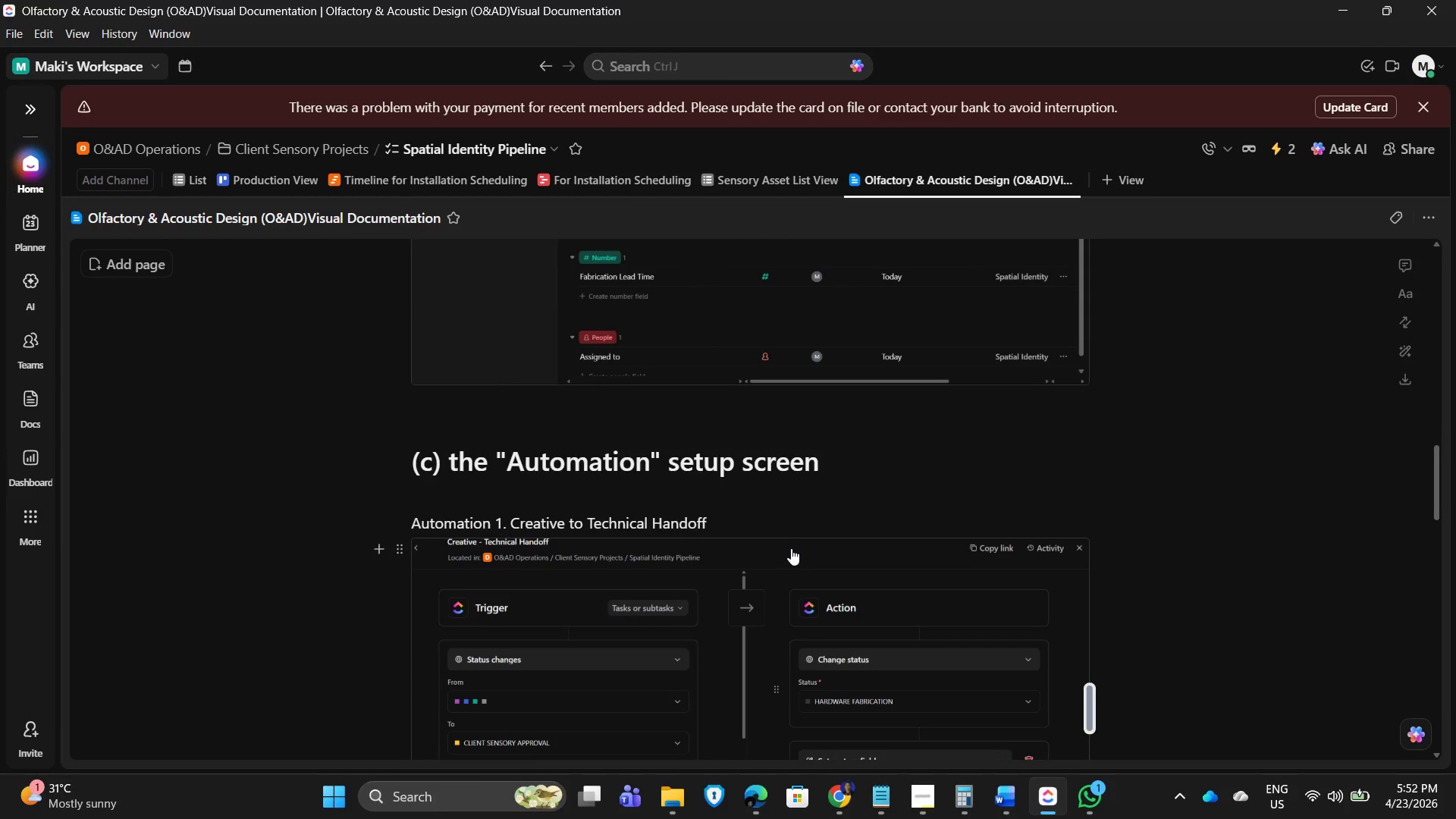 
scroll: coordinate [786, 551], scroll_direction: down, amount: 2.0
 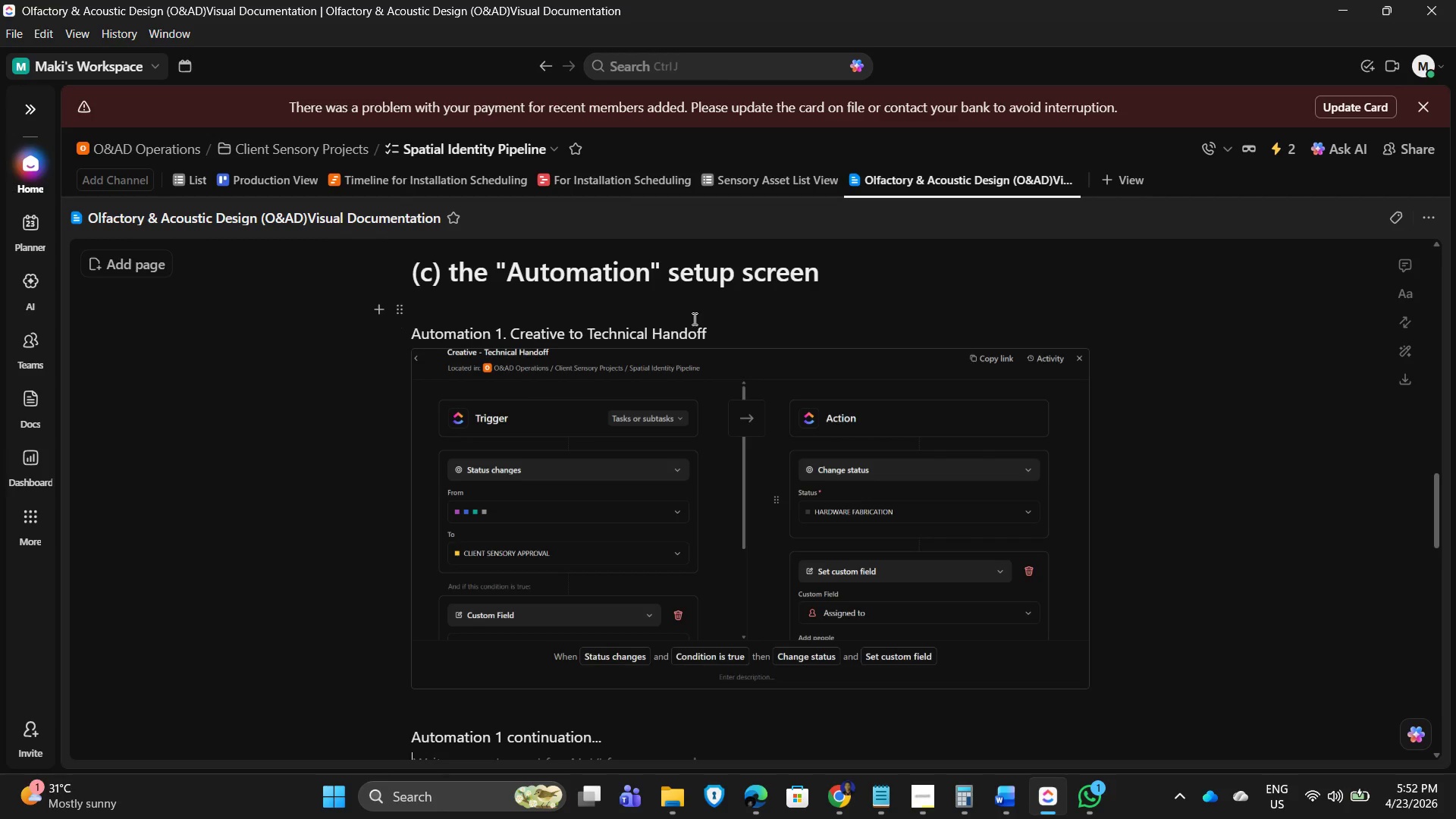 
left_click_drag(start_coordinate=[725, 331], to_coordinate=[508, 321])
 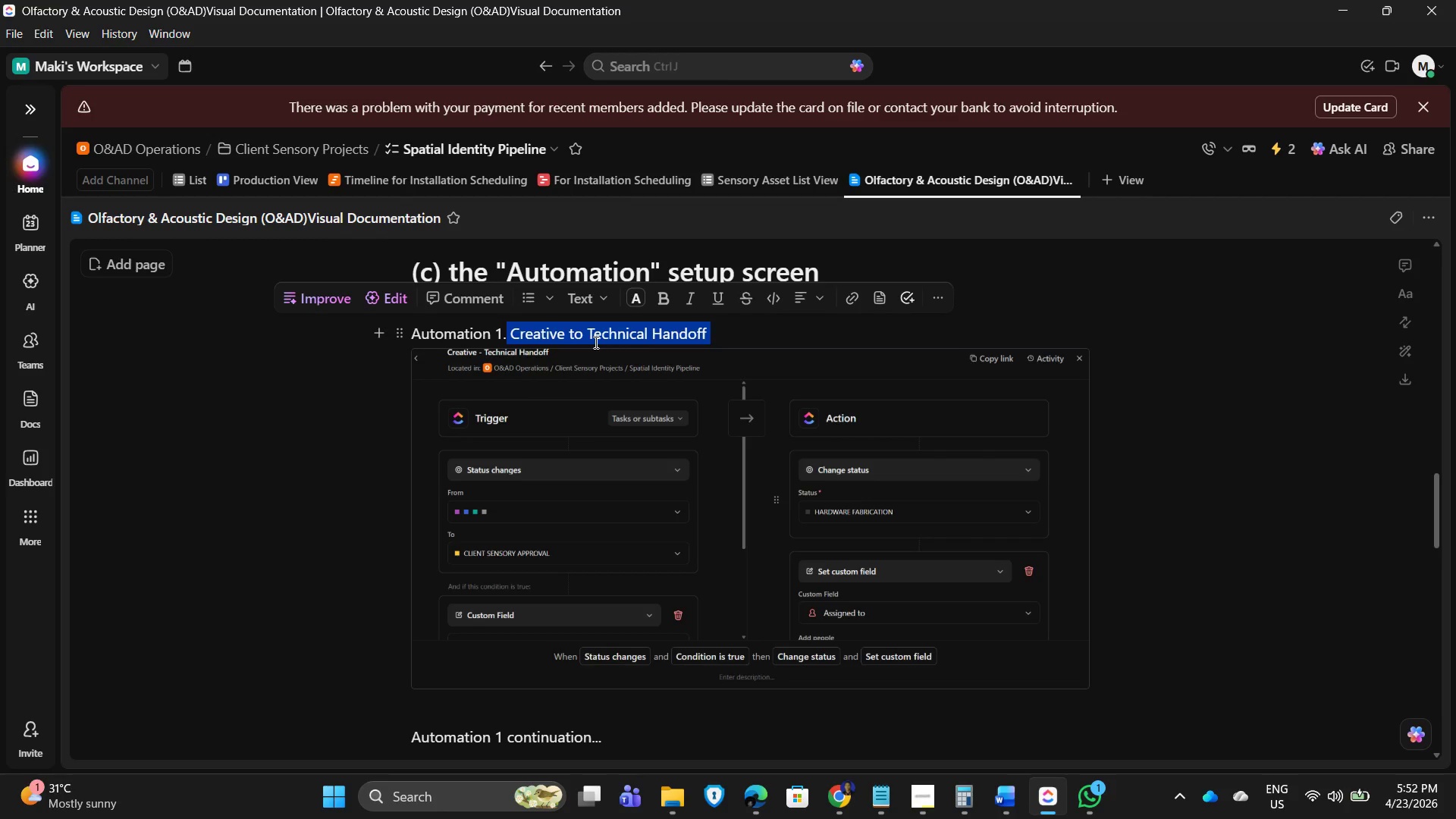 
key(Control+ControlLeft)
 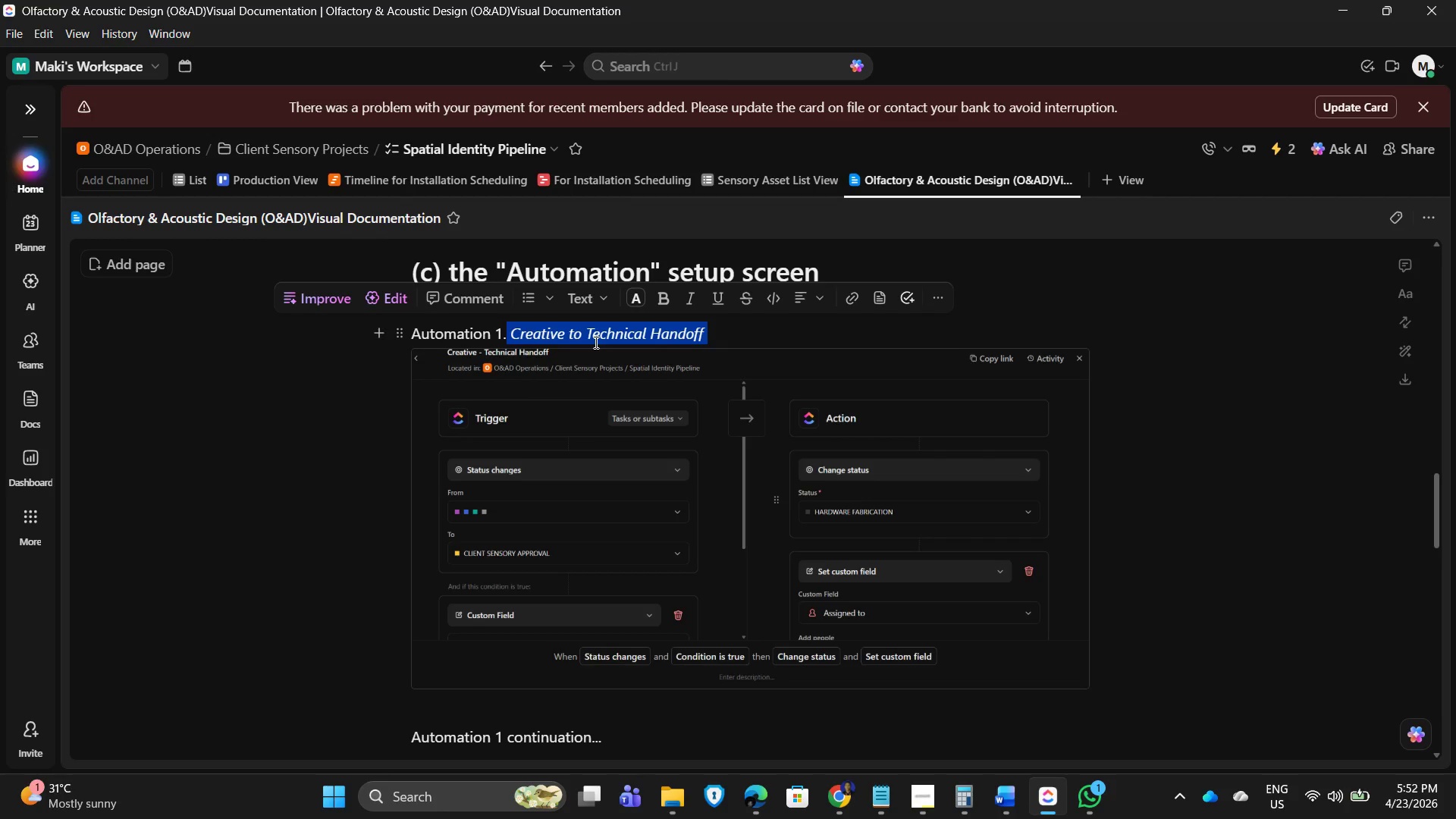 
key(Control+I)
 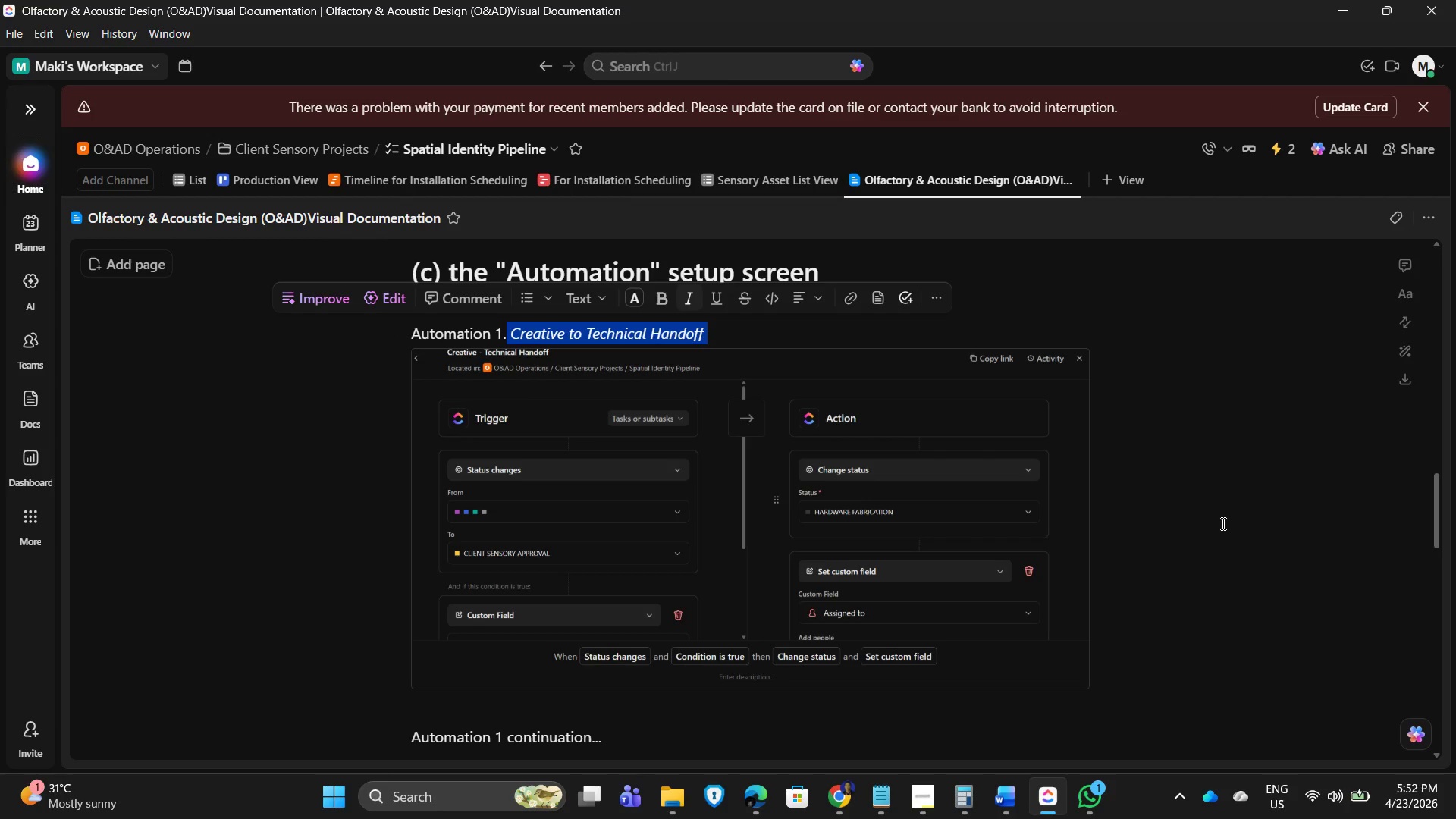 
left_click([1278, 526])
 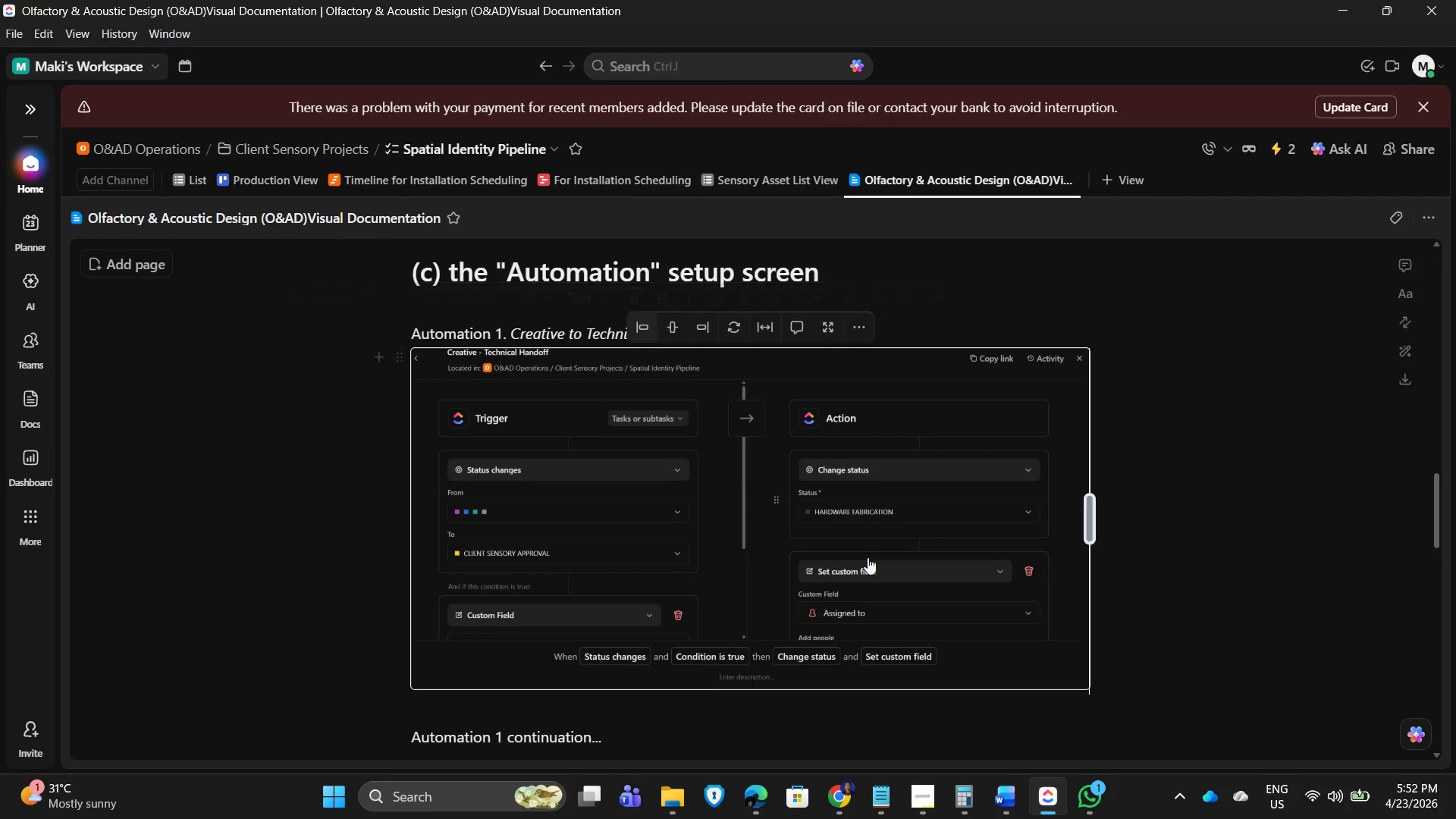 
scroll: coordinate [795, 557], scroll_direction: down, amount: 3.0
 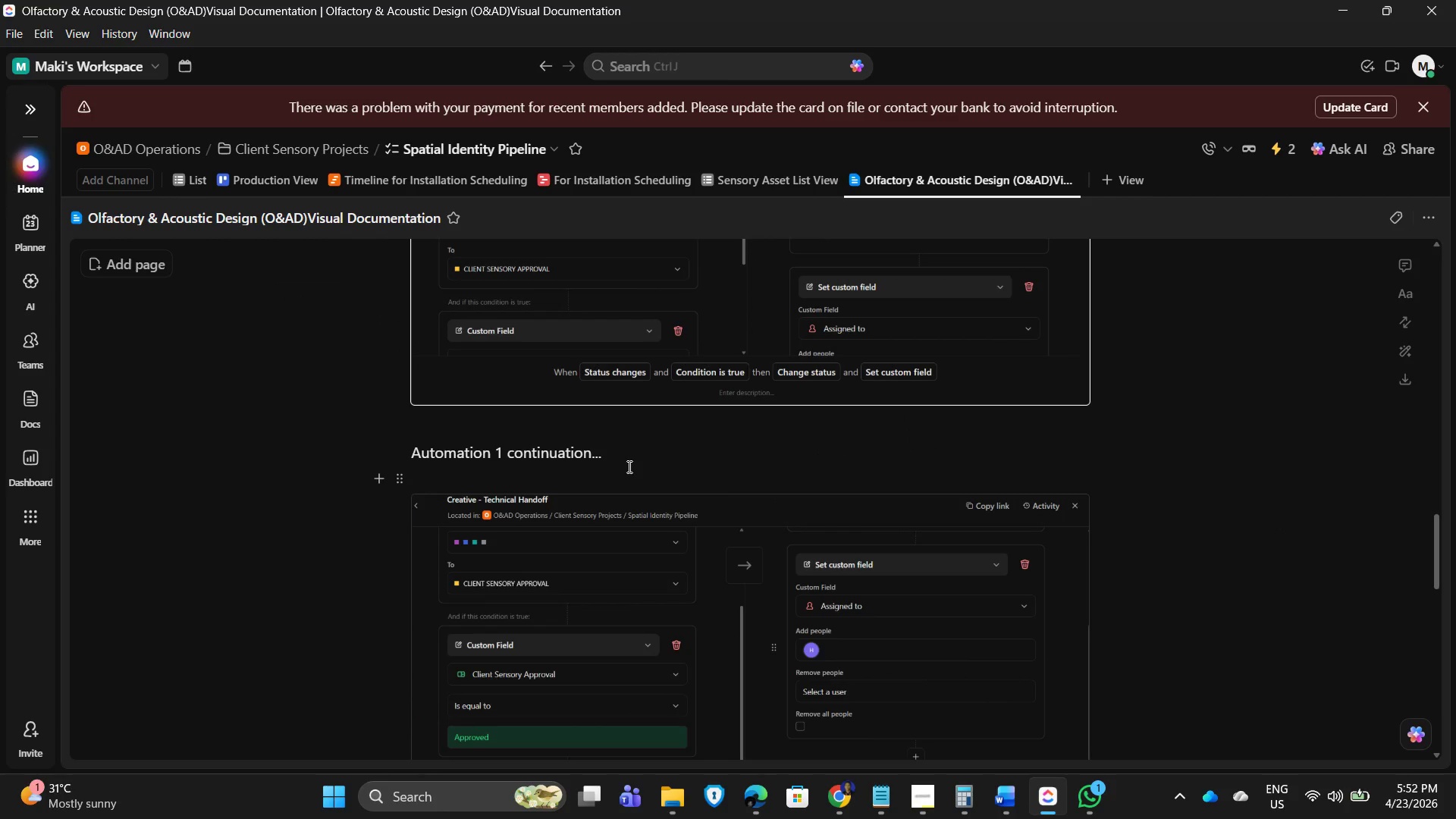 
left_click_drag(start_coordinate=[614, 458], to_coordinate=[526, 447])
 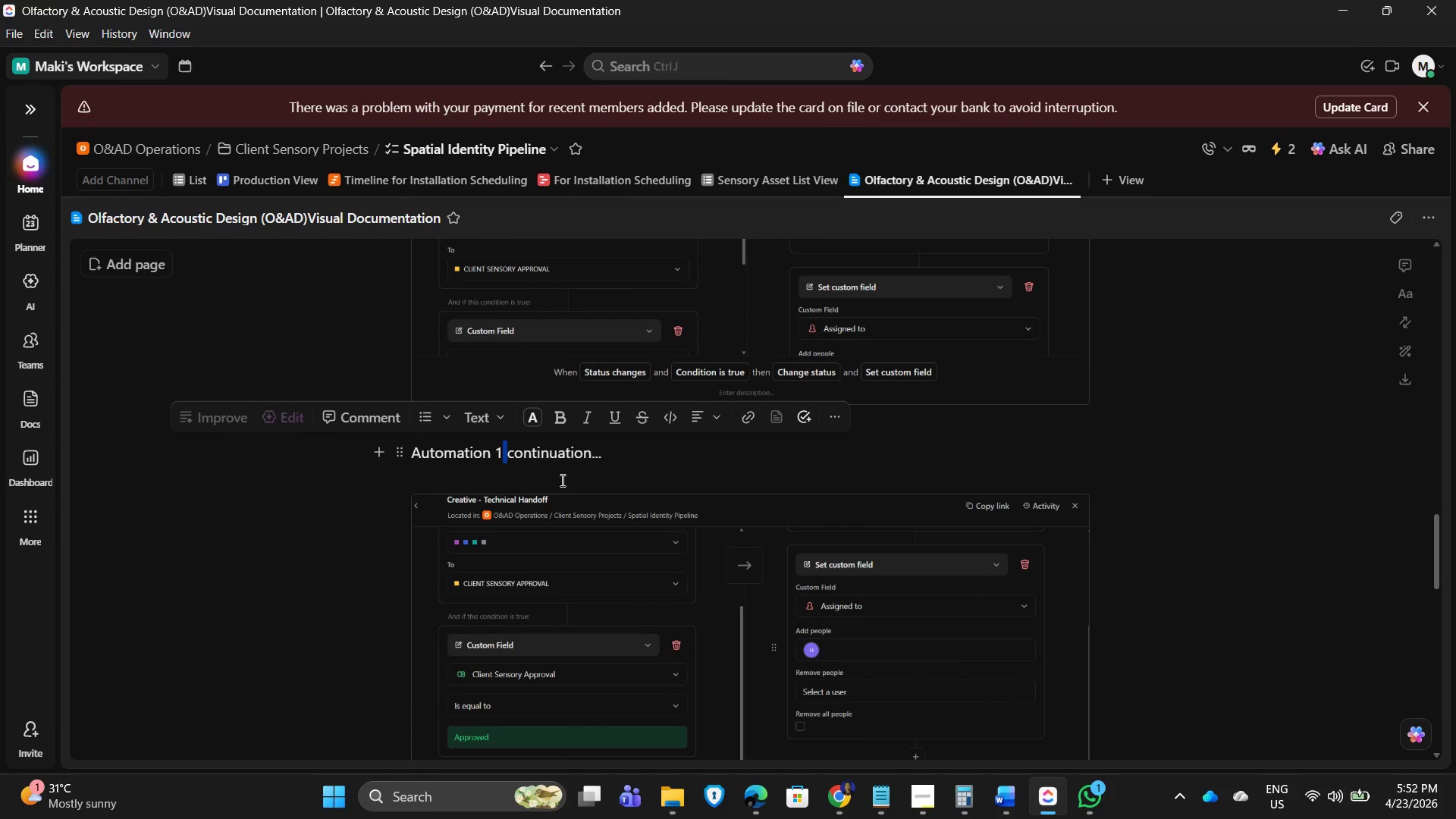 
key(ArrowDown)
 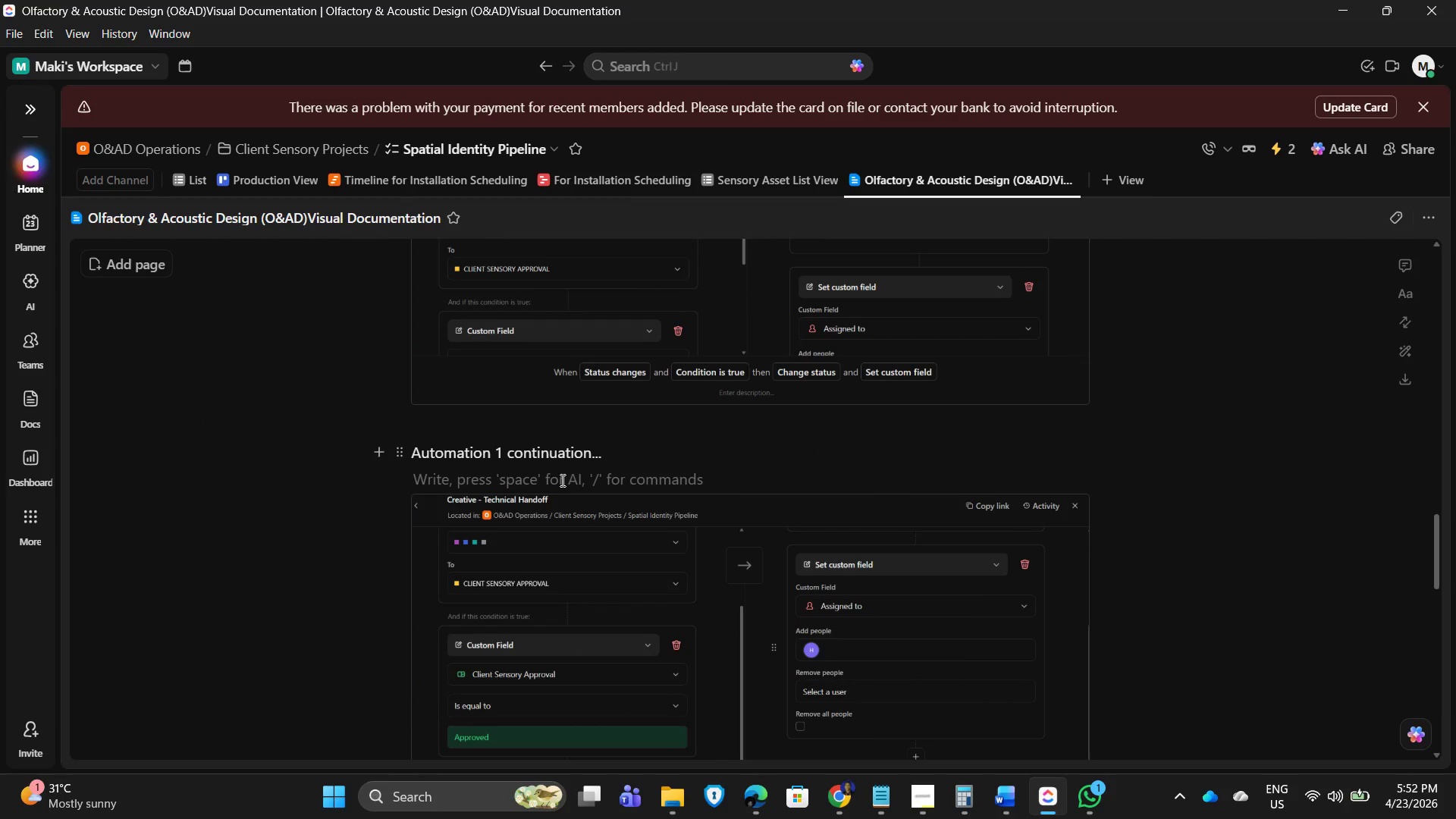 
key(ArrowLeft)
 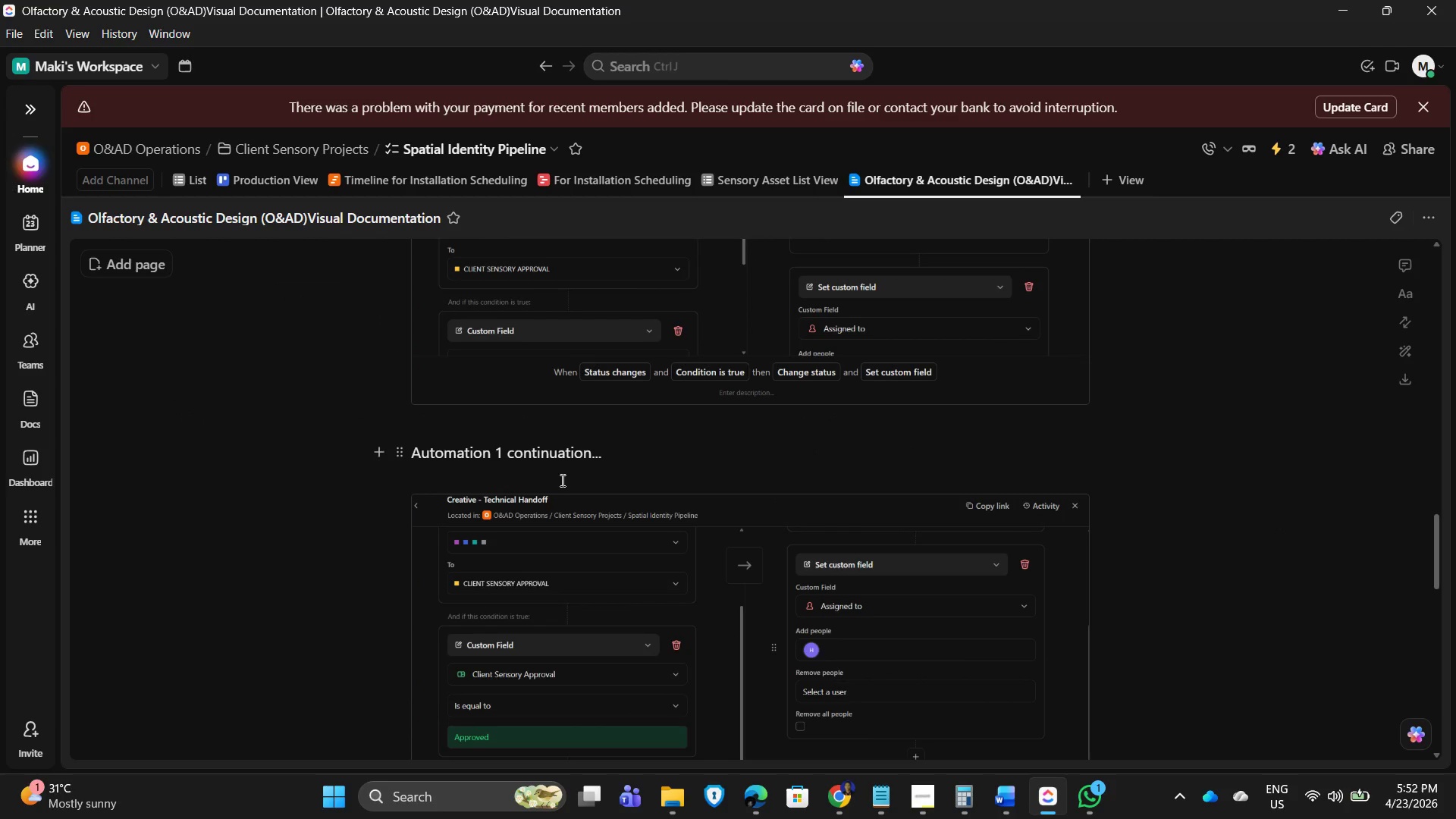 
hold_key(key=ArrowLeft, duration=0.83)
 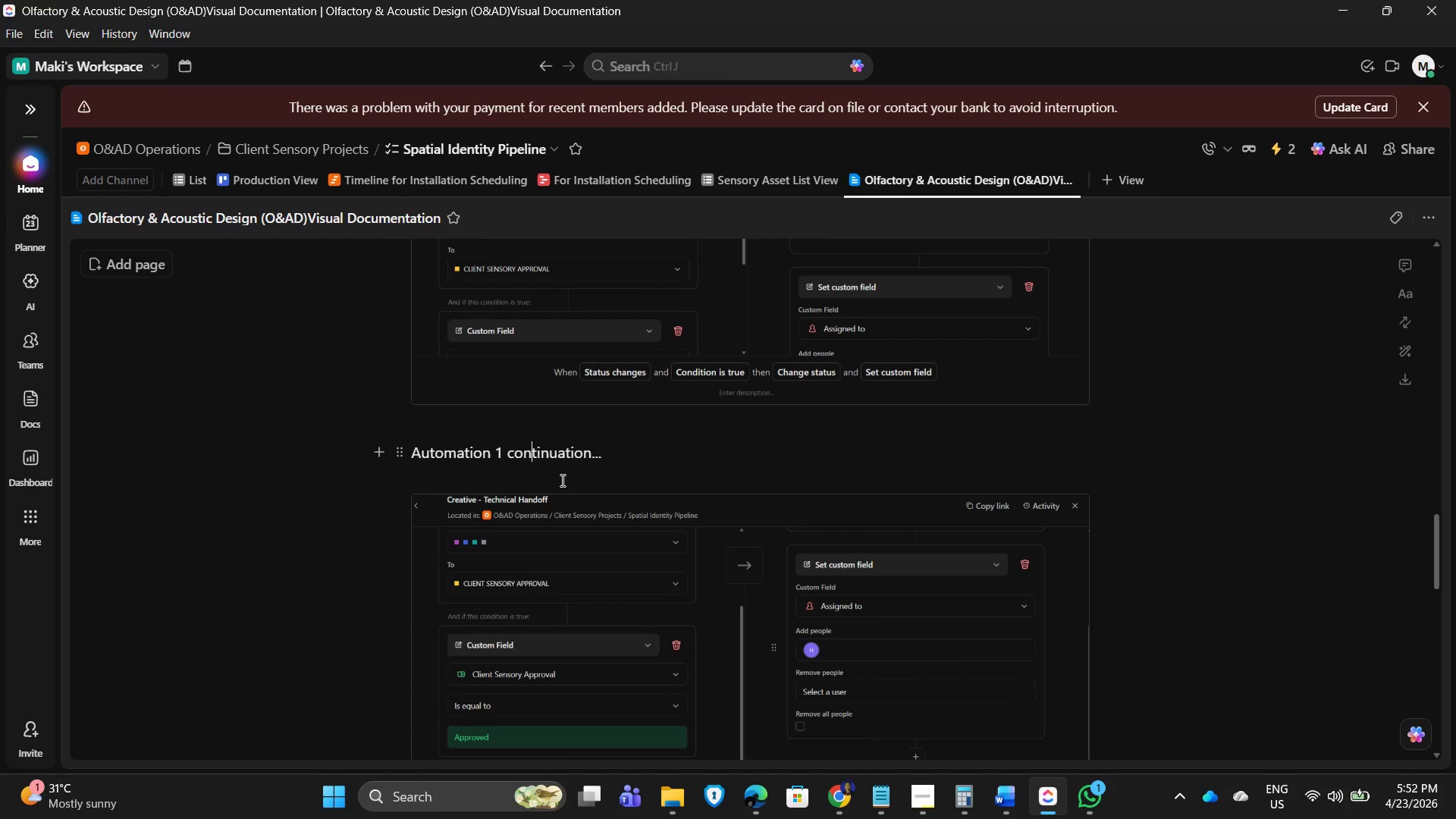 
key(ArrowLeft)
 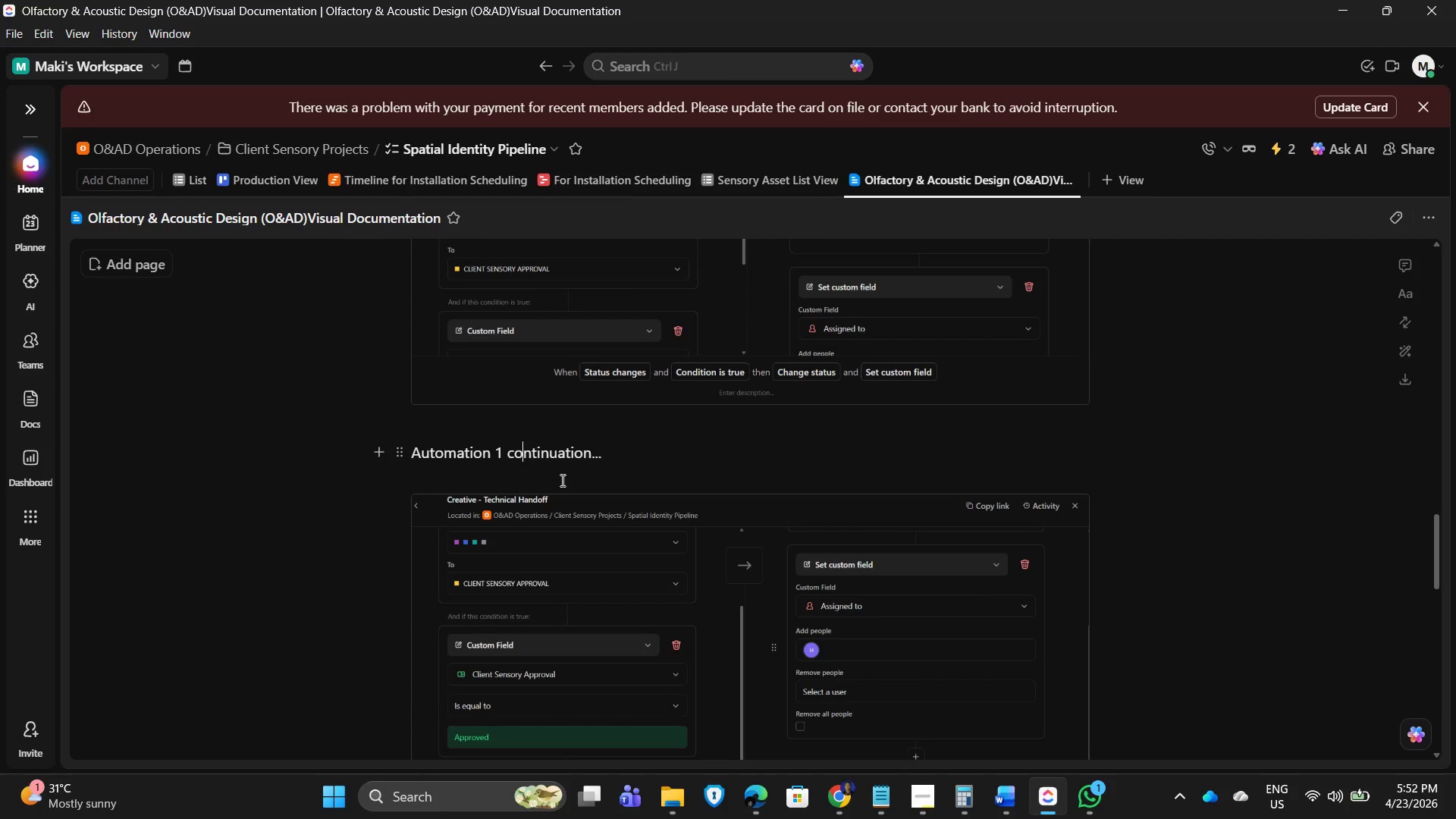 
key(ArrowLeft)
 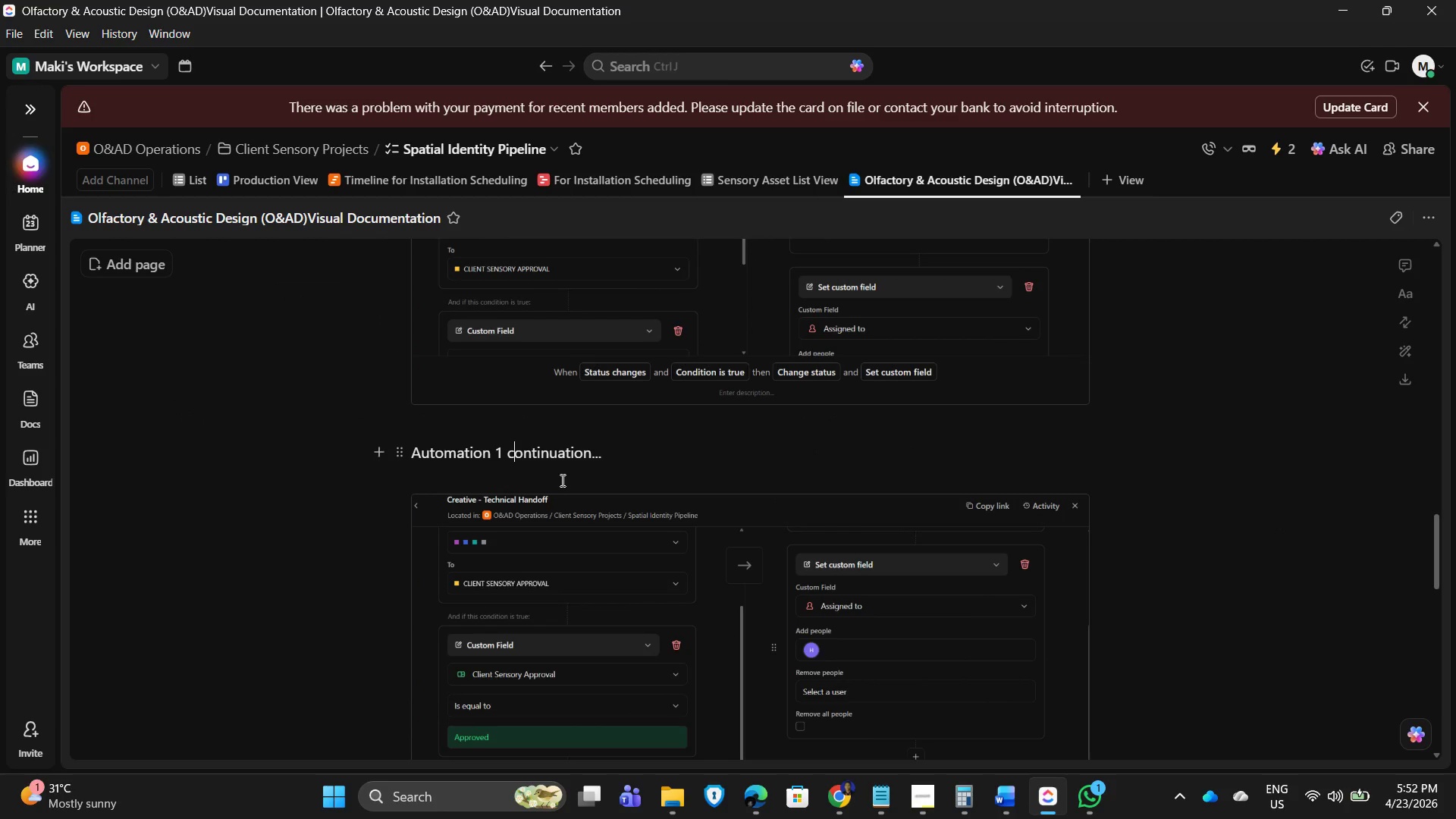 
key(ArrowLeft)
 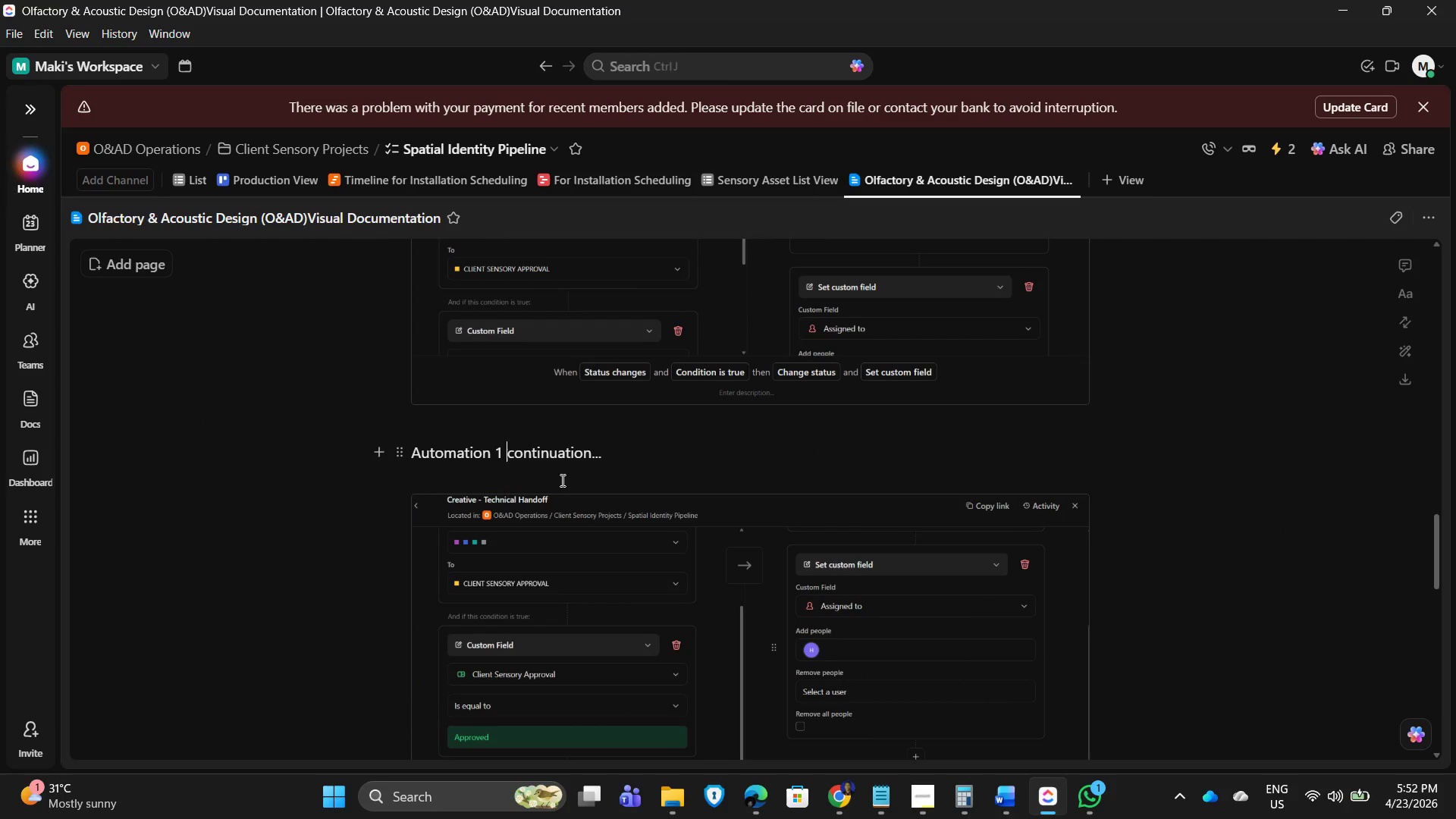 
key(ArrowLeft)
 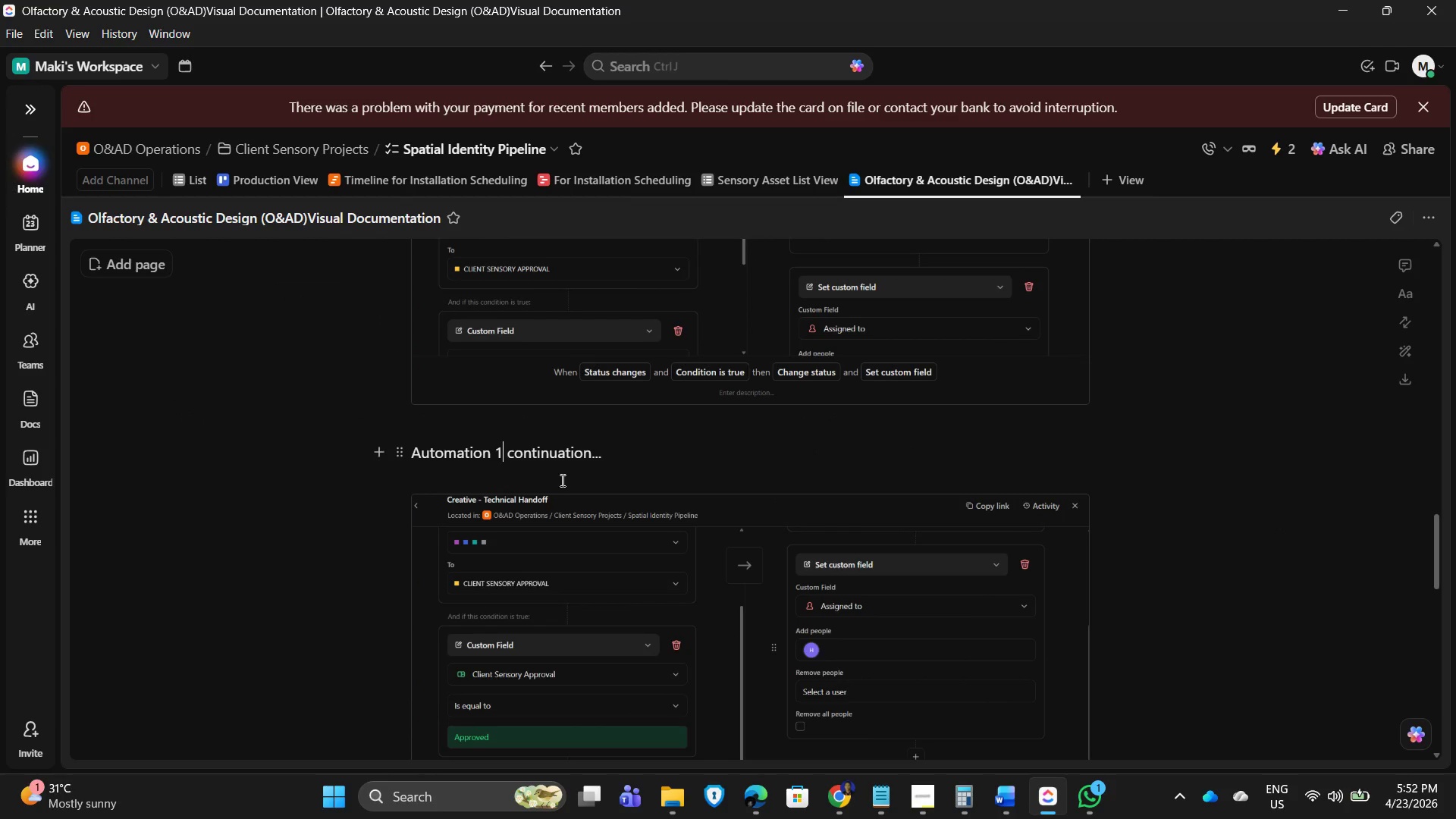 
key(ArrowLeft)
 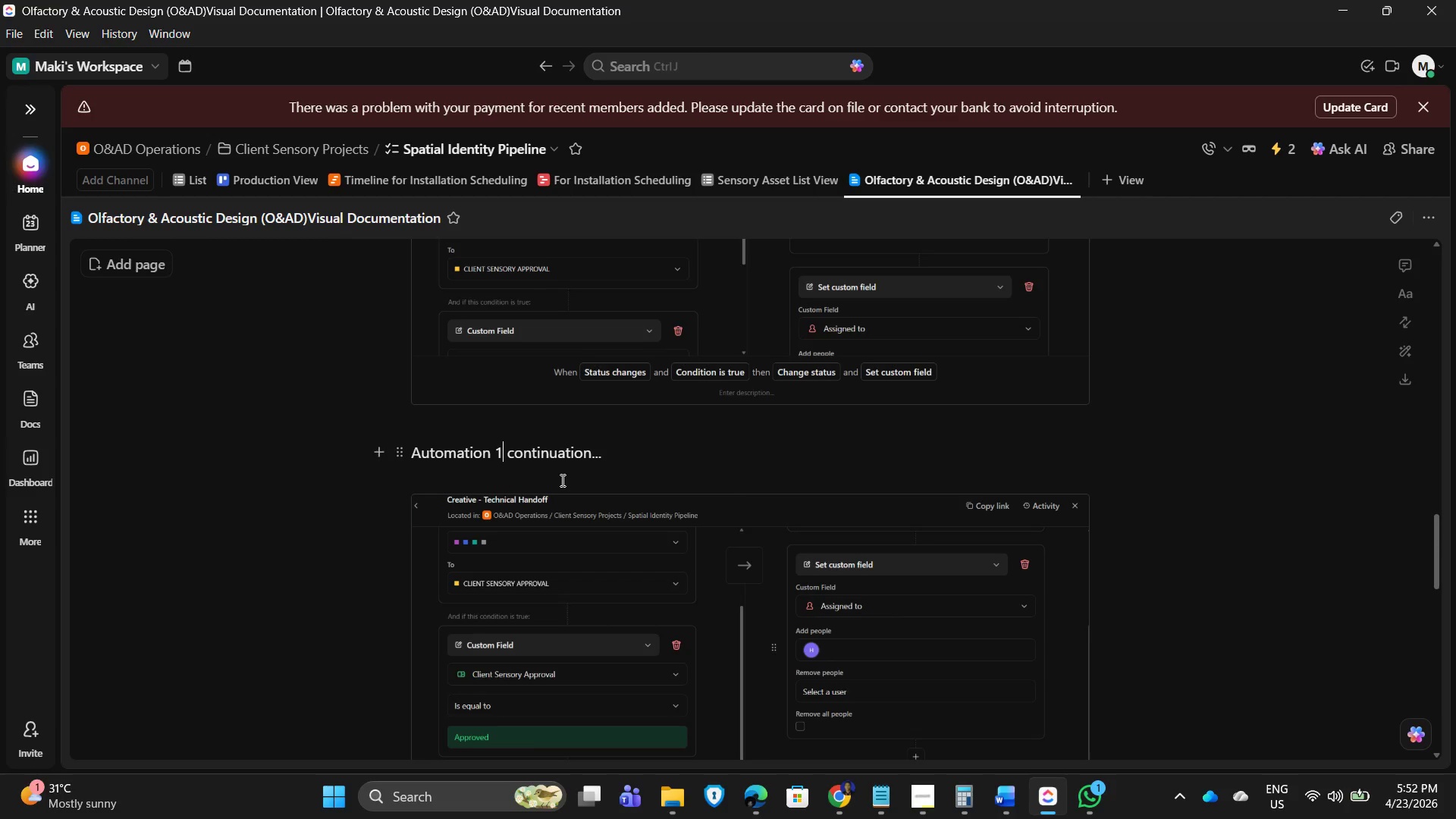 
key(NumpadDecimal)
 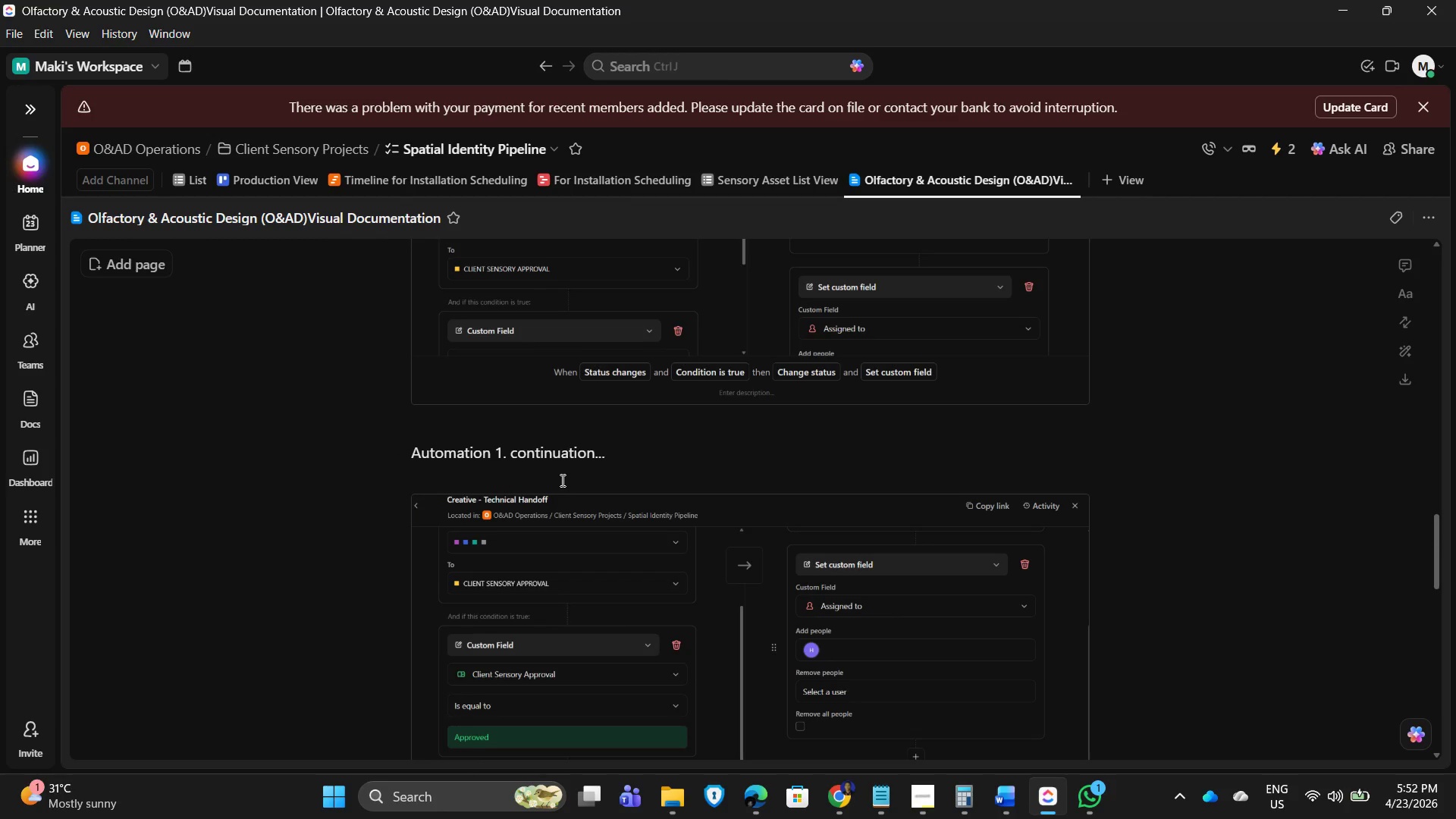 
key(ArrowRight)
 